 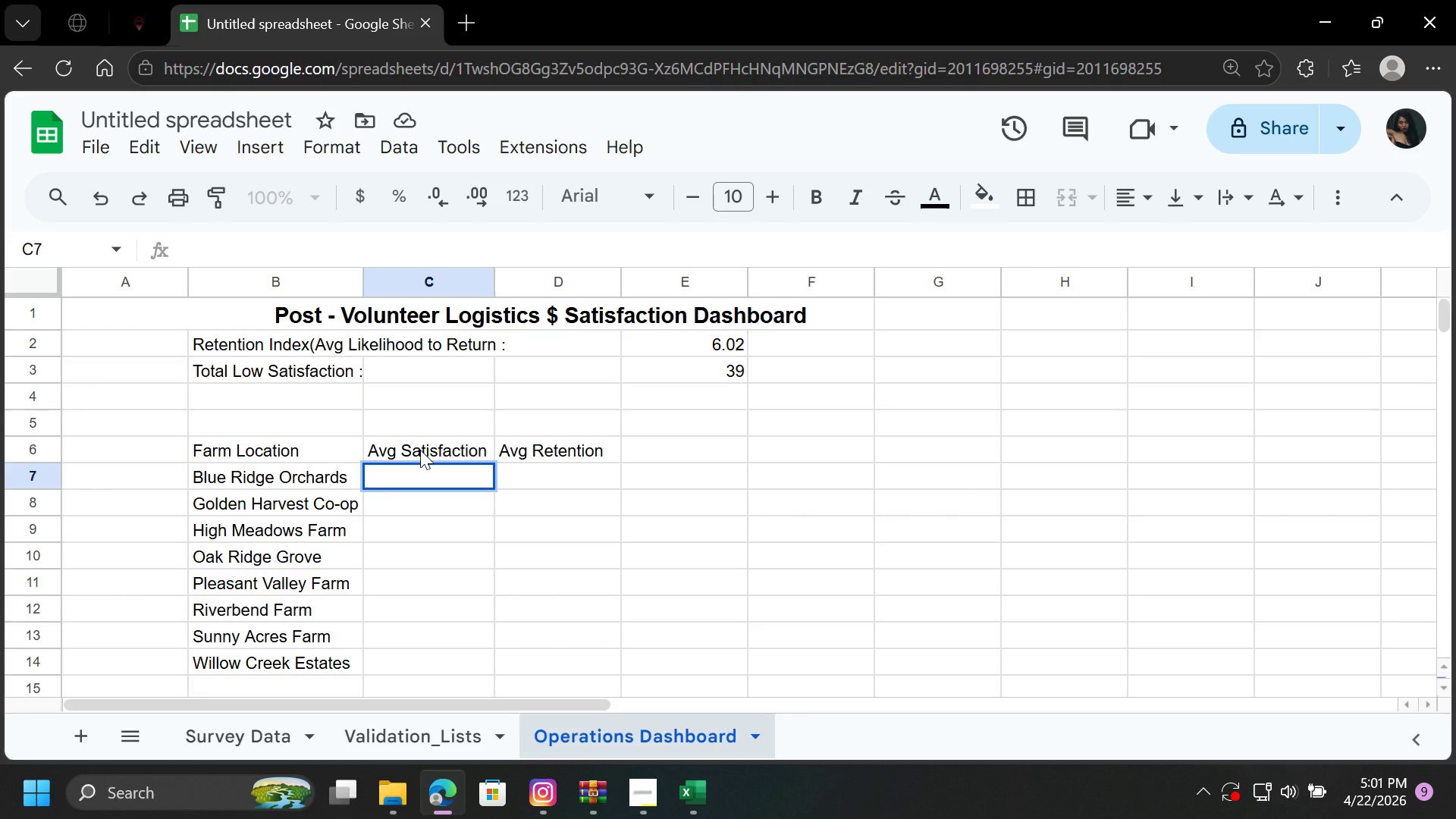 
type(=aa)
key(Backspace)
key(Backspace)
type(A)
 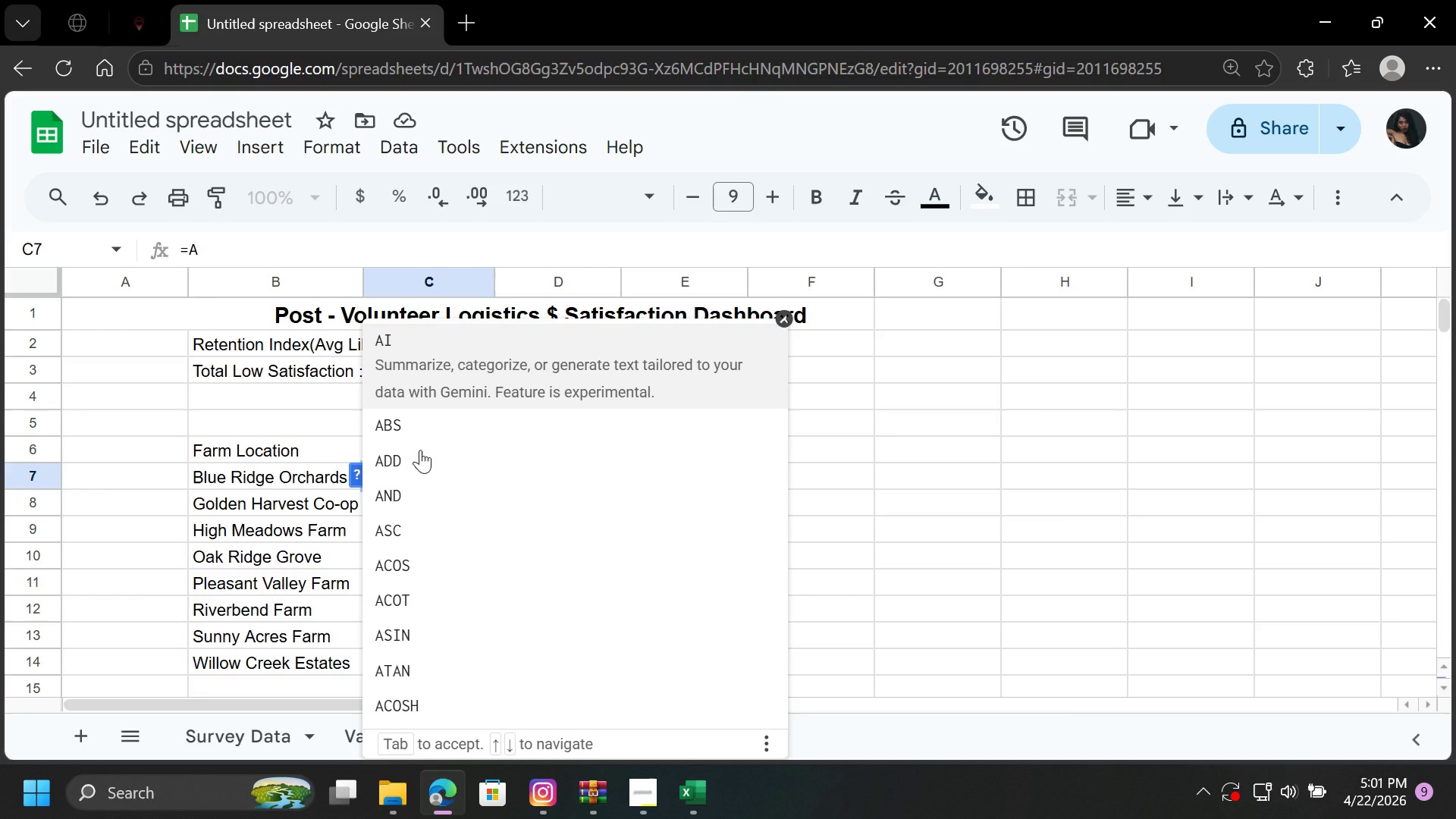 
wait(16.52)
 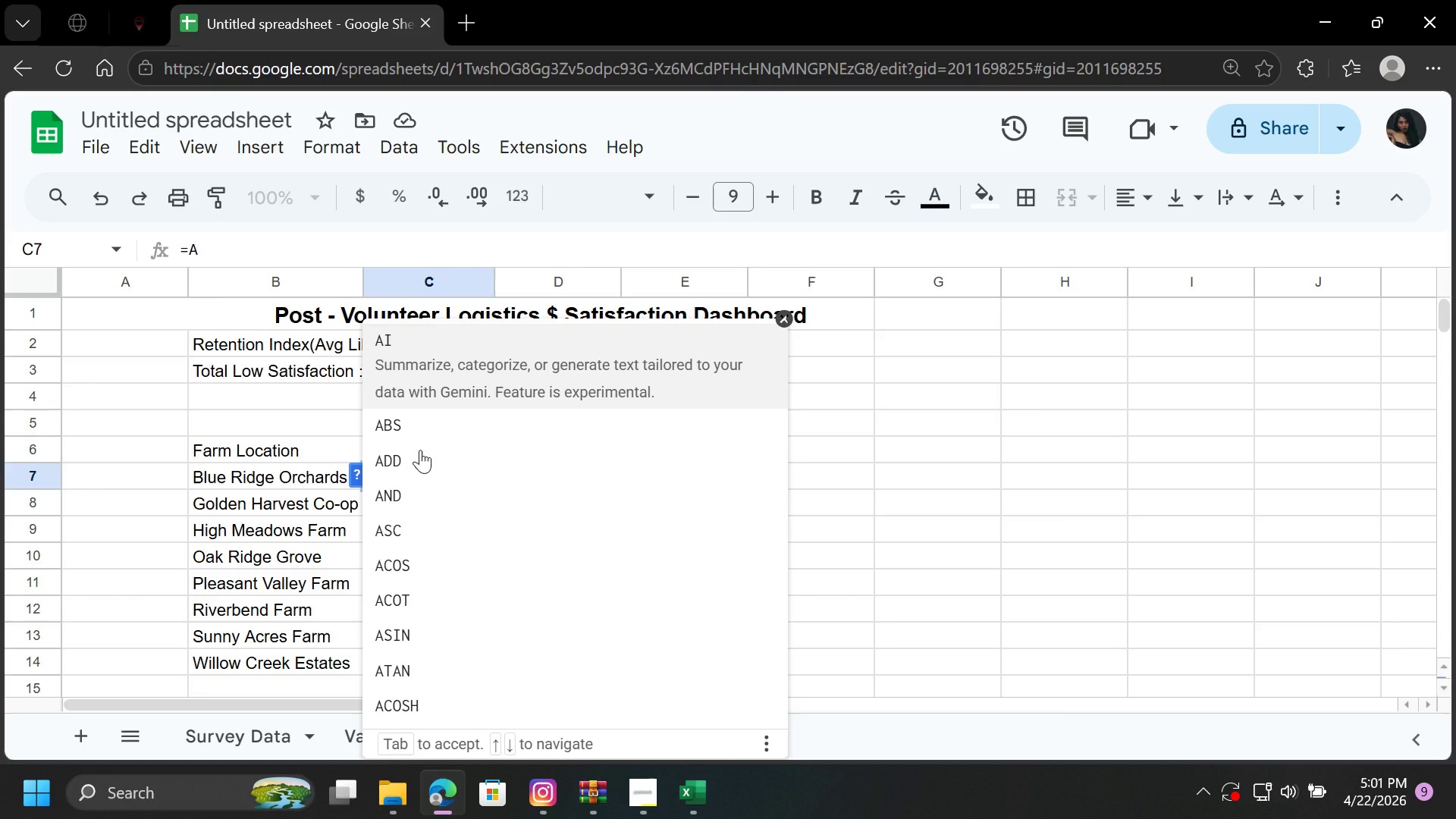 
left_click([893, 435])
 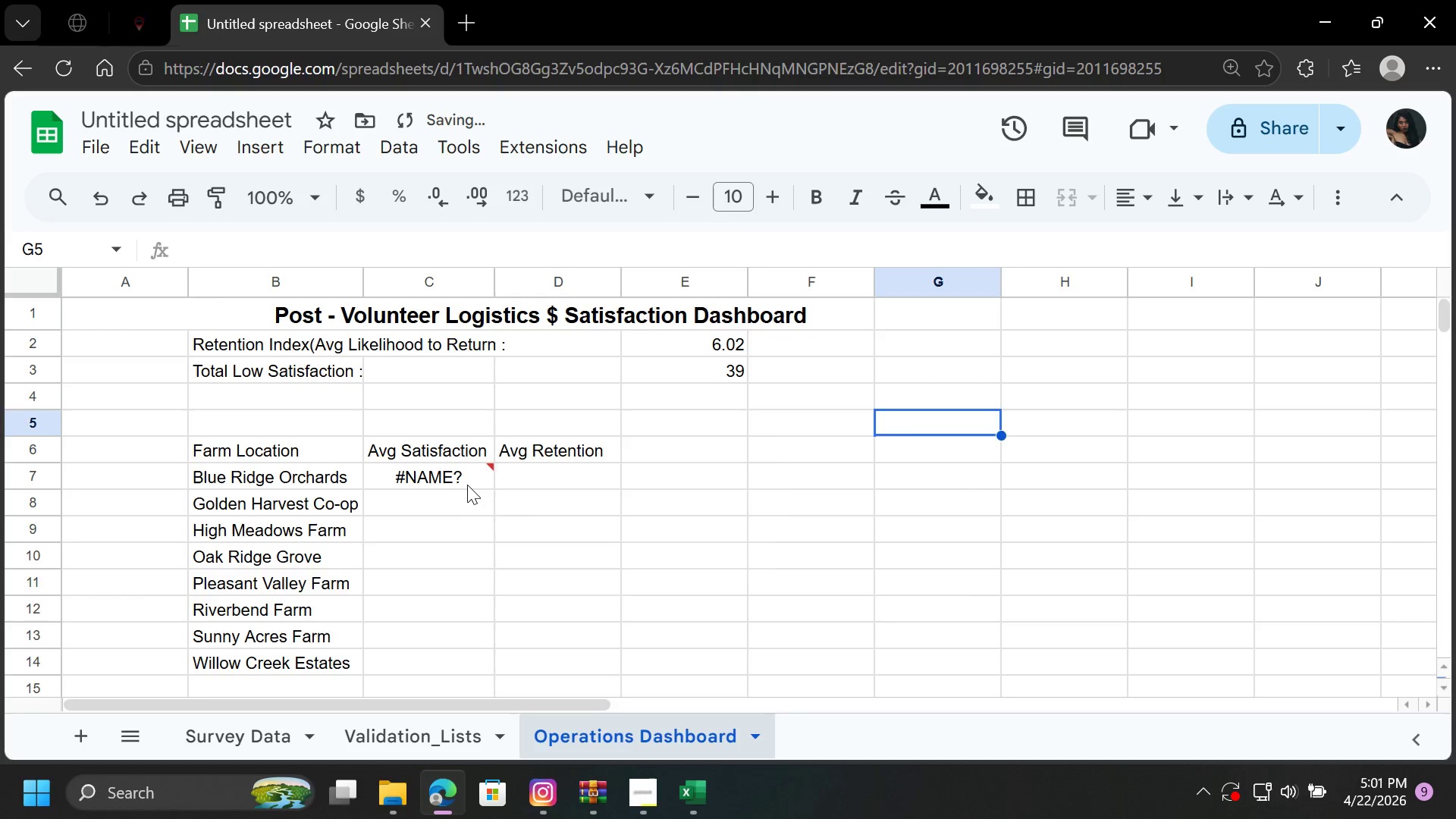 
double_click([467, 483])
 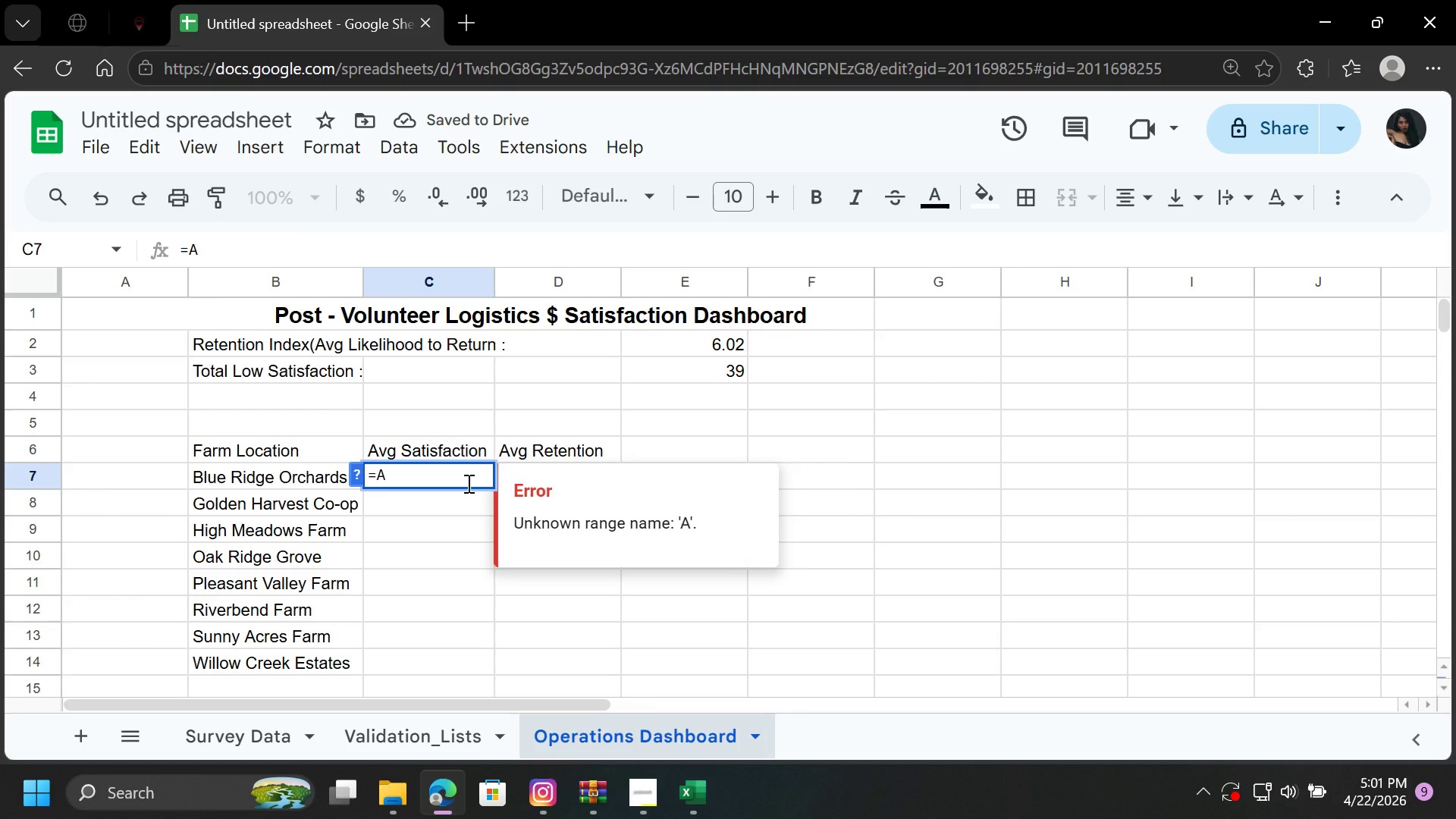 
key(V)
 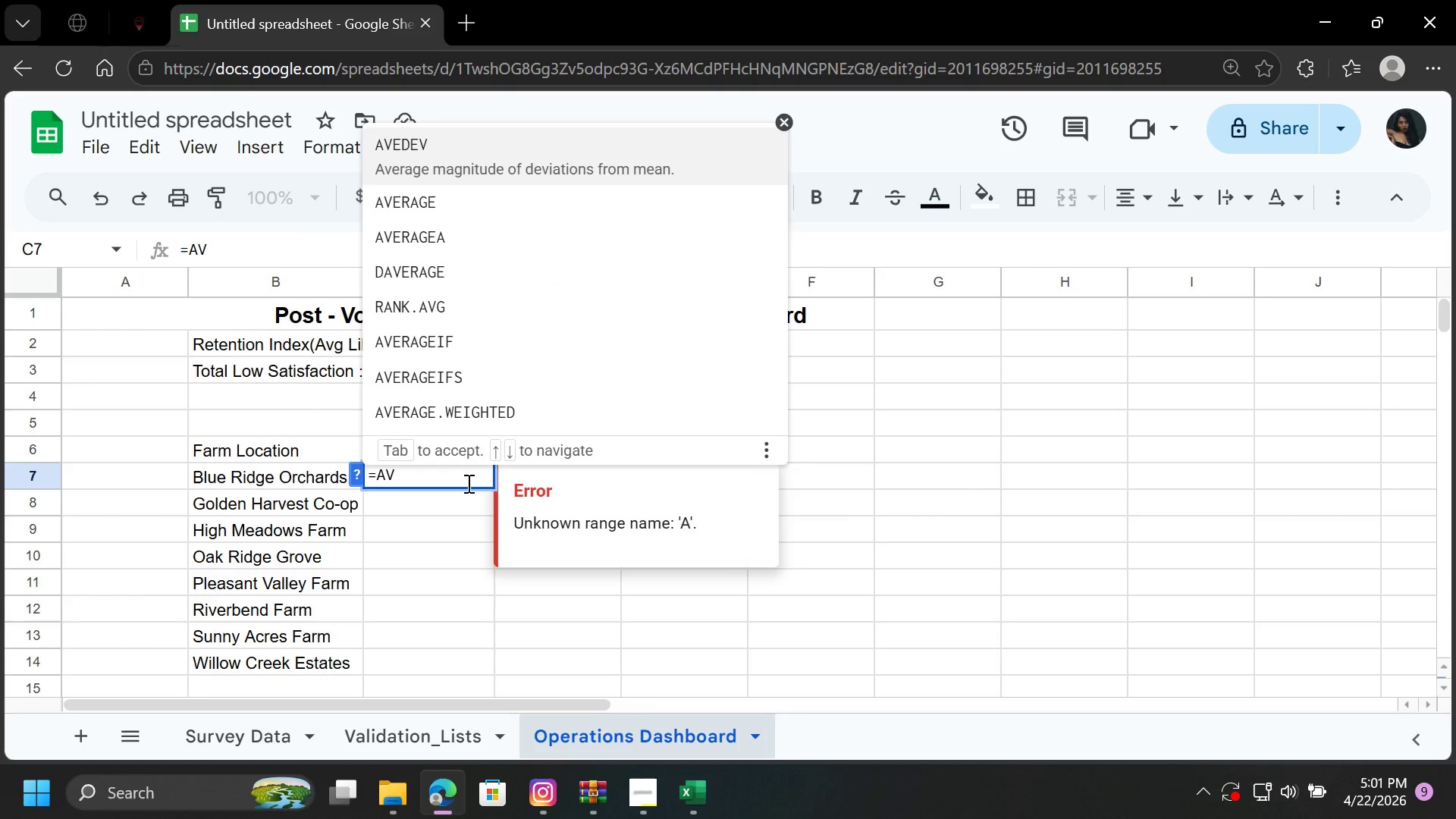 
key(ArrowDown)
 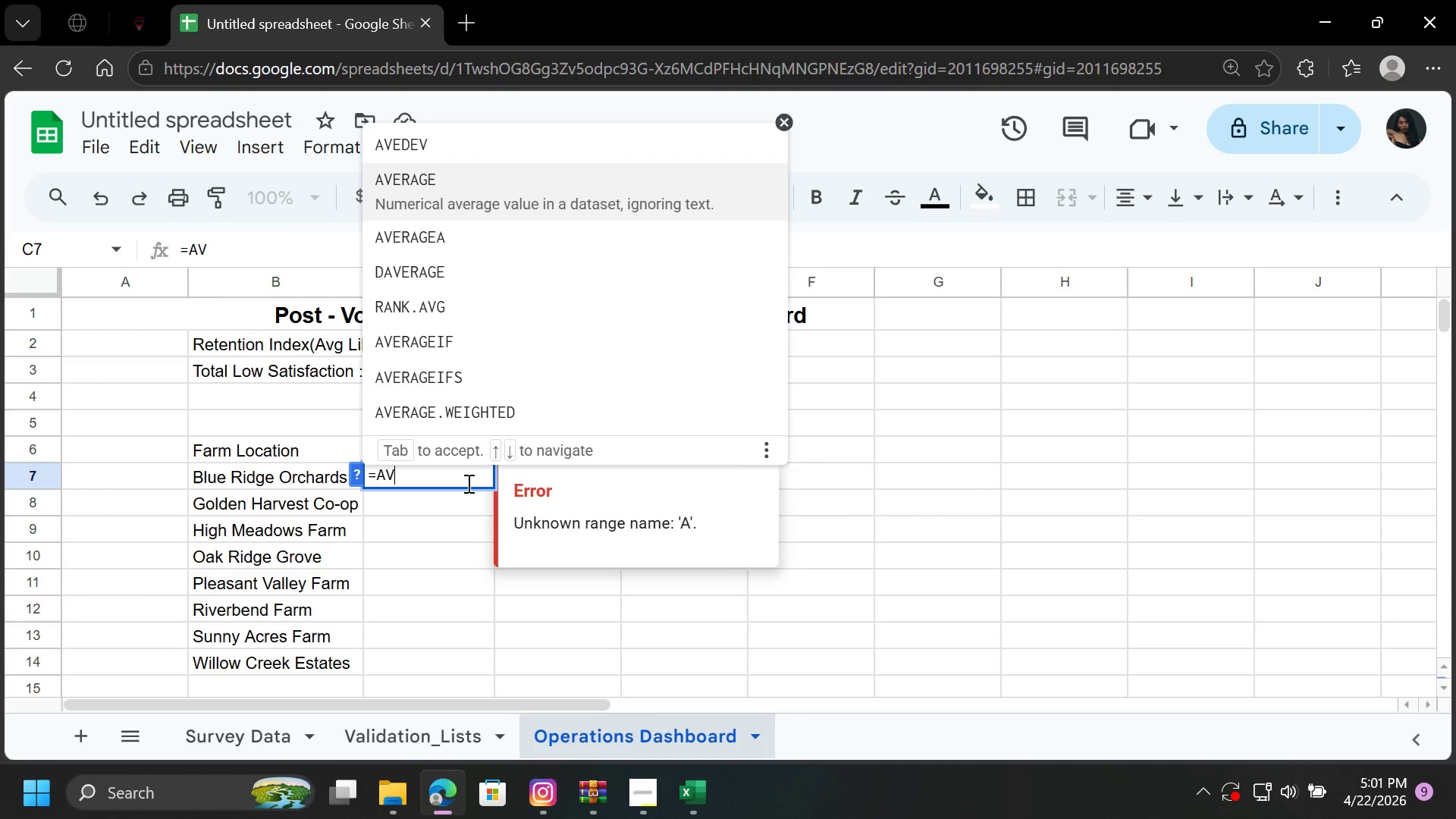 
key(ArrowDown)
 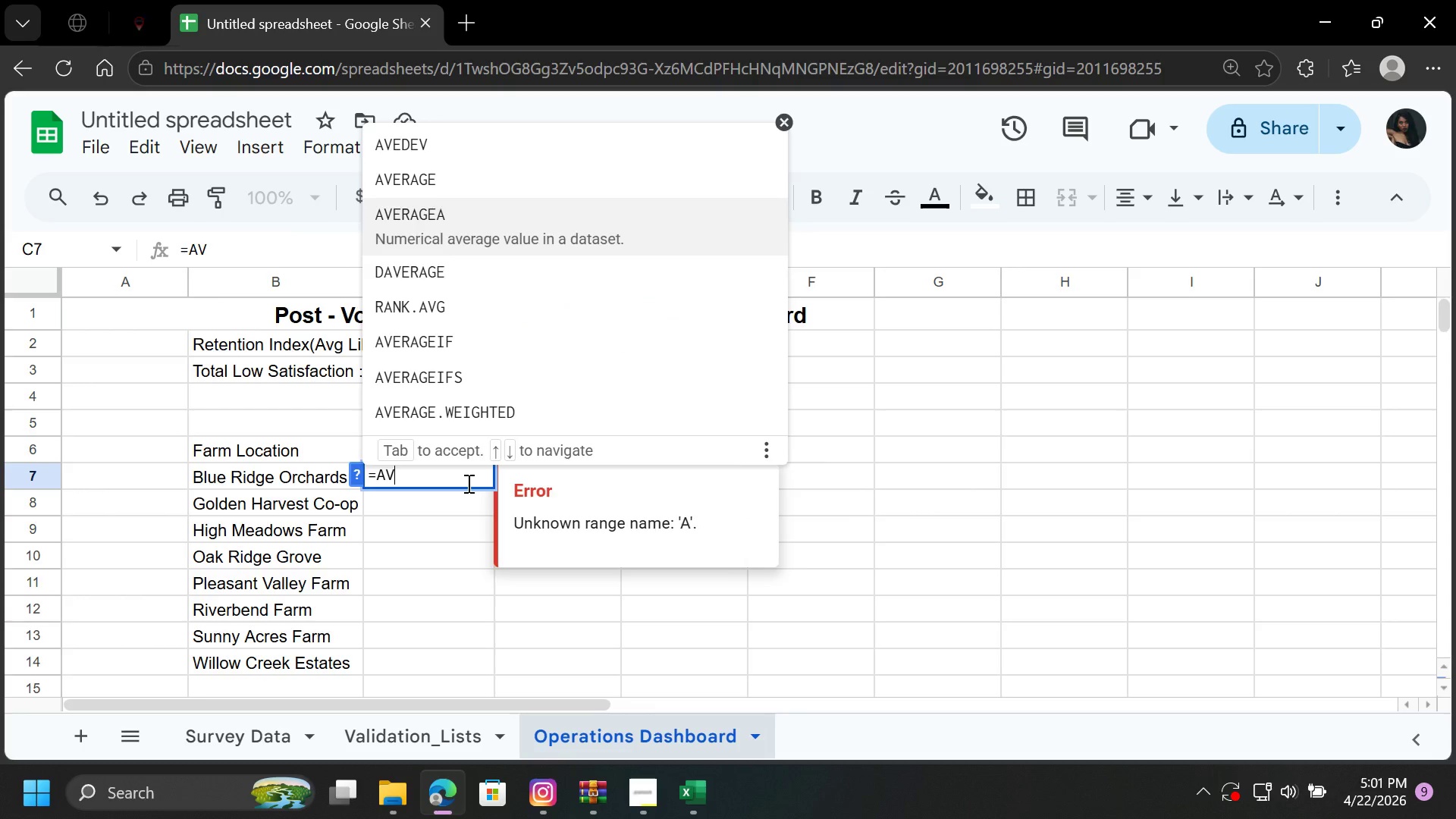 
key(ArrowDown)
 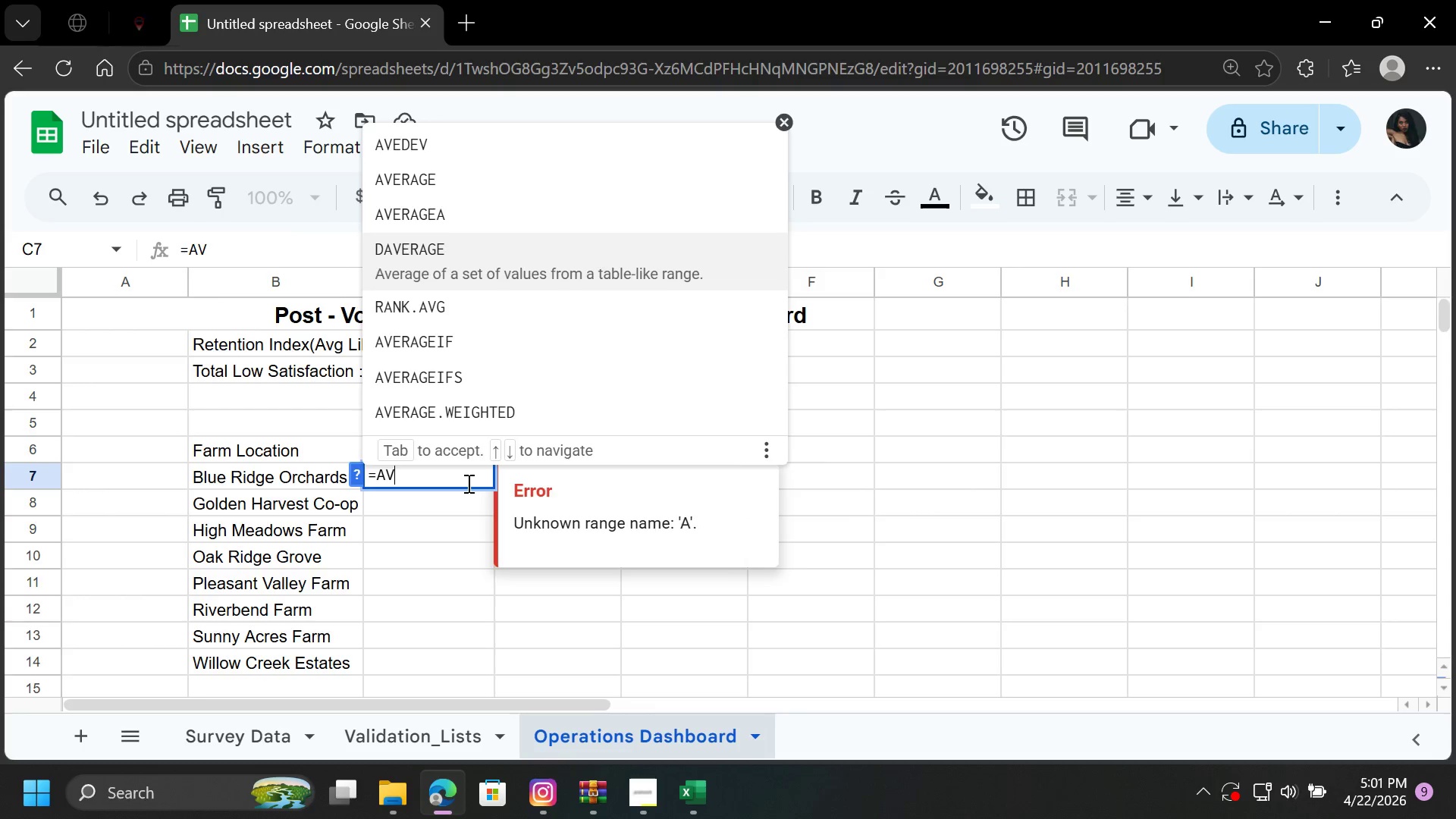 
key(ArrowDown)
 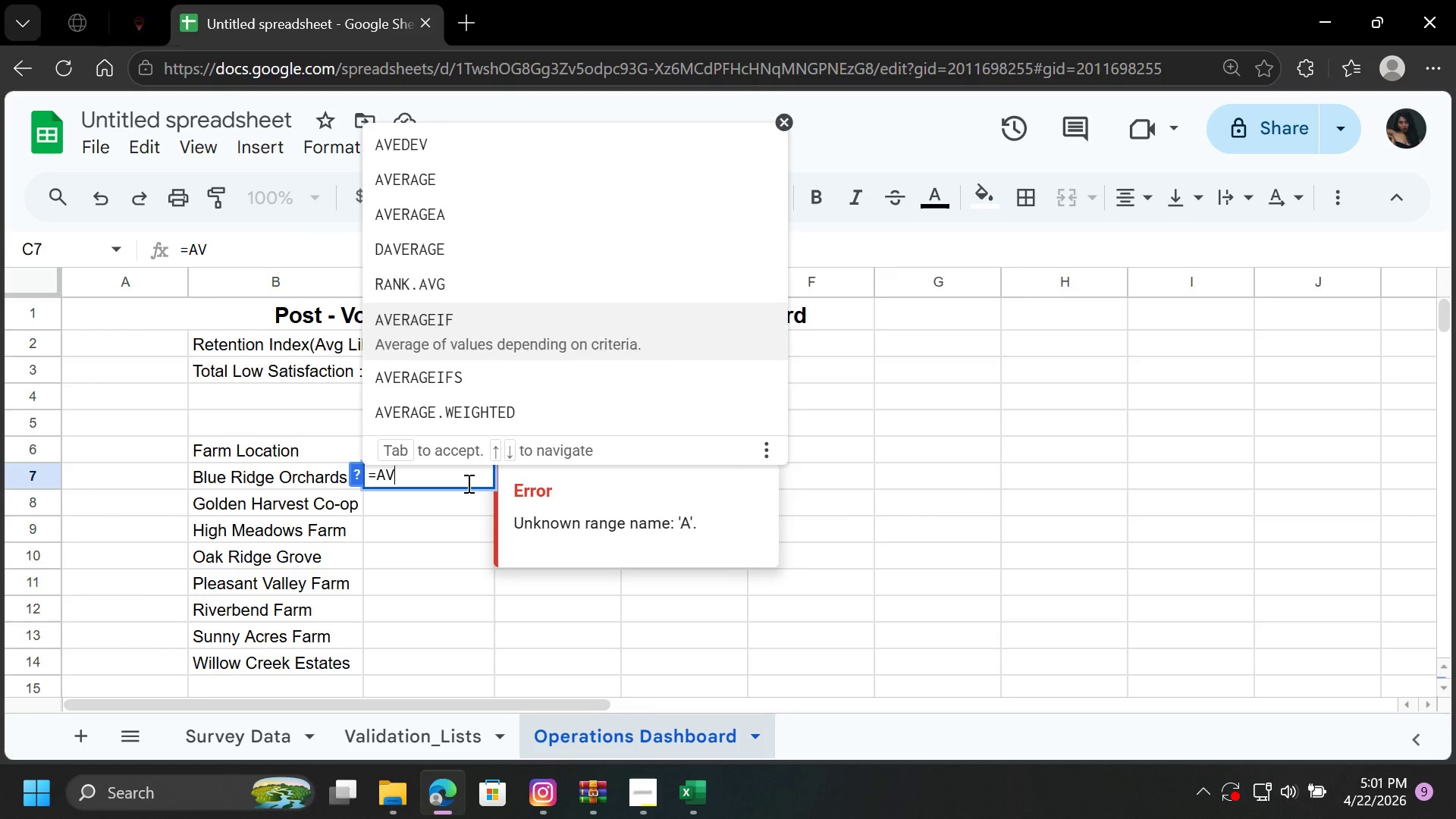 
key(ArrowDown)
 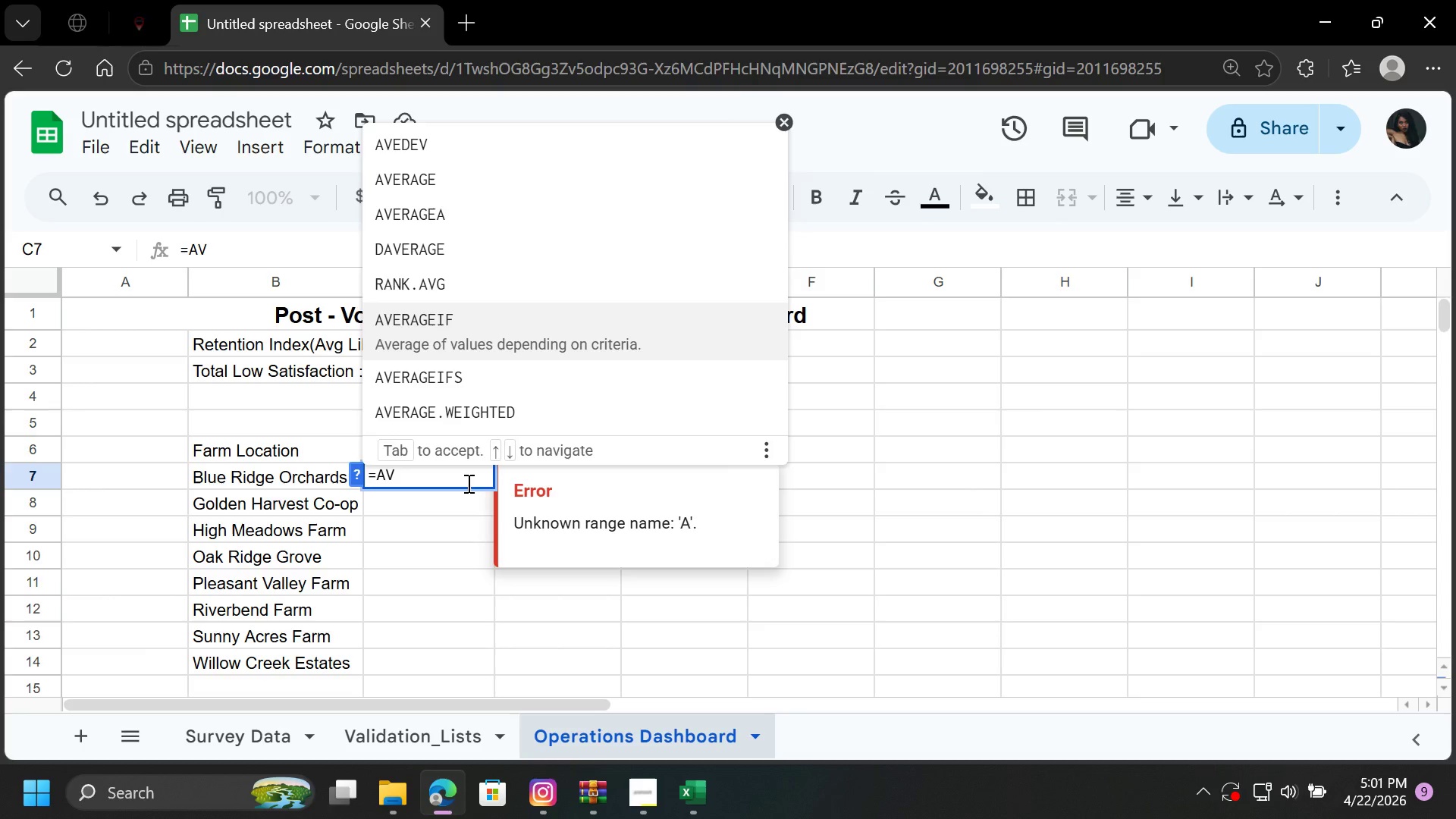 
key(Enter)
 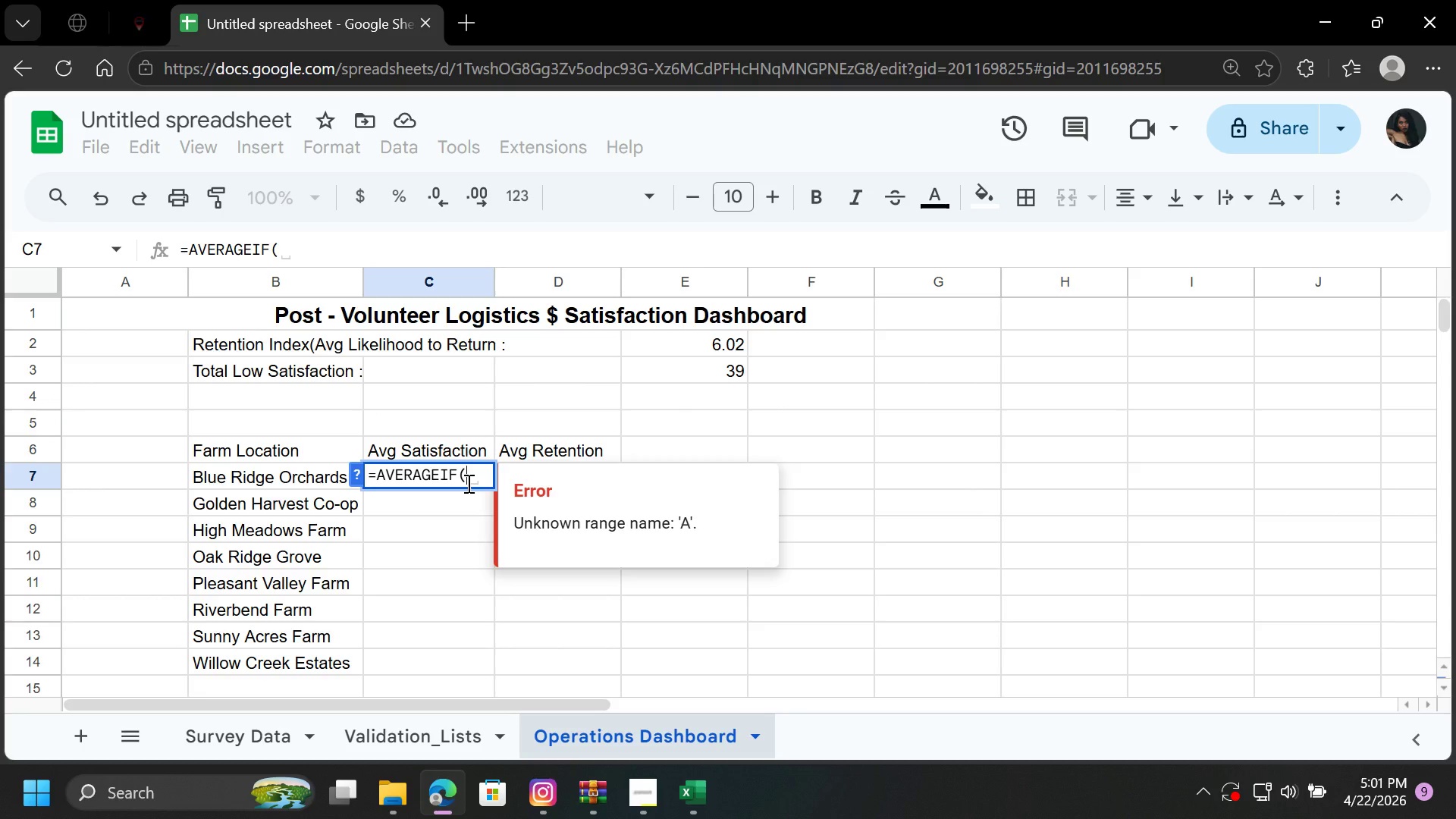 
wait(6.3)
 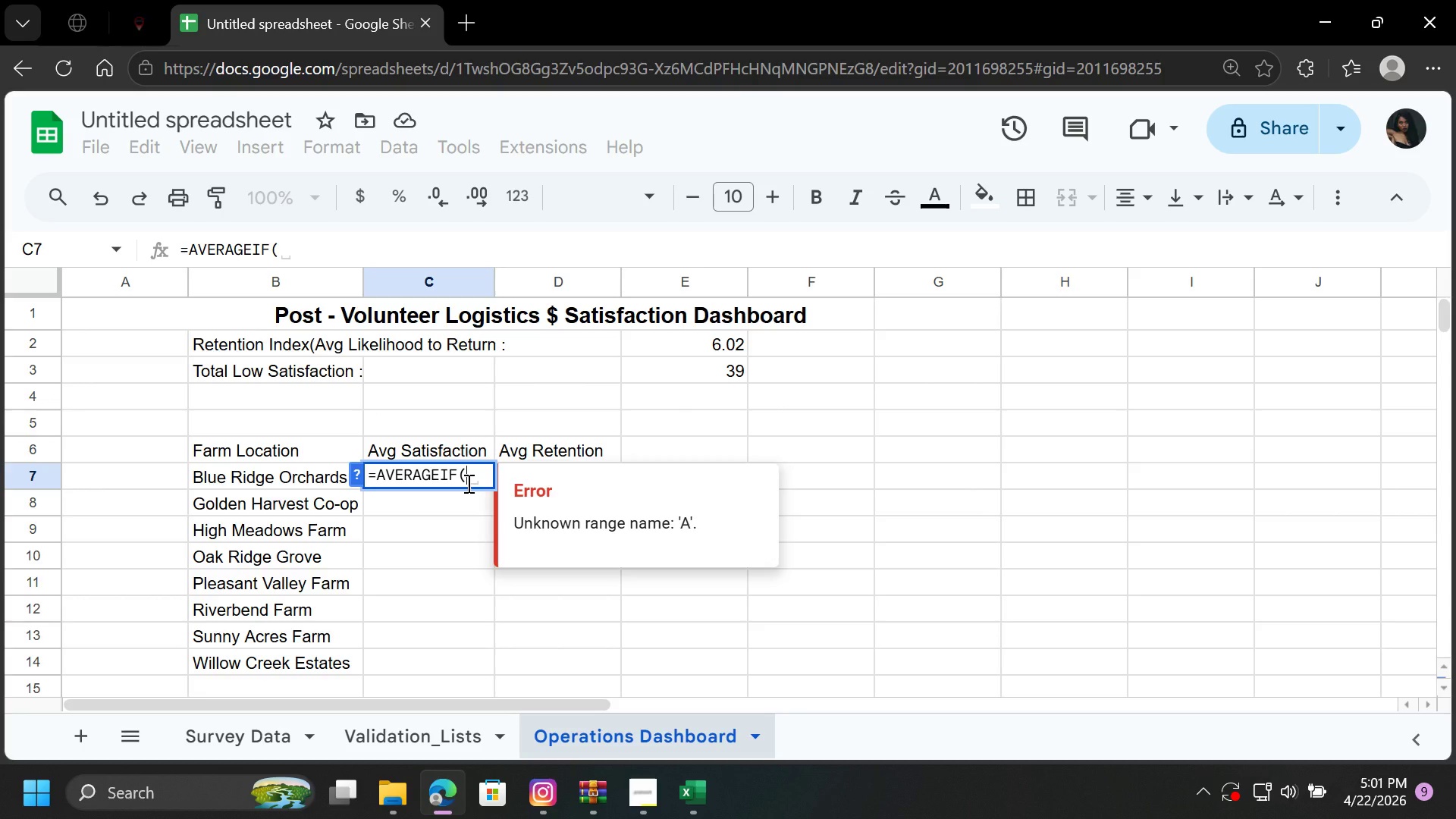 
left_click([240, 746])
 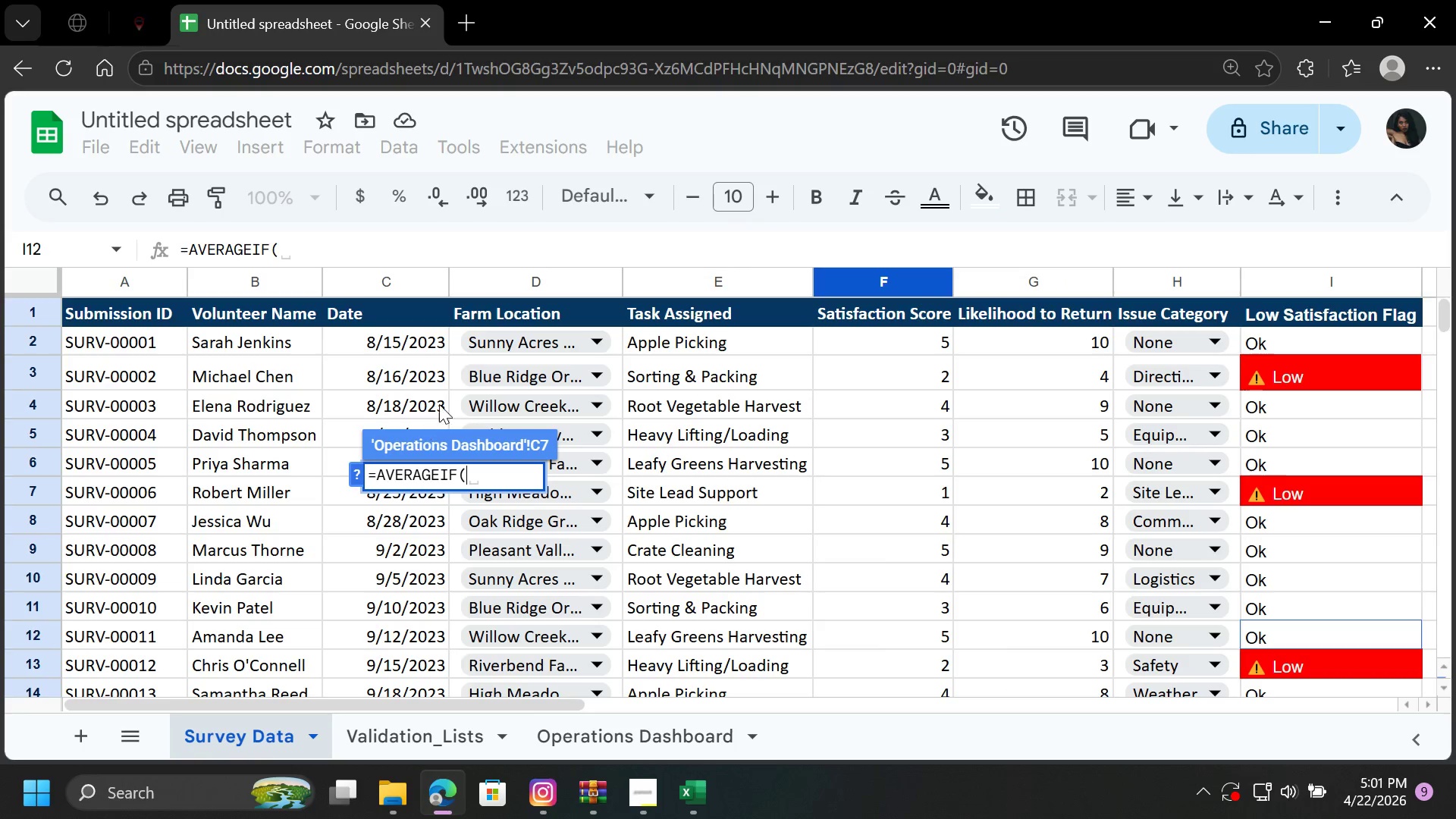 
left_click([500, 281])
 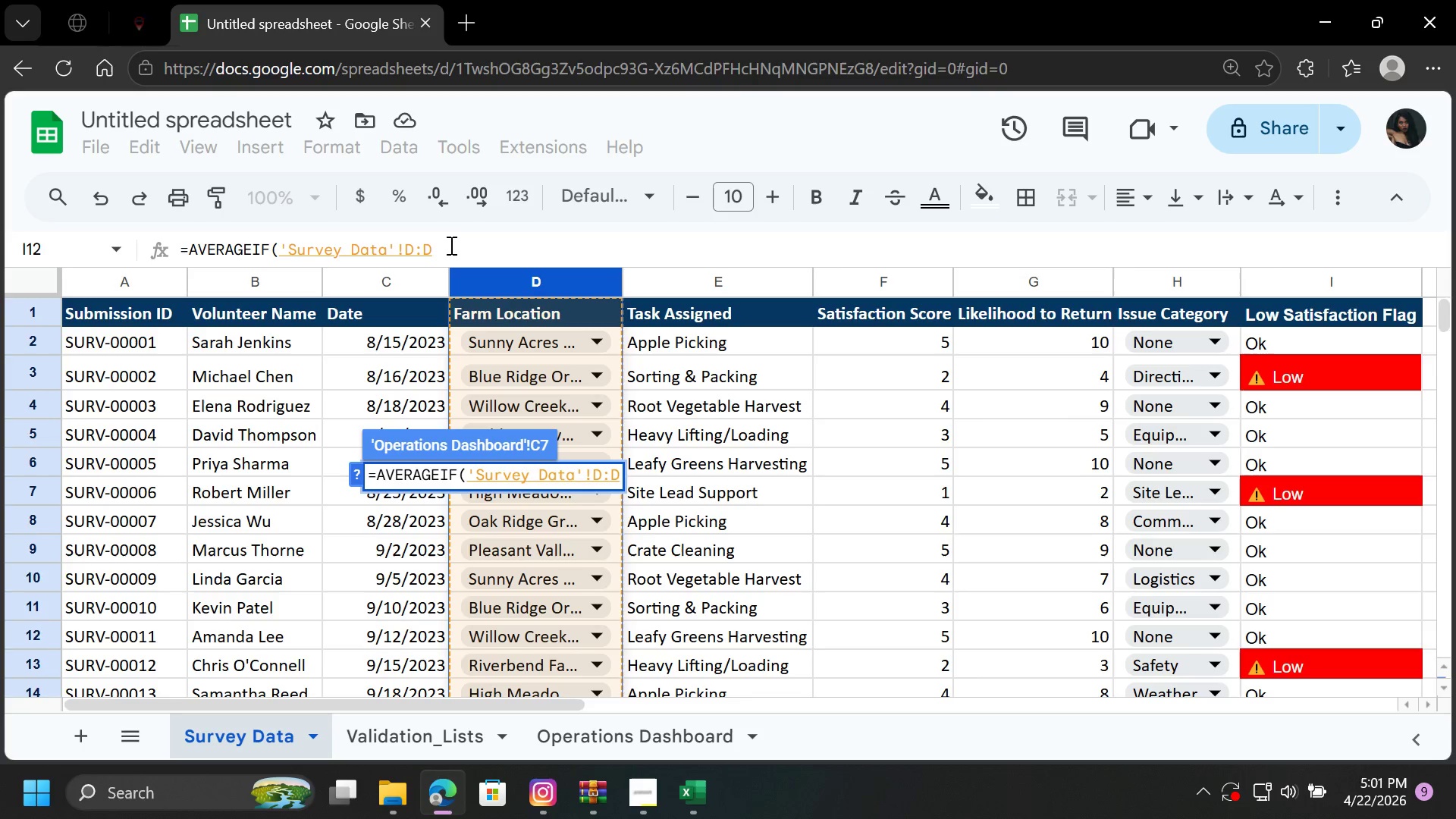 
wait(6.98)
 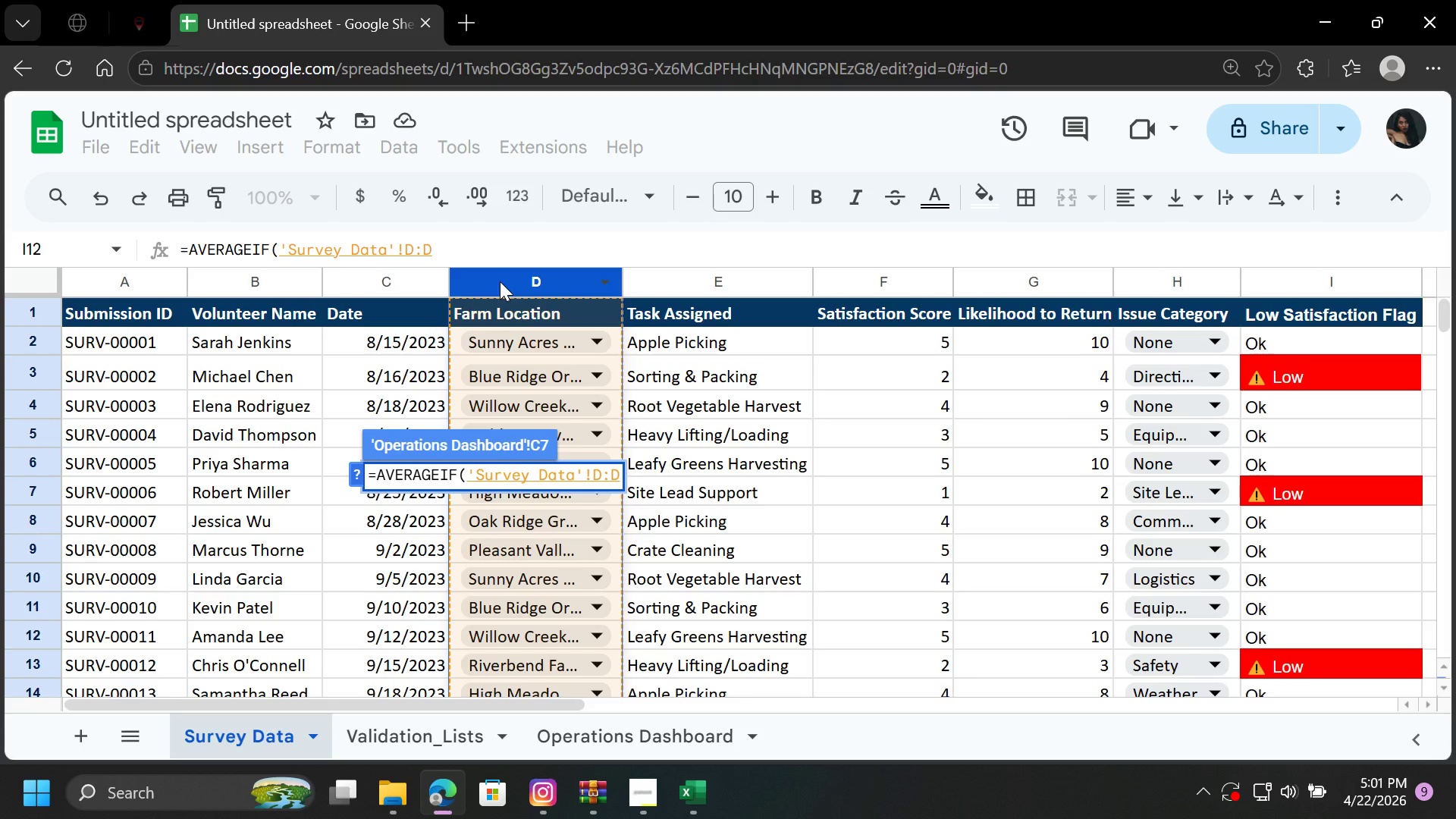 
left_click([447, 240])
 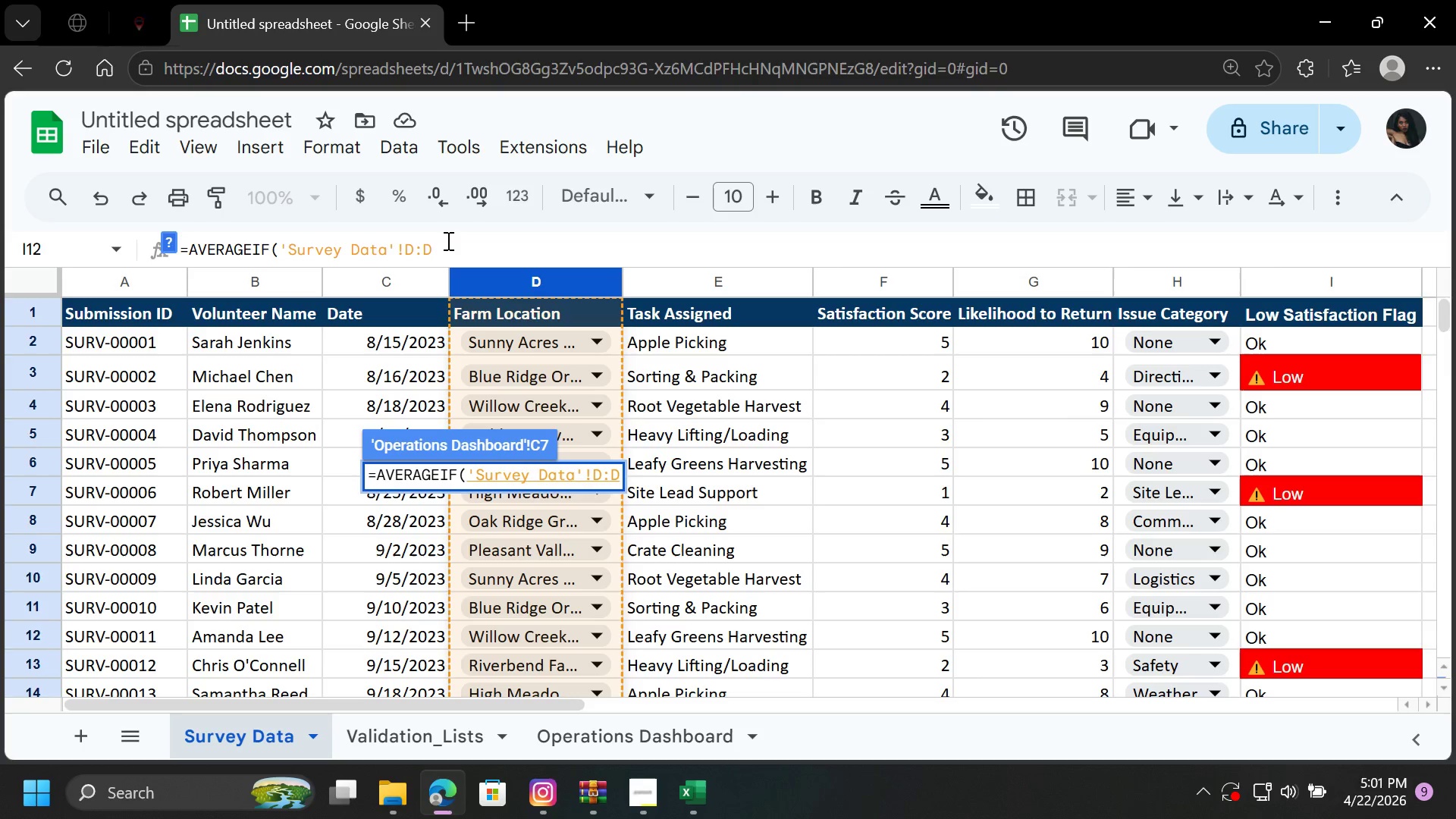 
key(Comma)
 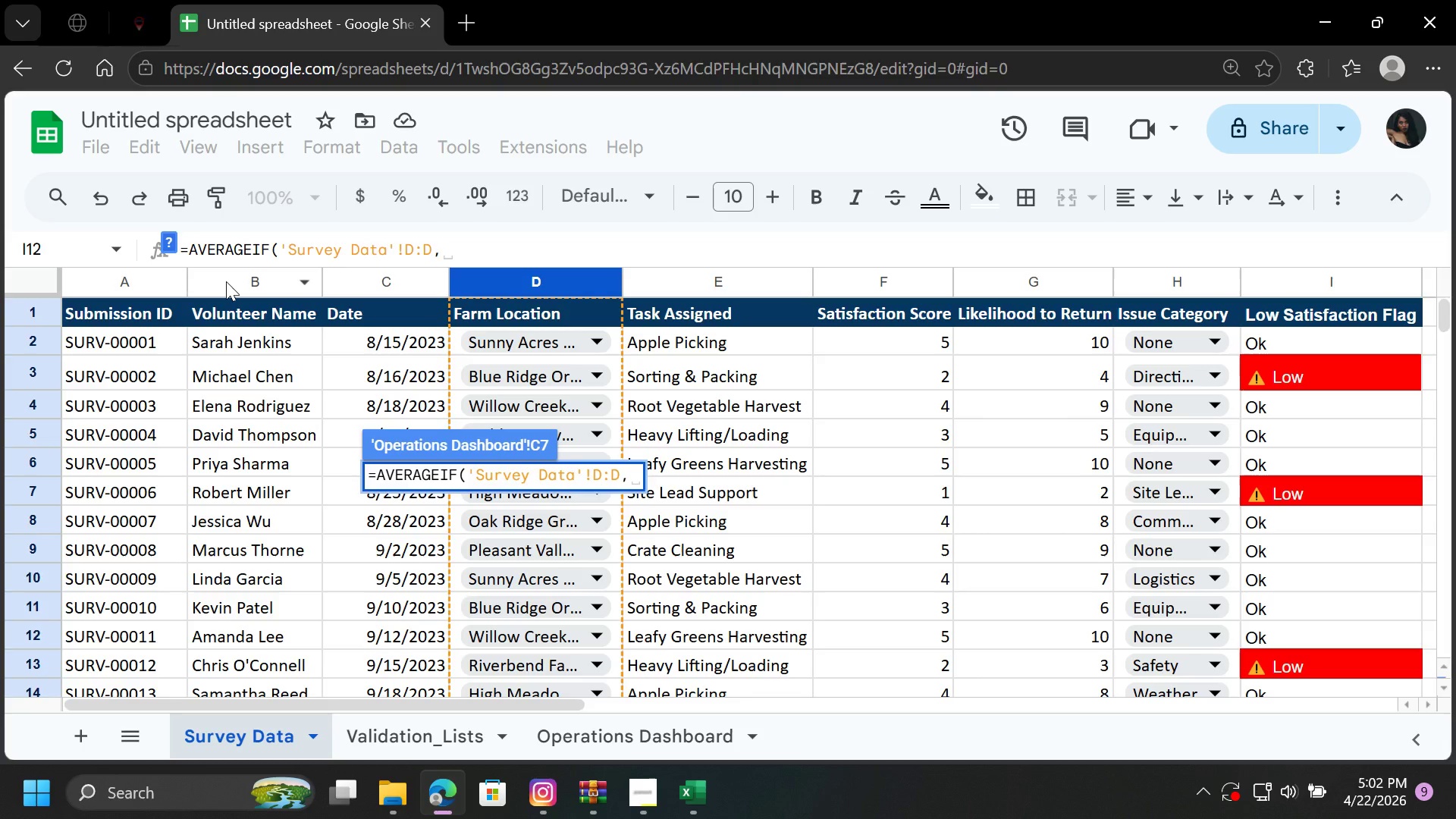 
wait(40.77)
 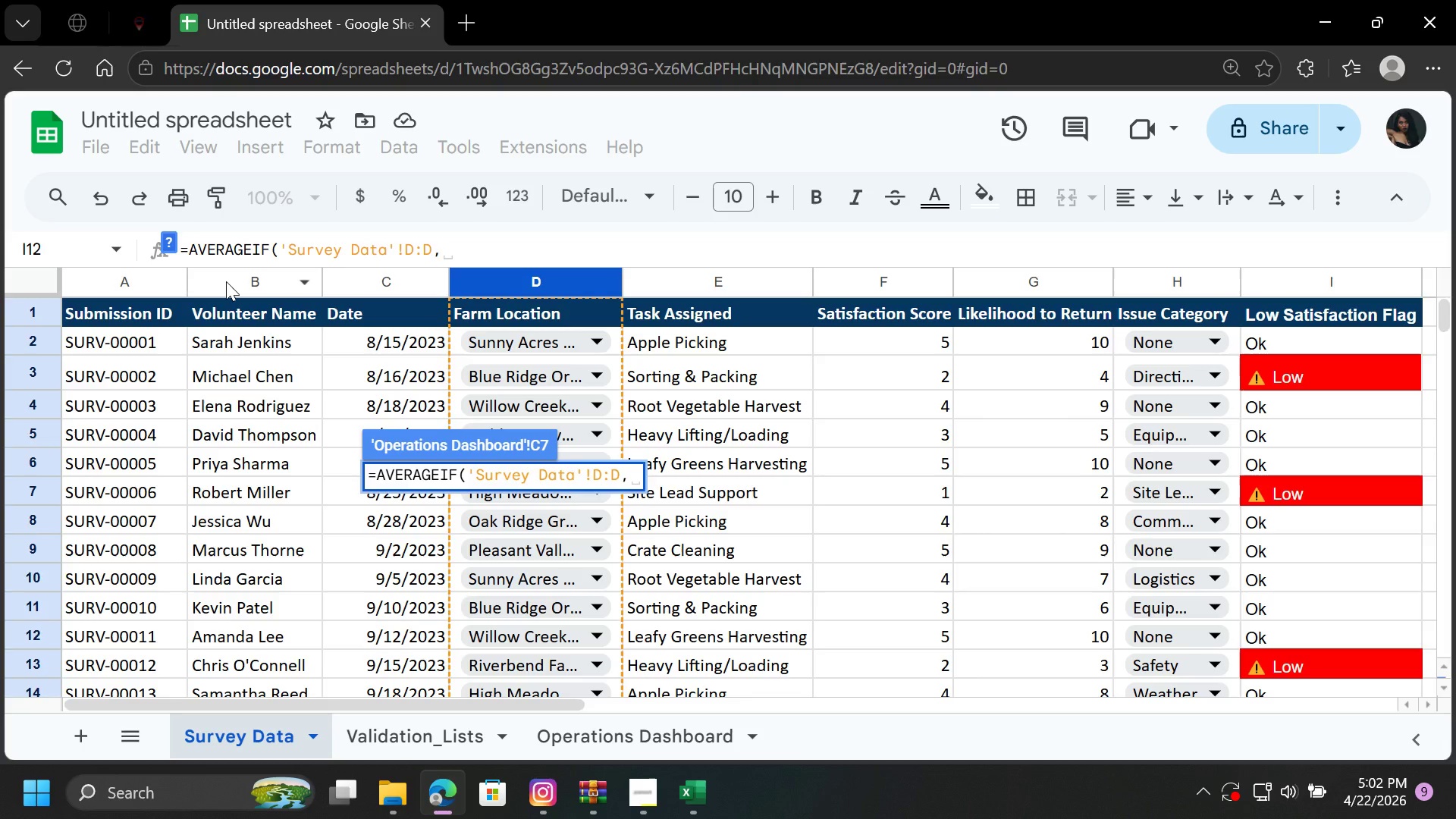 
left_click([580, 723])
 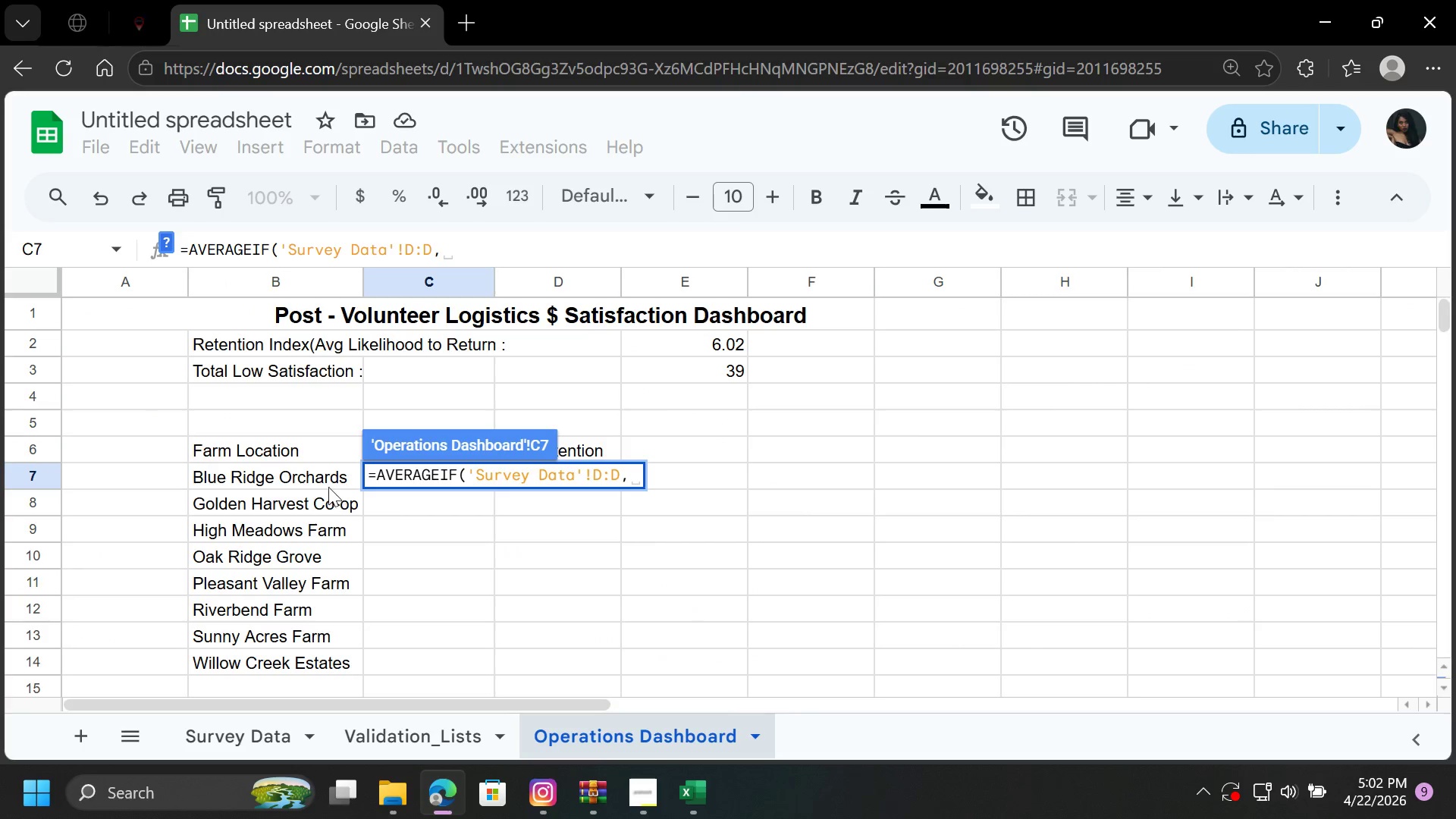 
left_click([317, 470])
 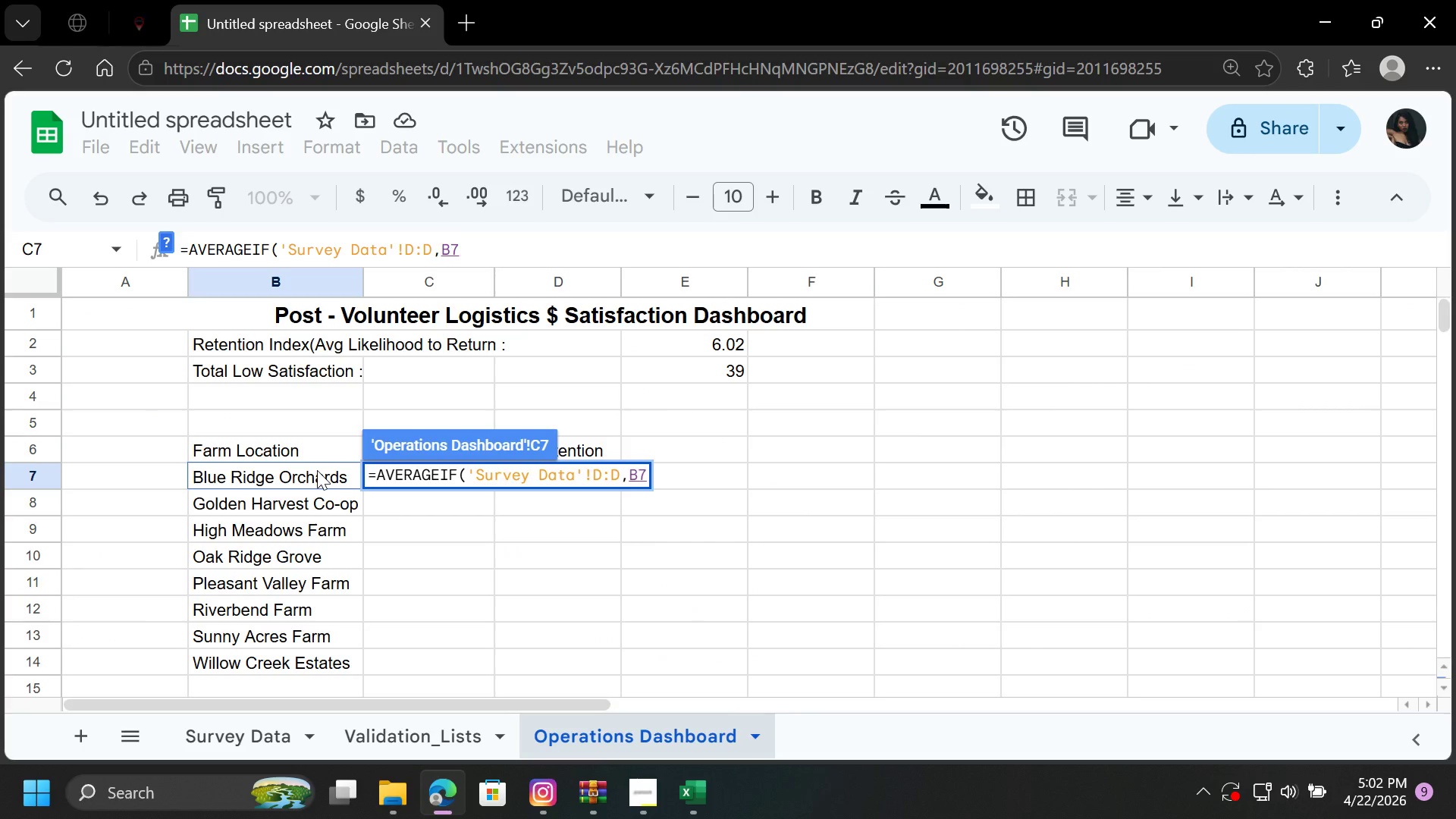 
key(Comma)
 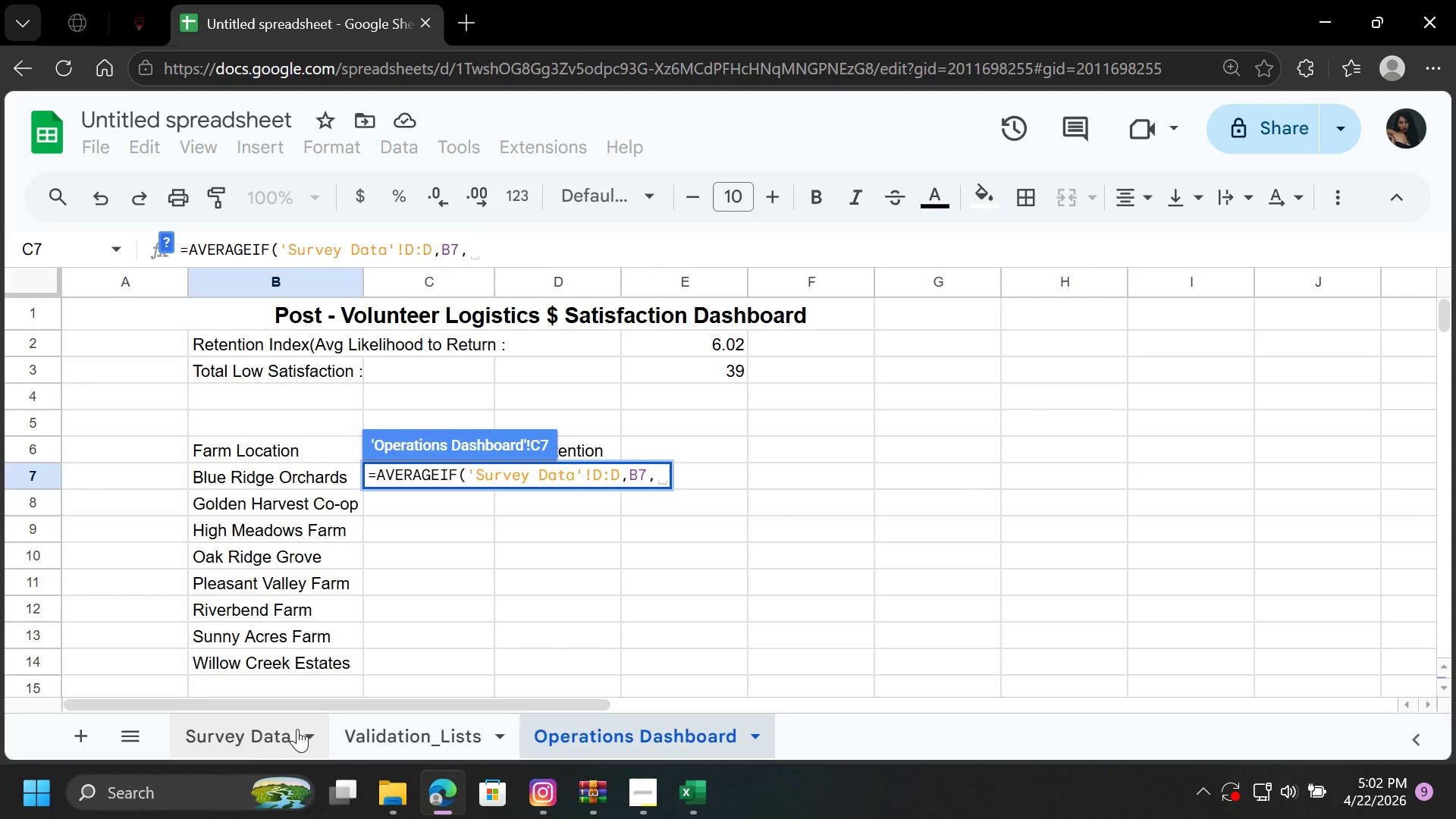 
left_click([281, 732])
 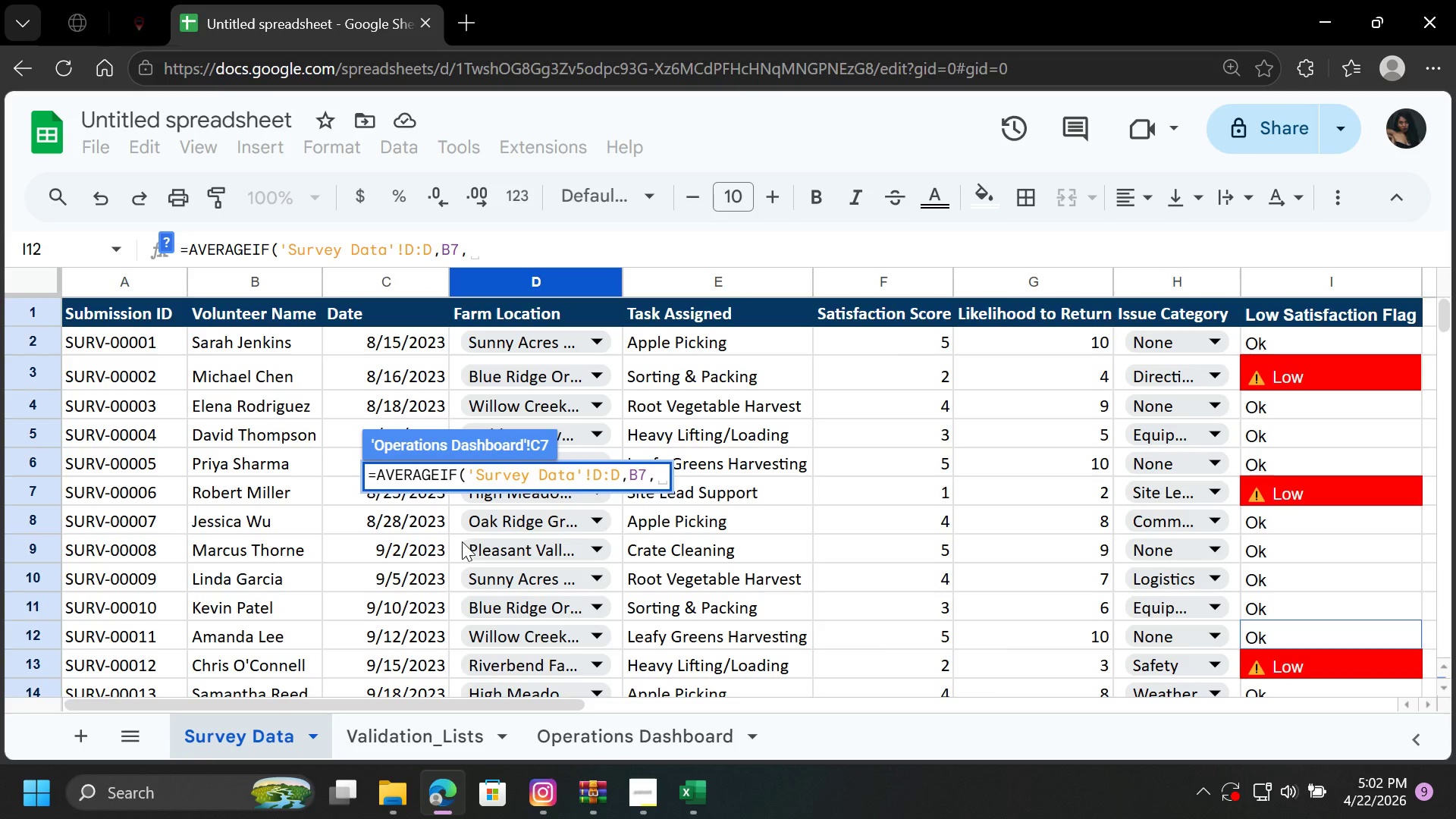 
wait(5.7)
 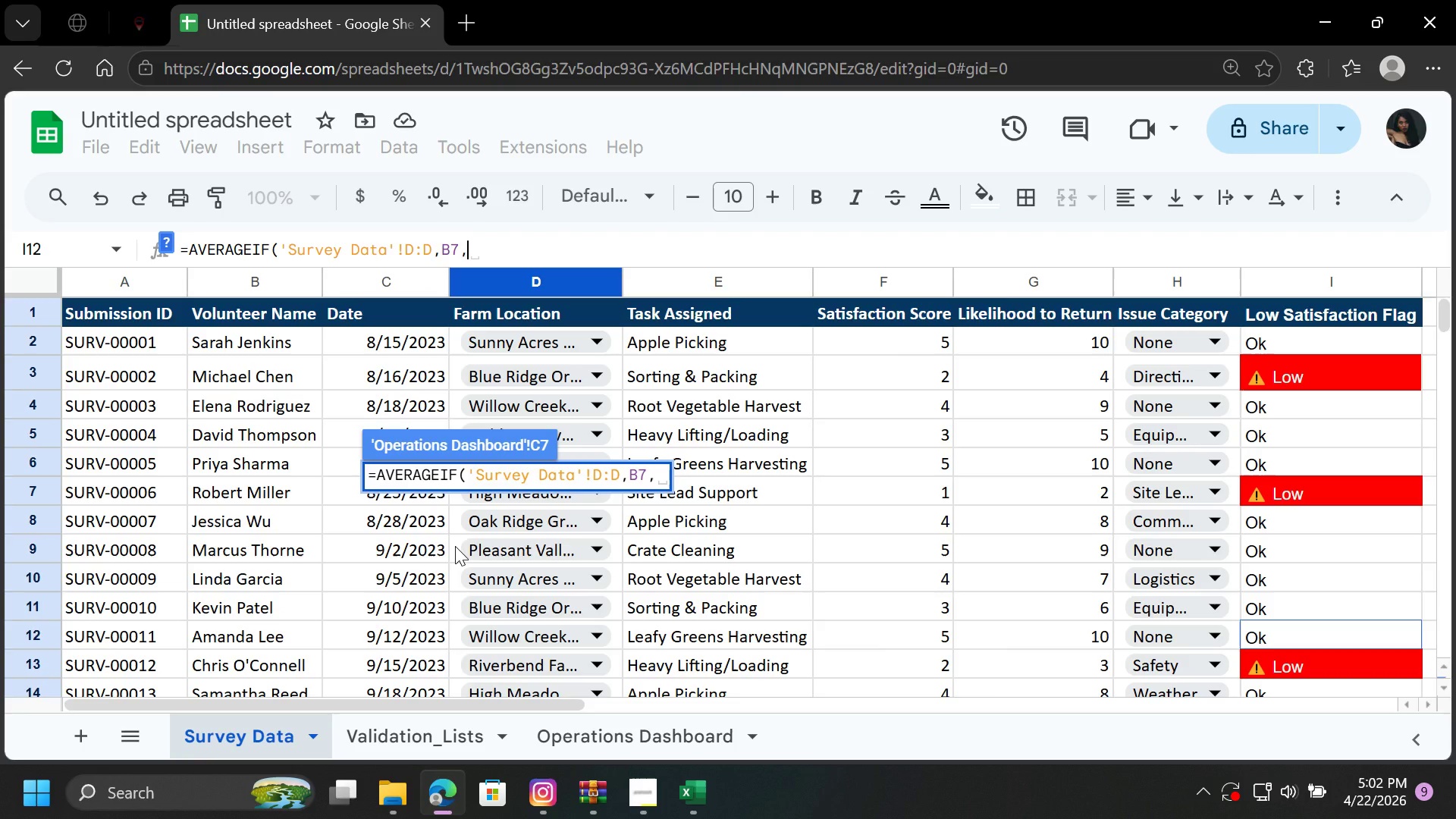 
left_click([865, 278])
 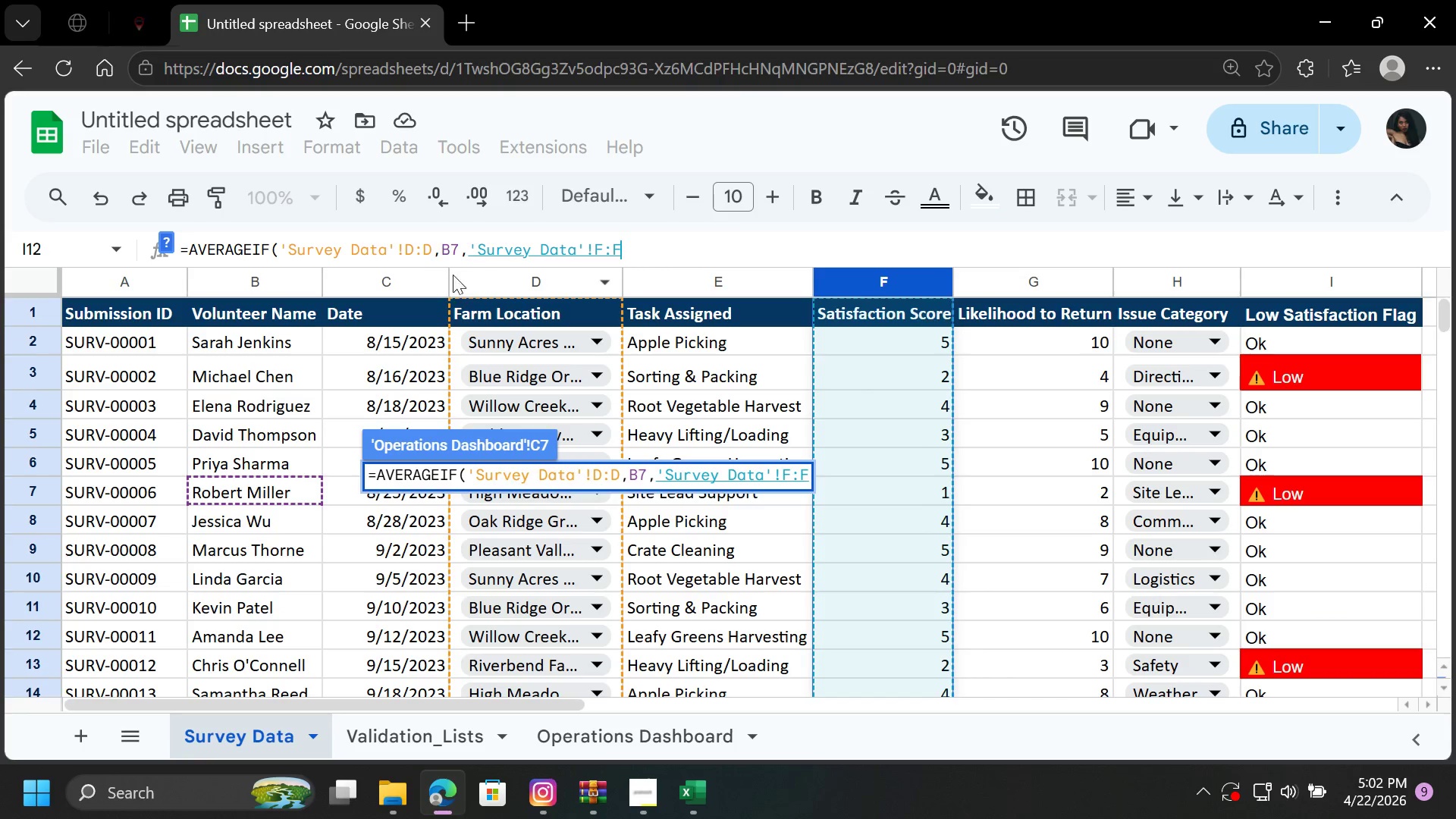 
left_click([404, 247])
 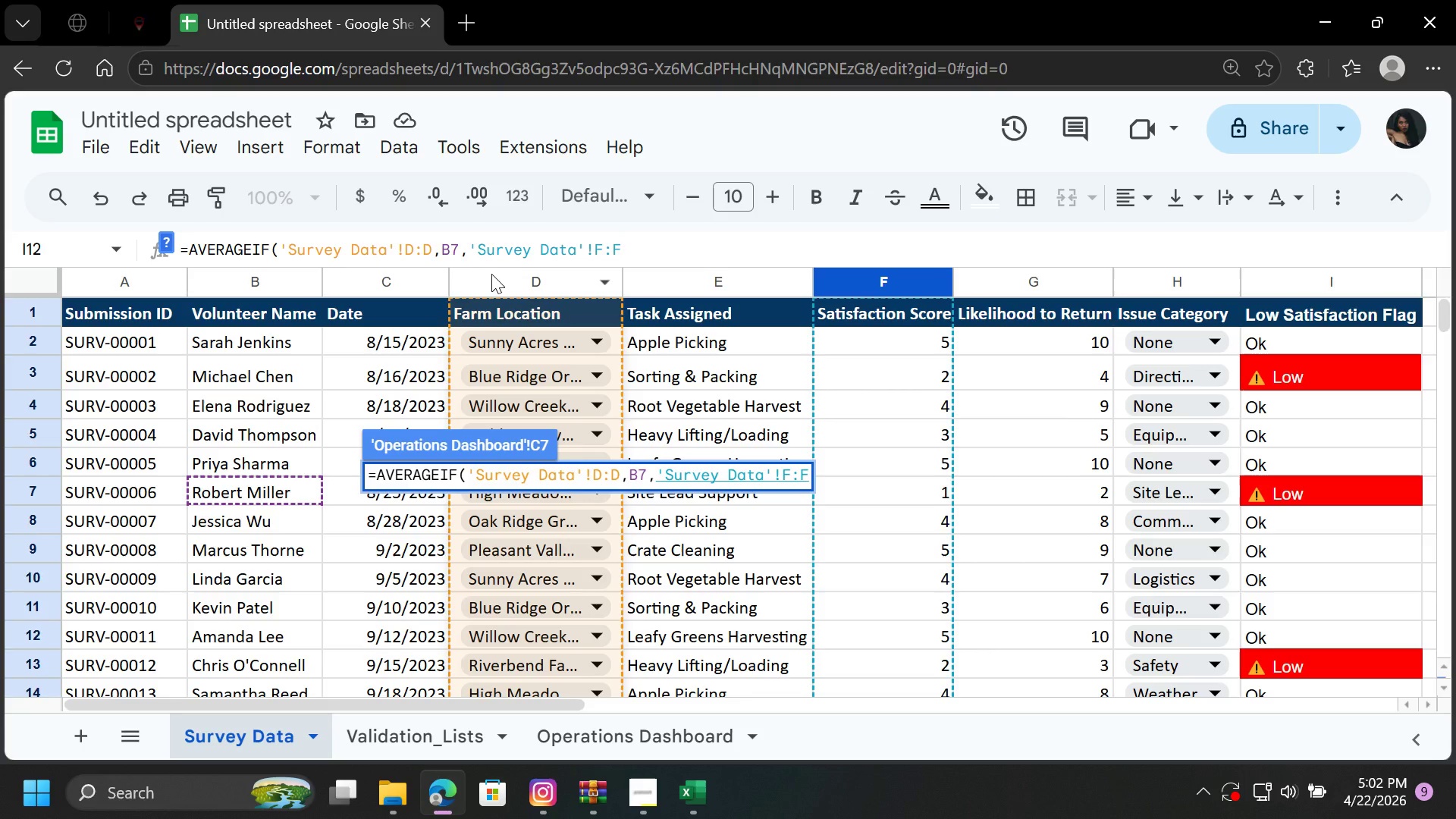 
key(Shift+4)
 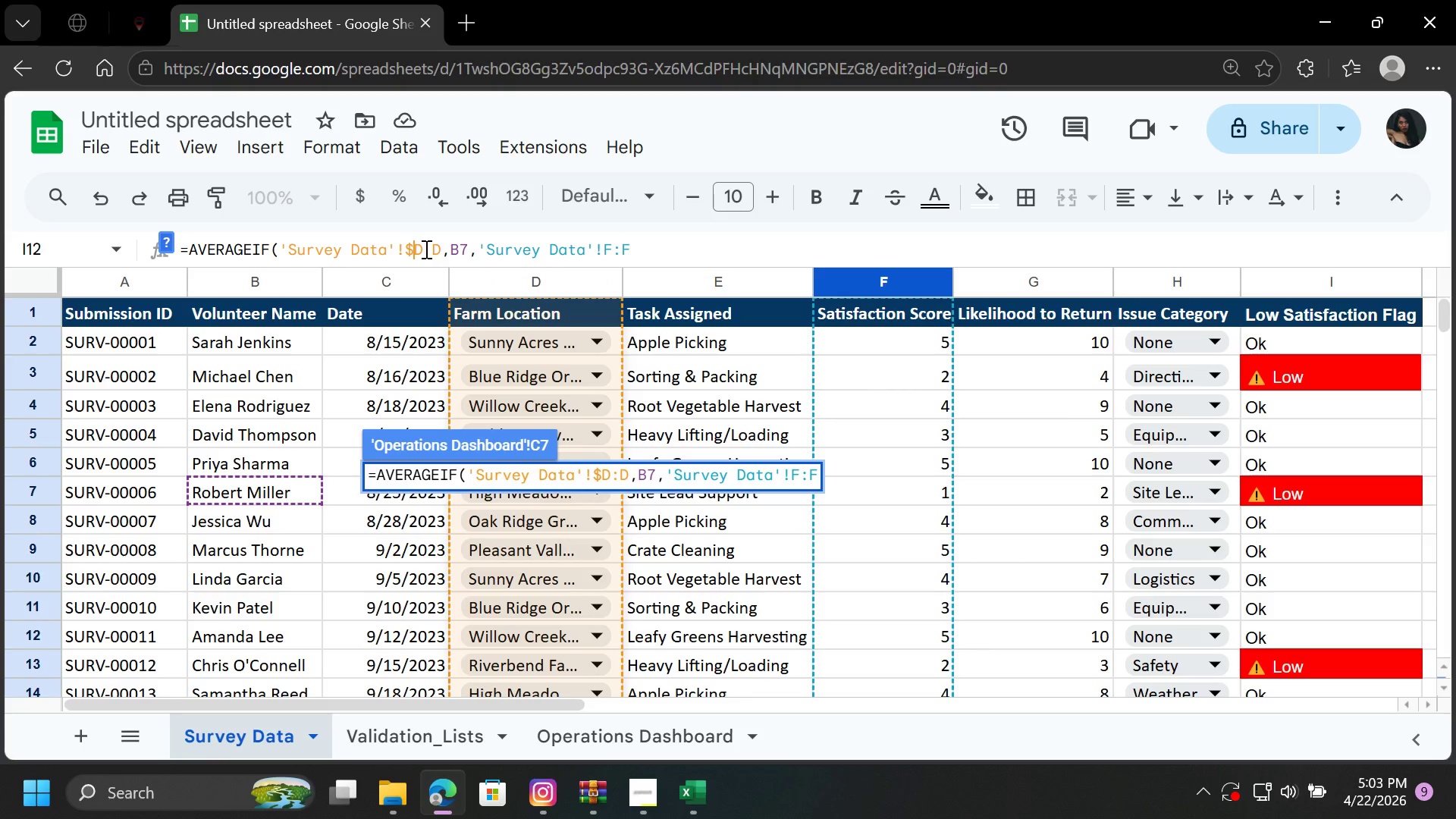 
wait(7.5)
 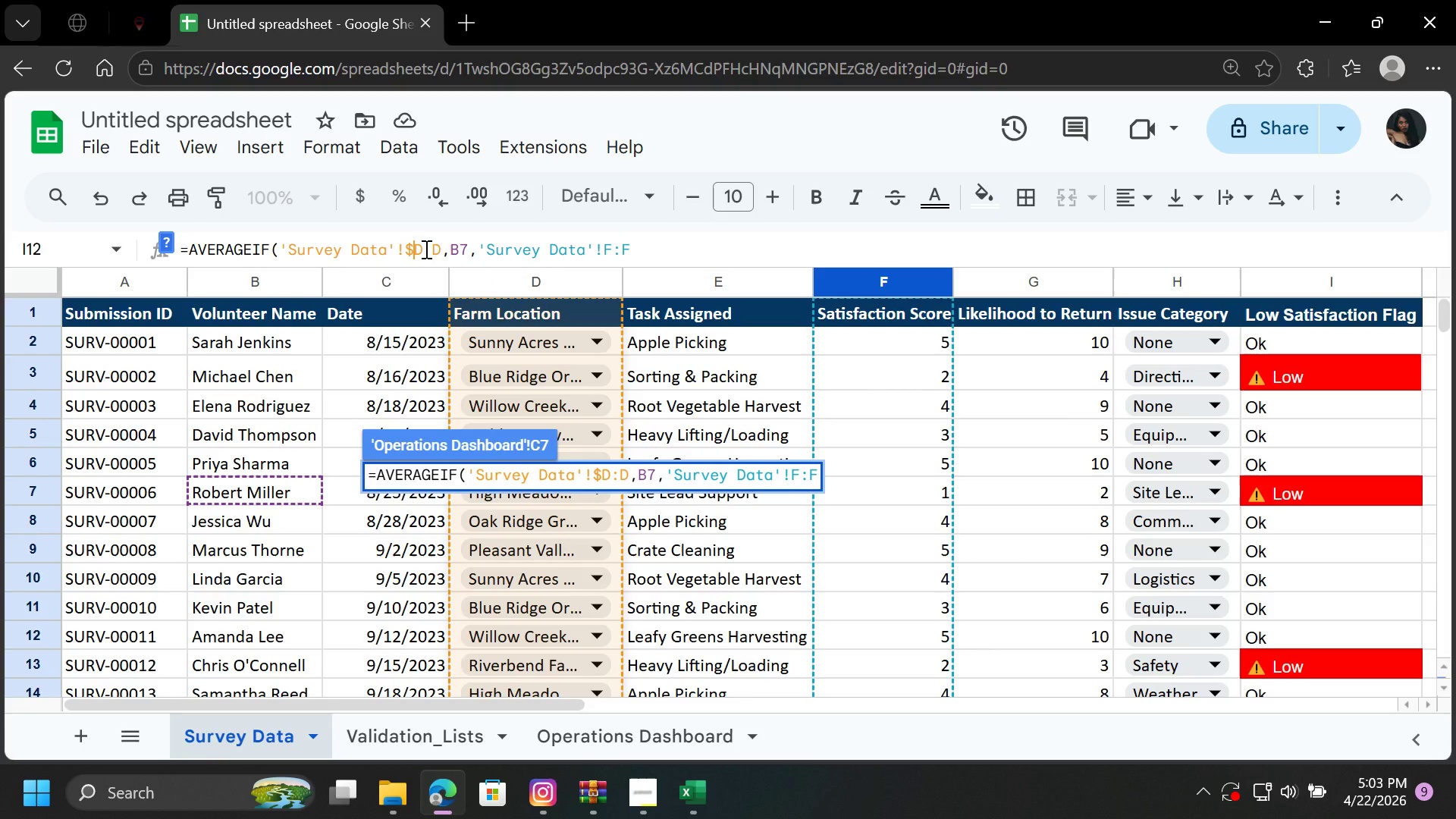 
left_click([431, 249])
 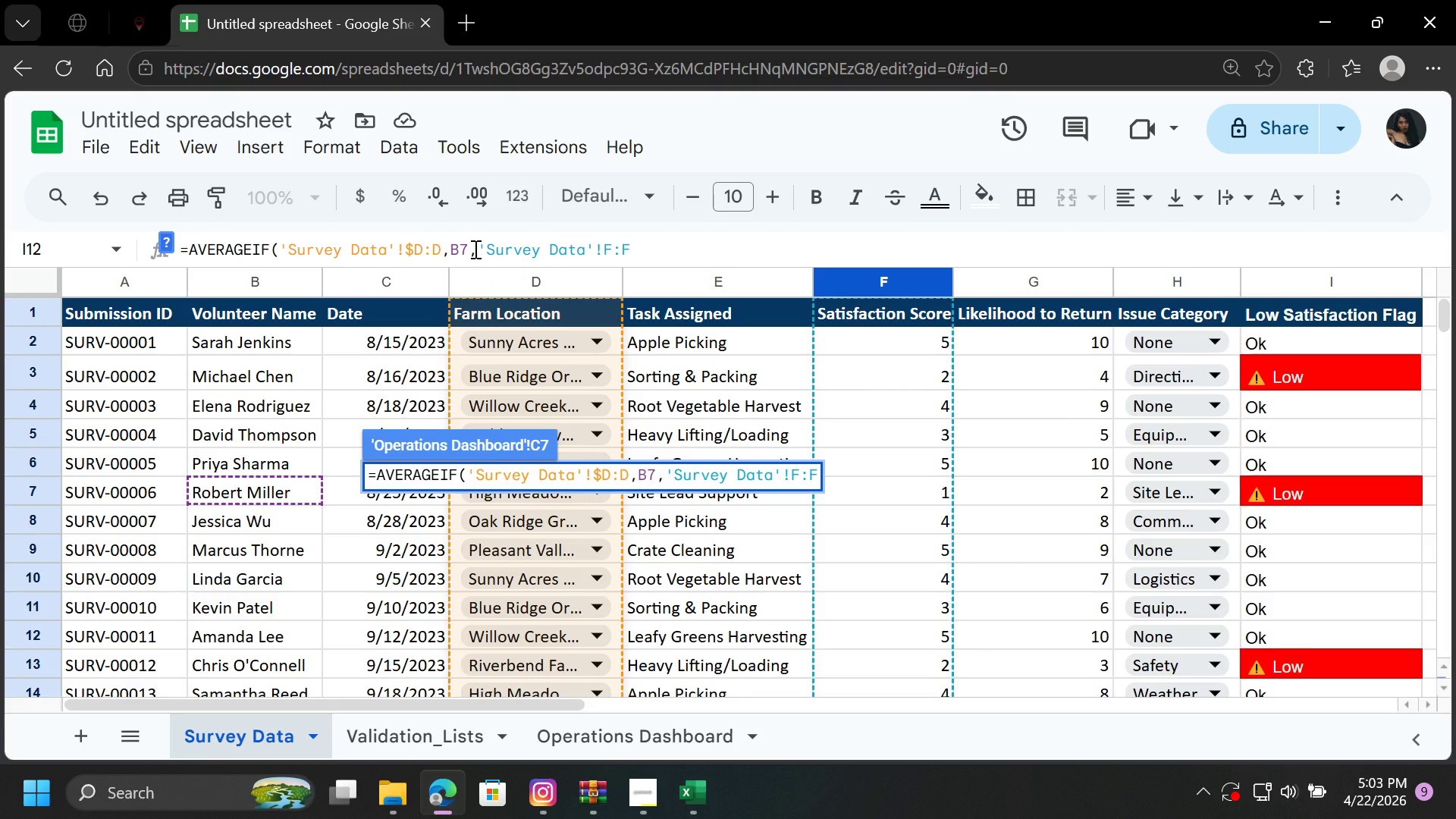 
key(Shift+4)
 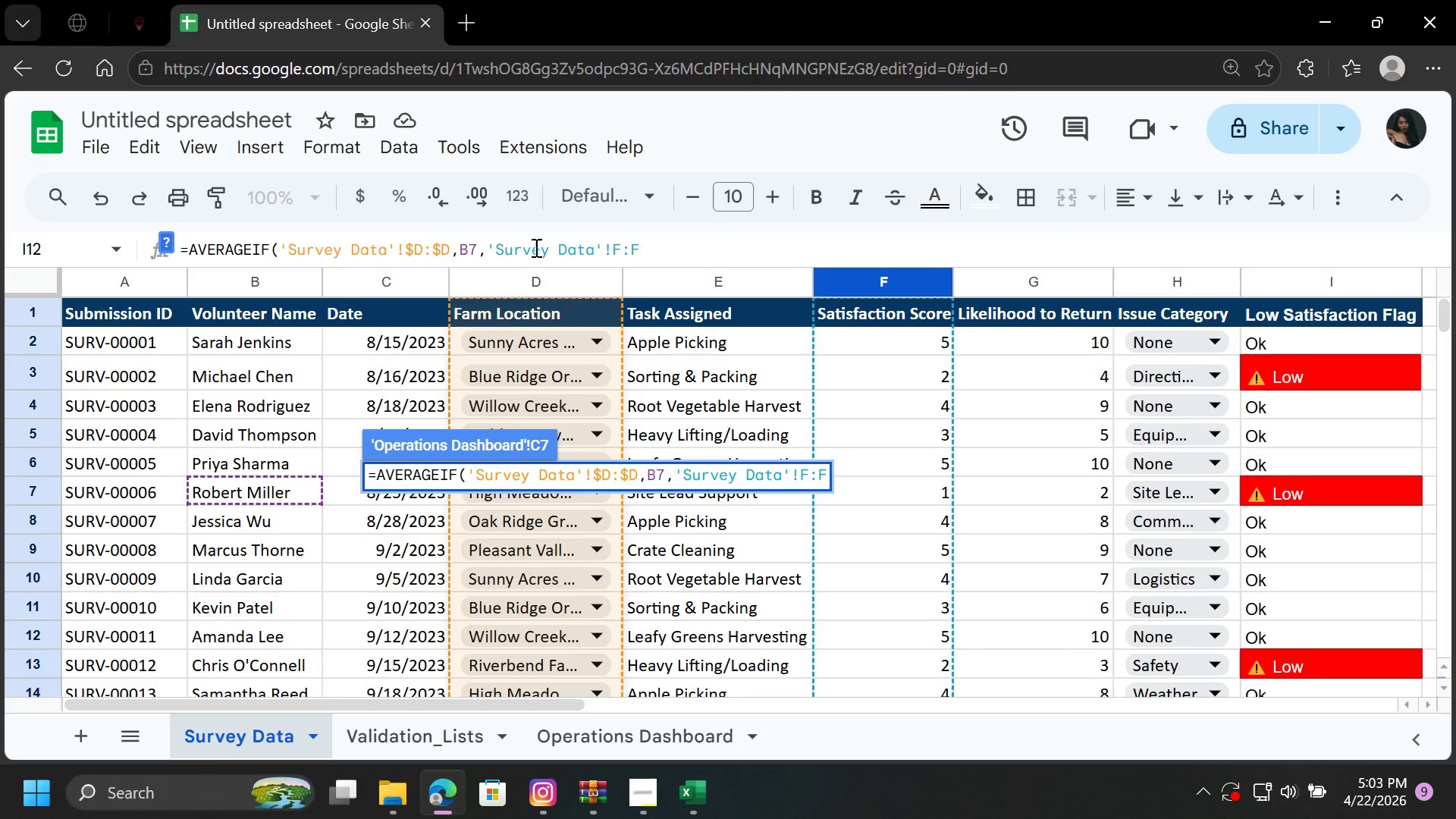 
left_click([611, 249])
 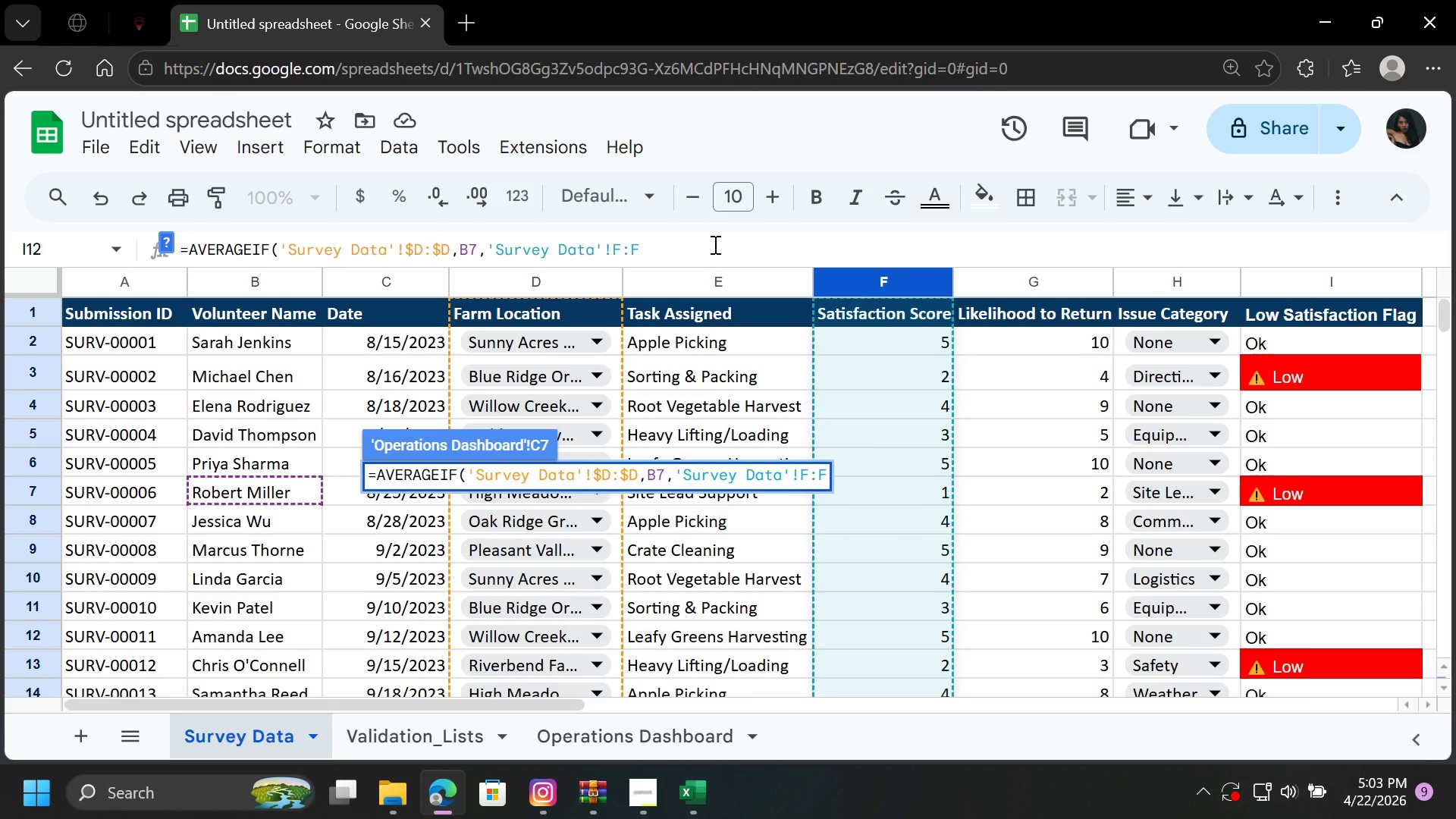 
hold_key(key=ShiftLeft, duration=0.53)
 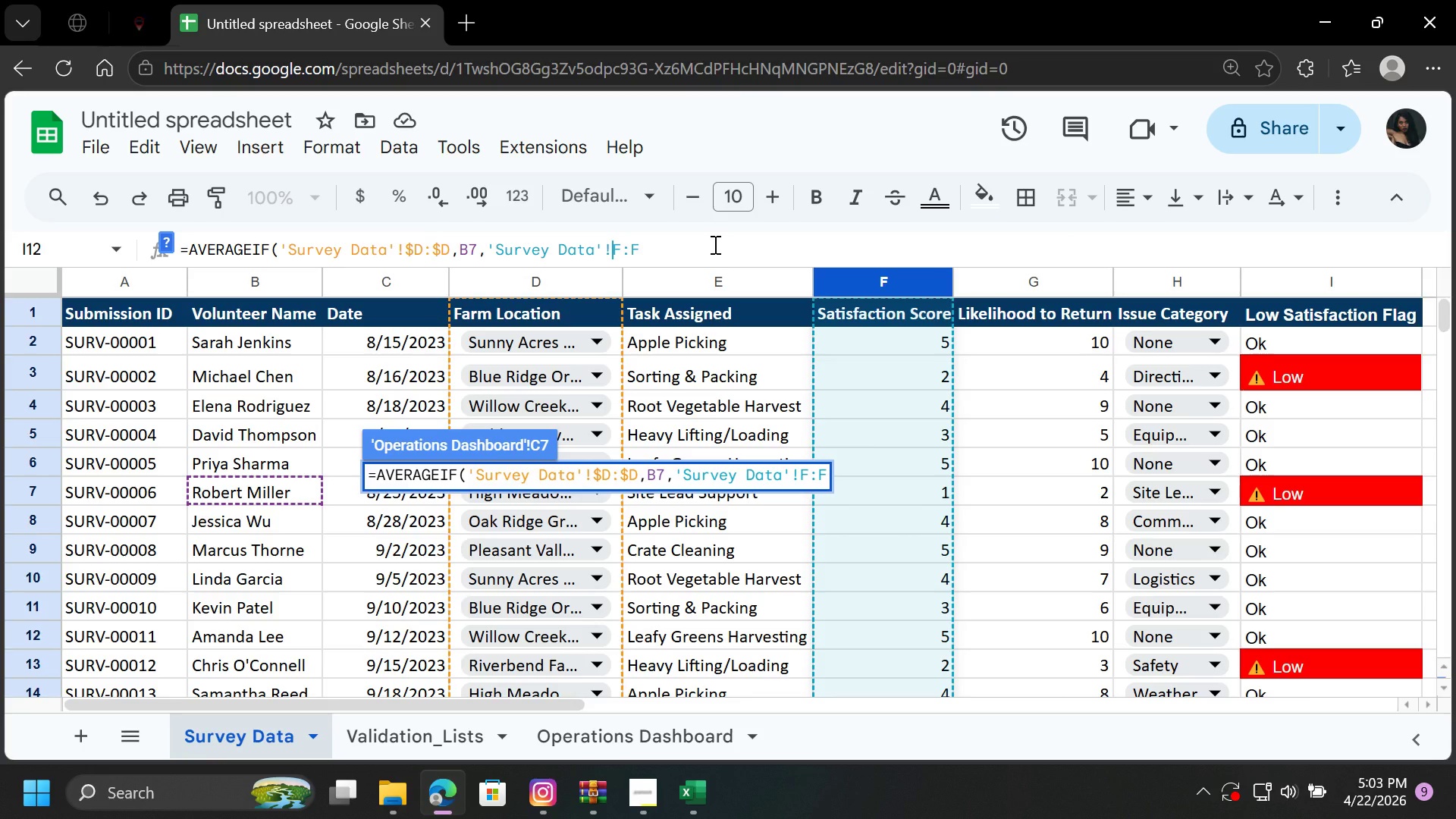 
key(Shift+4)
 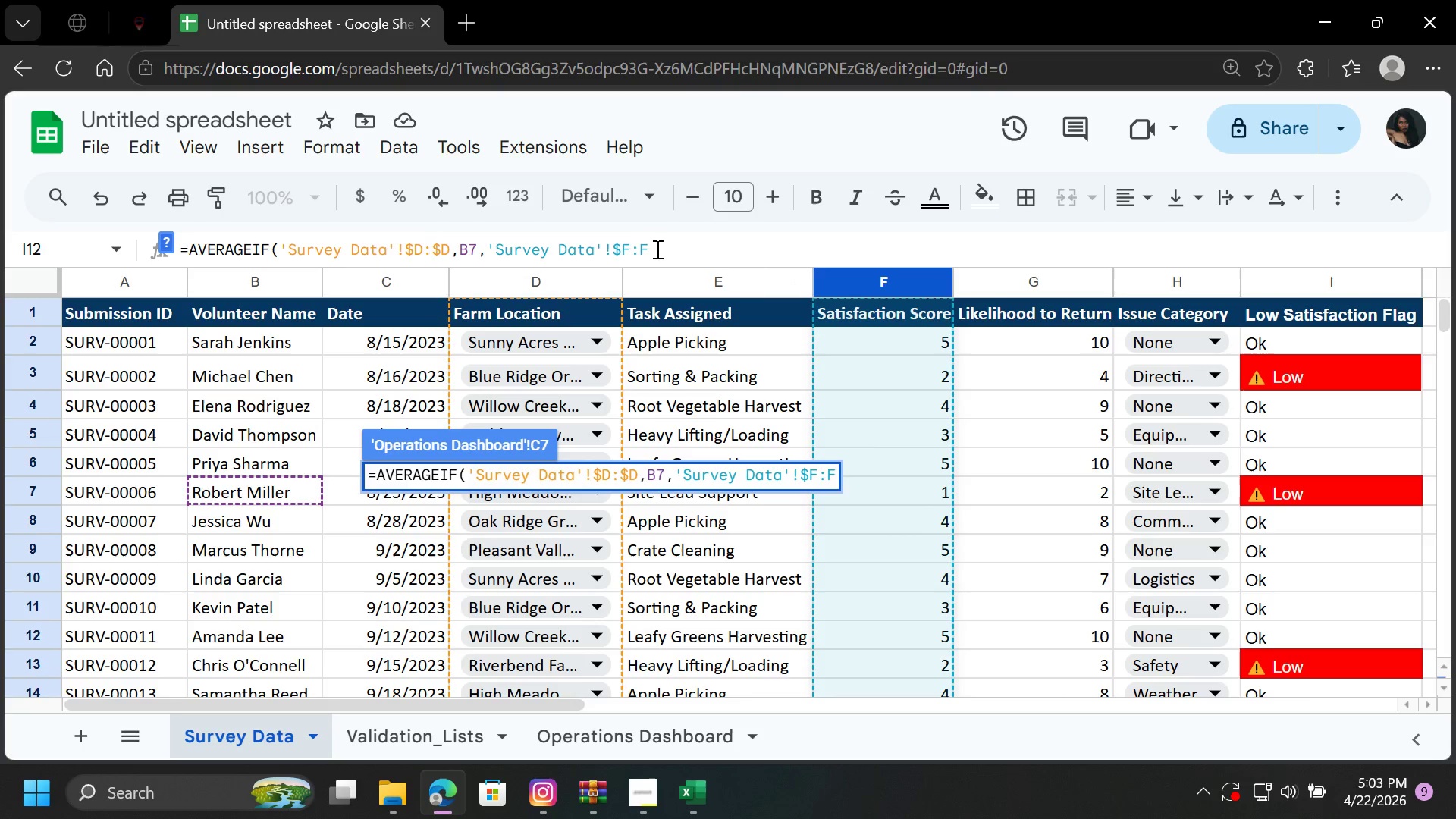 
left_click([639, 246])
 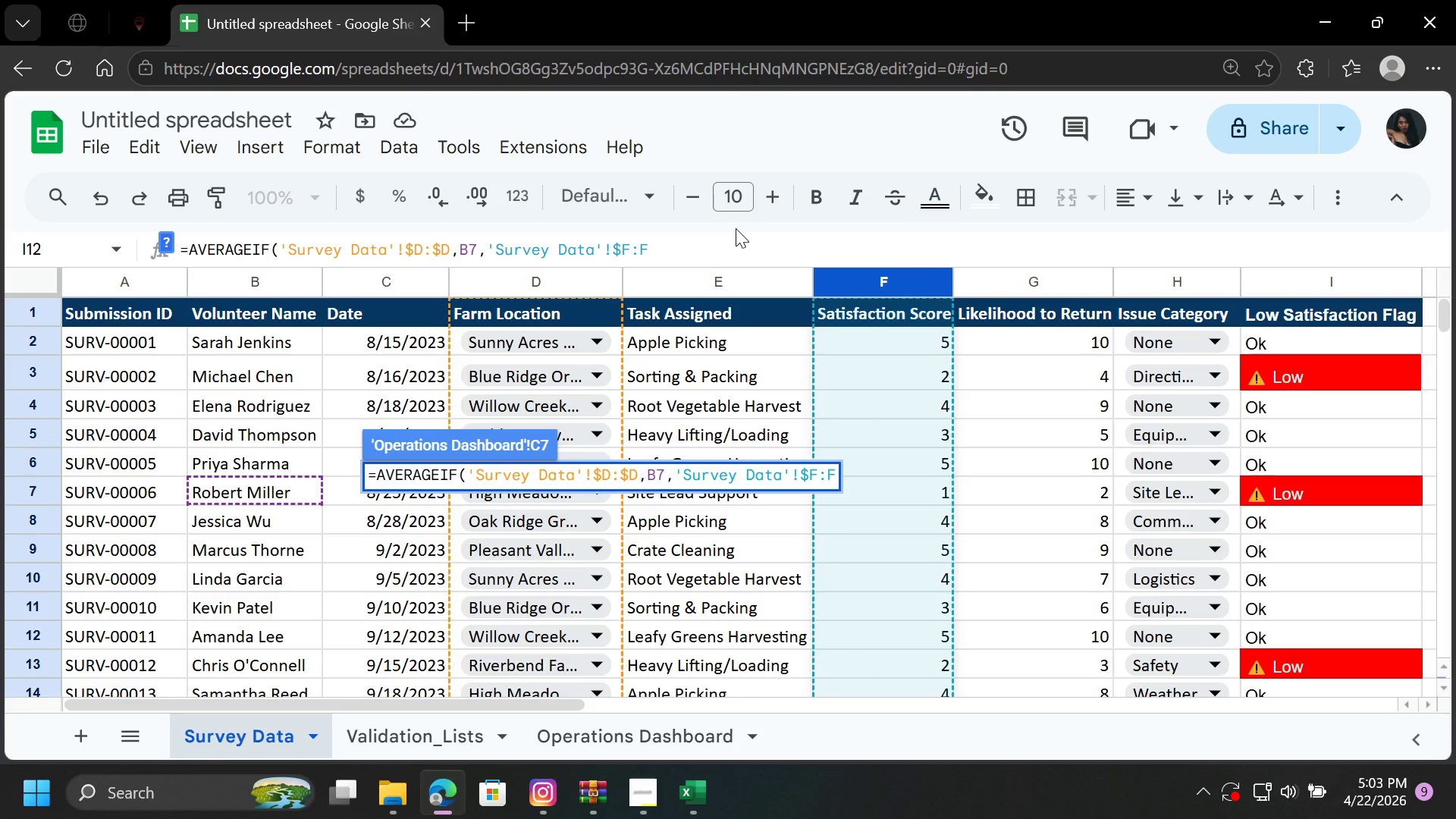 
key(Shift+4)
 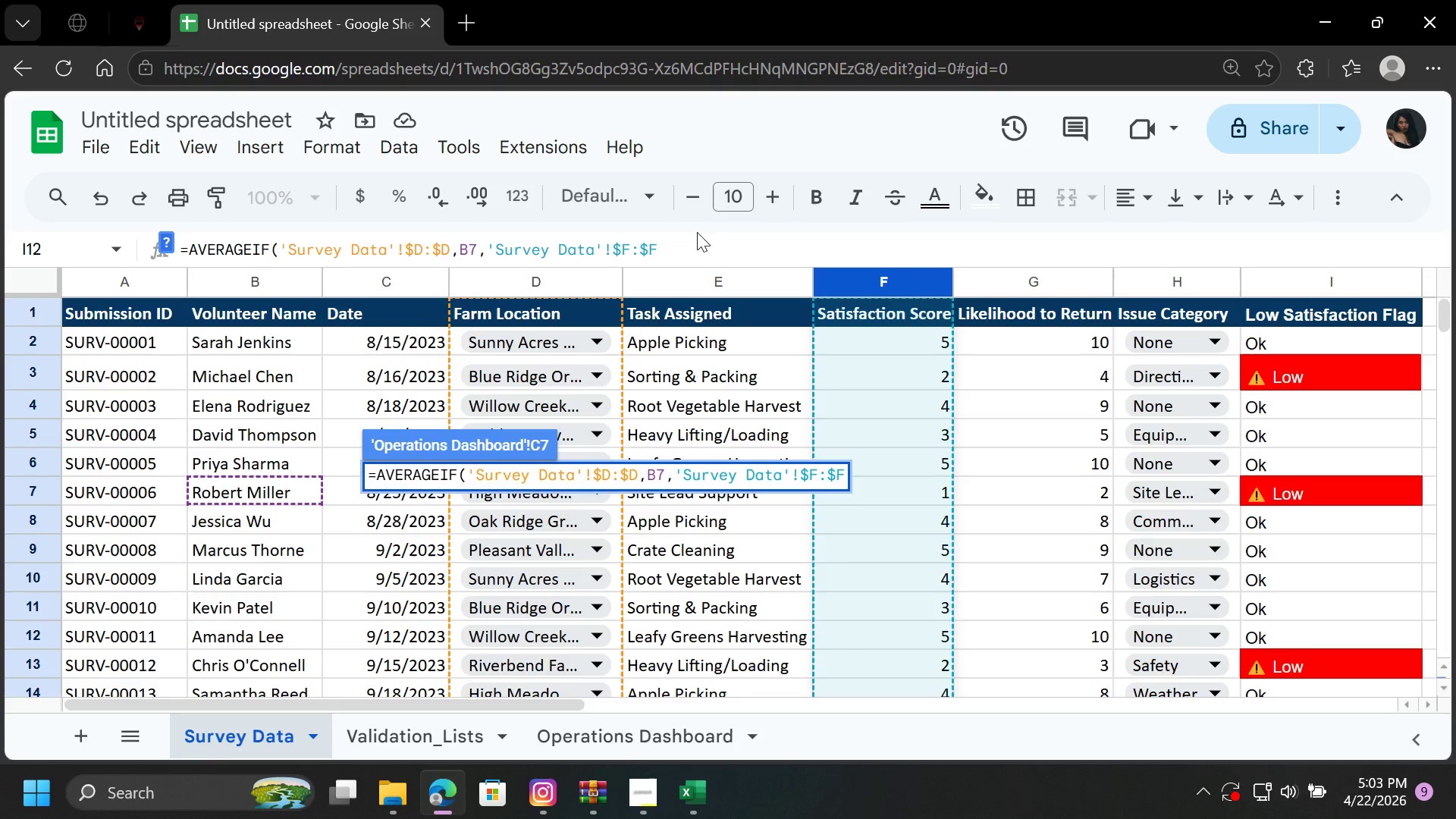 
left_click([677, 247])
 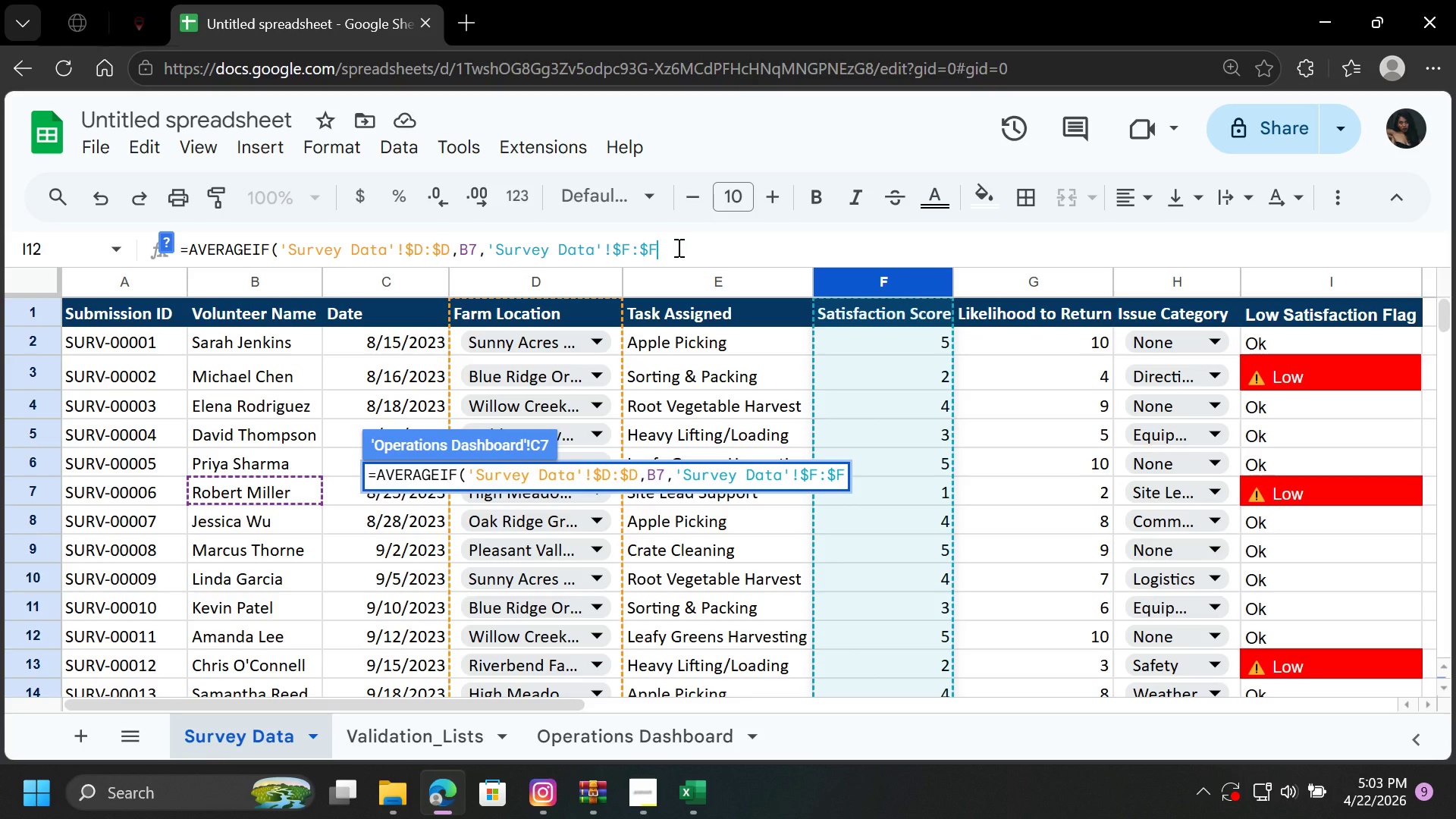 
key(Shift+0)
 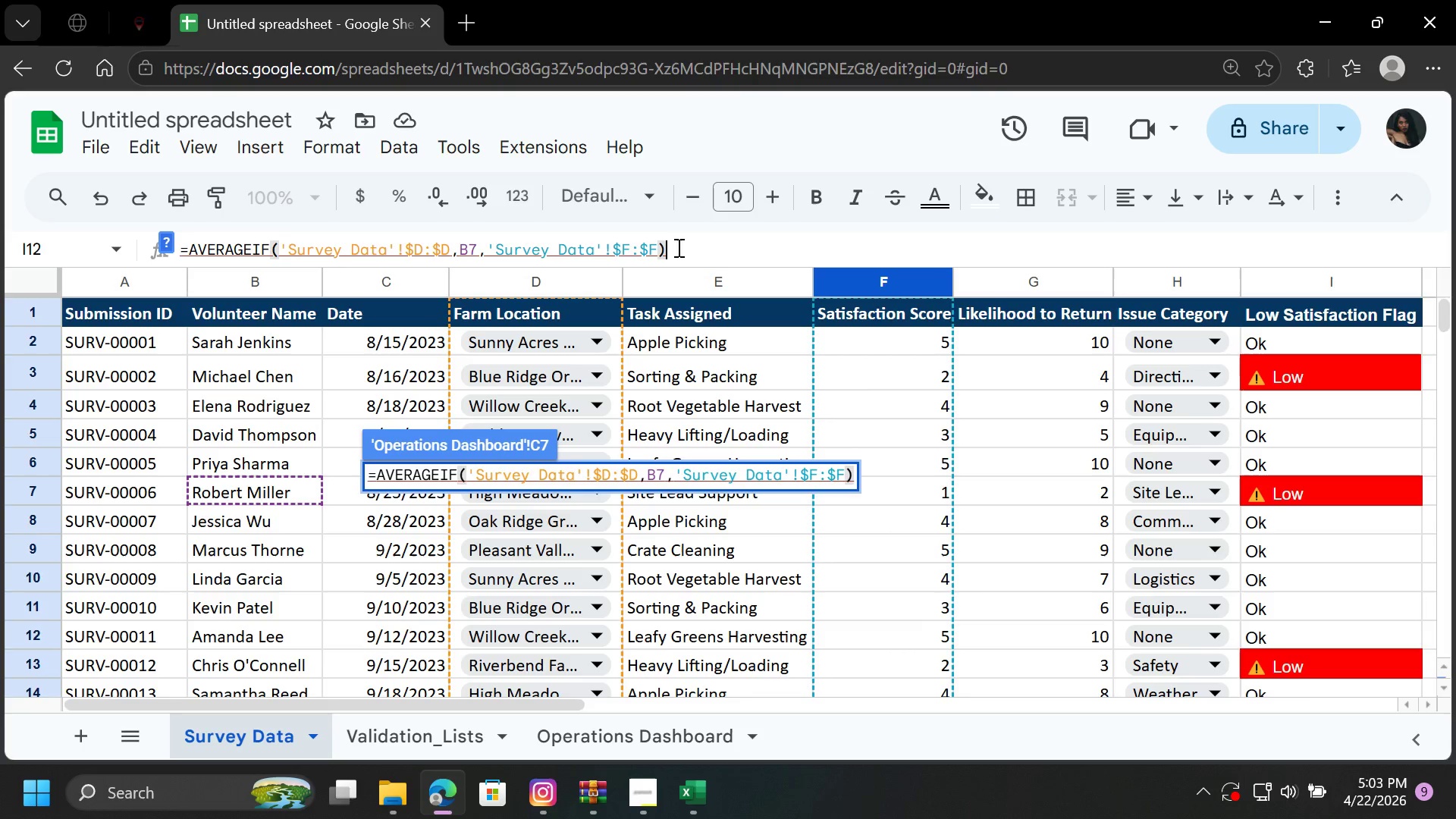 
key(Enter)
 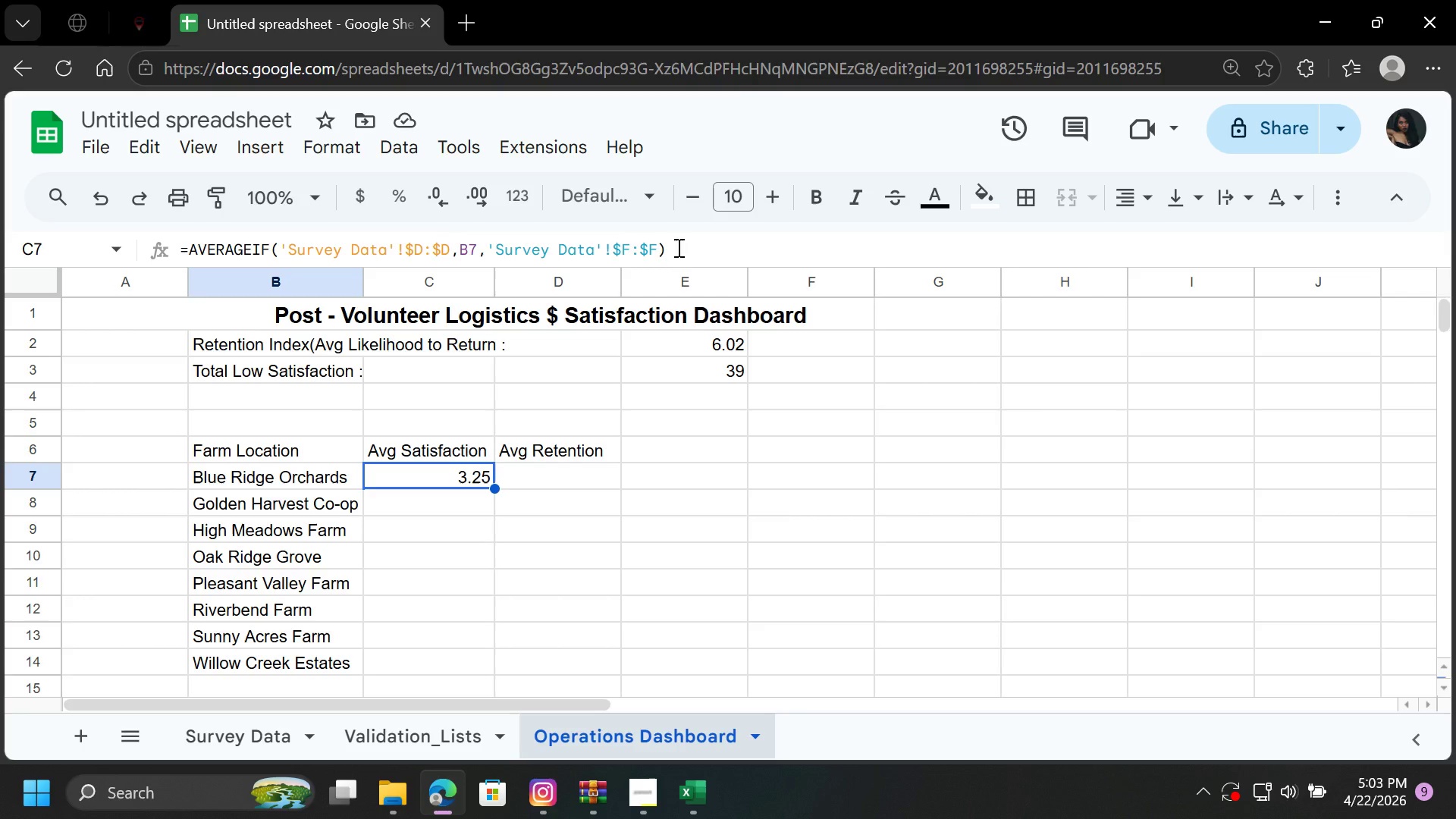 
wait(37.23)
 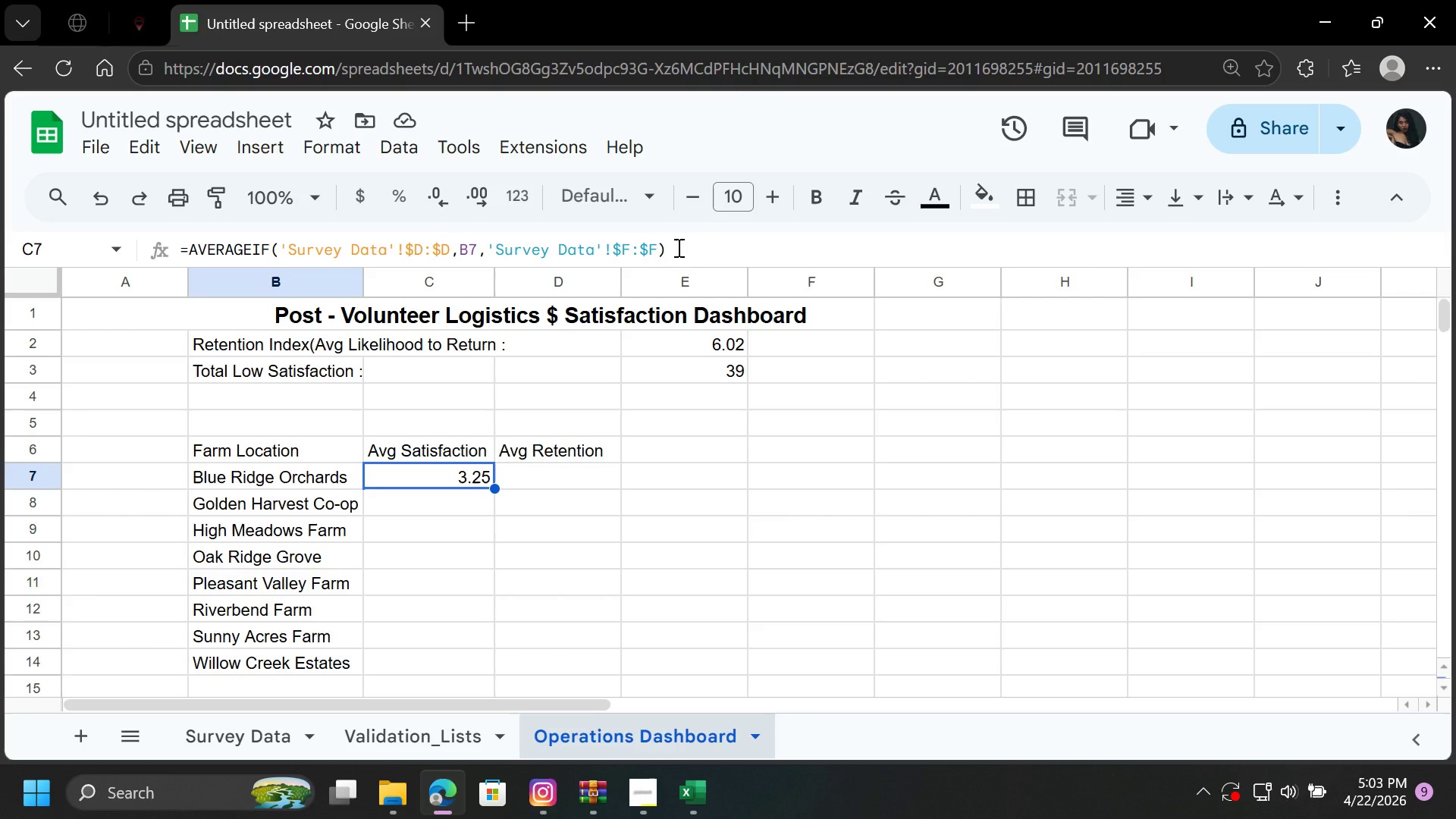 
double_click([479, 475])
 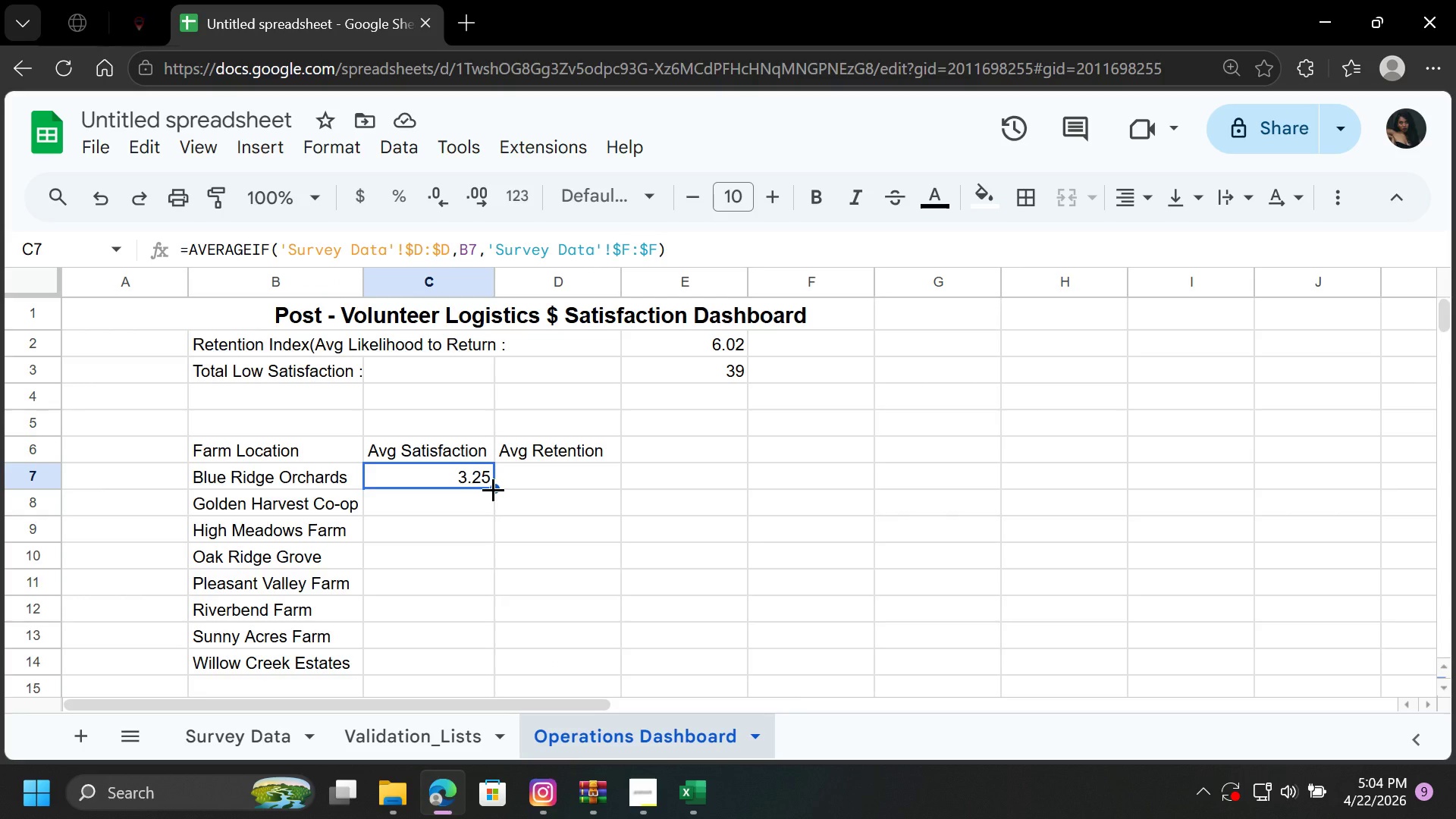 
left_click_drag(start_coordinate=[493, 489], to_coordinate=[491, 665])
 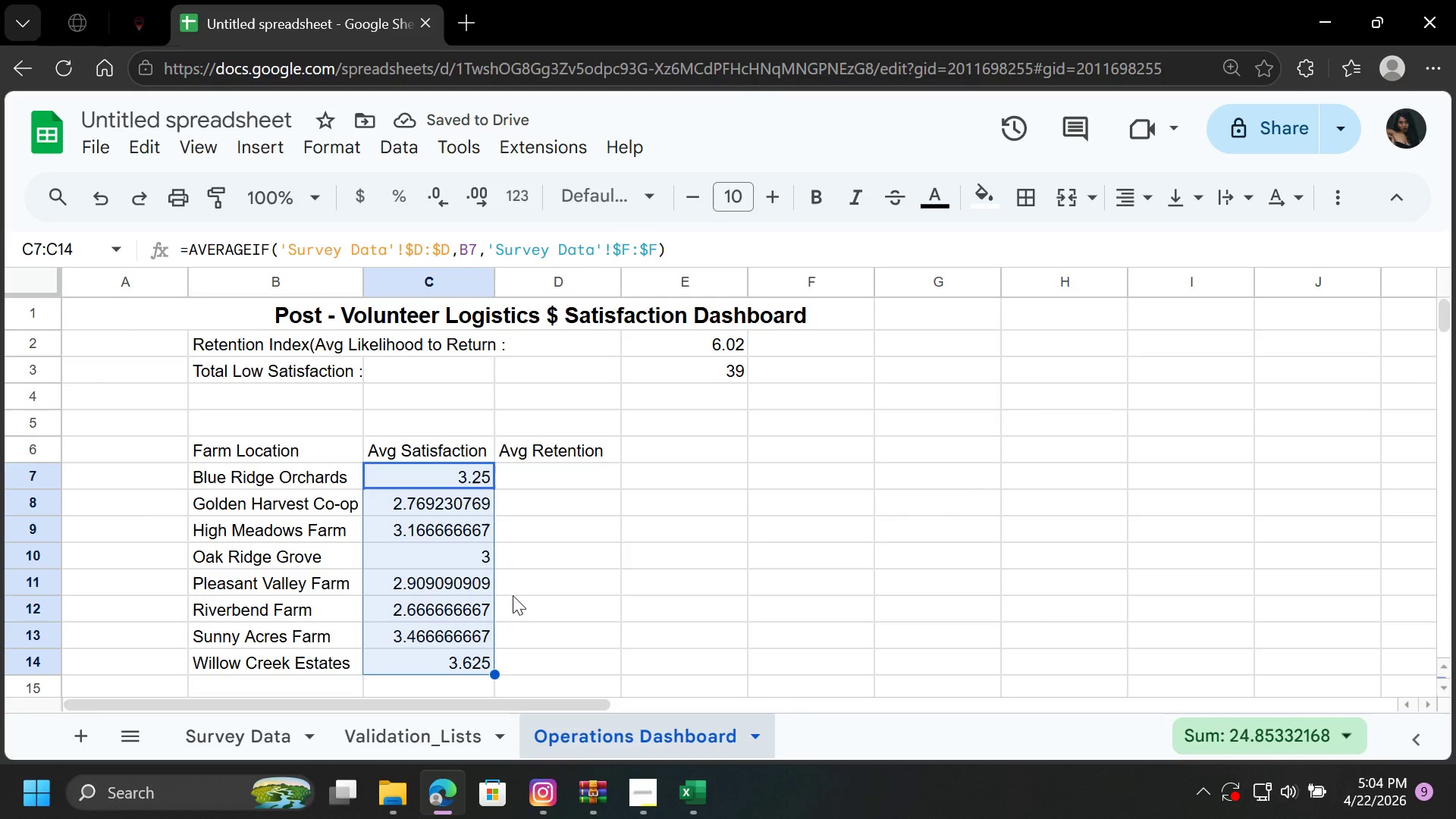 
left_click([553, 604])
 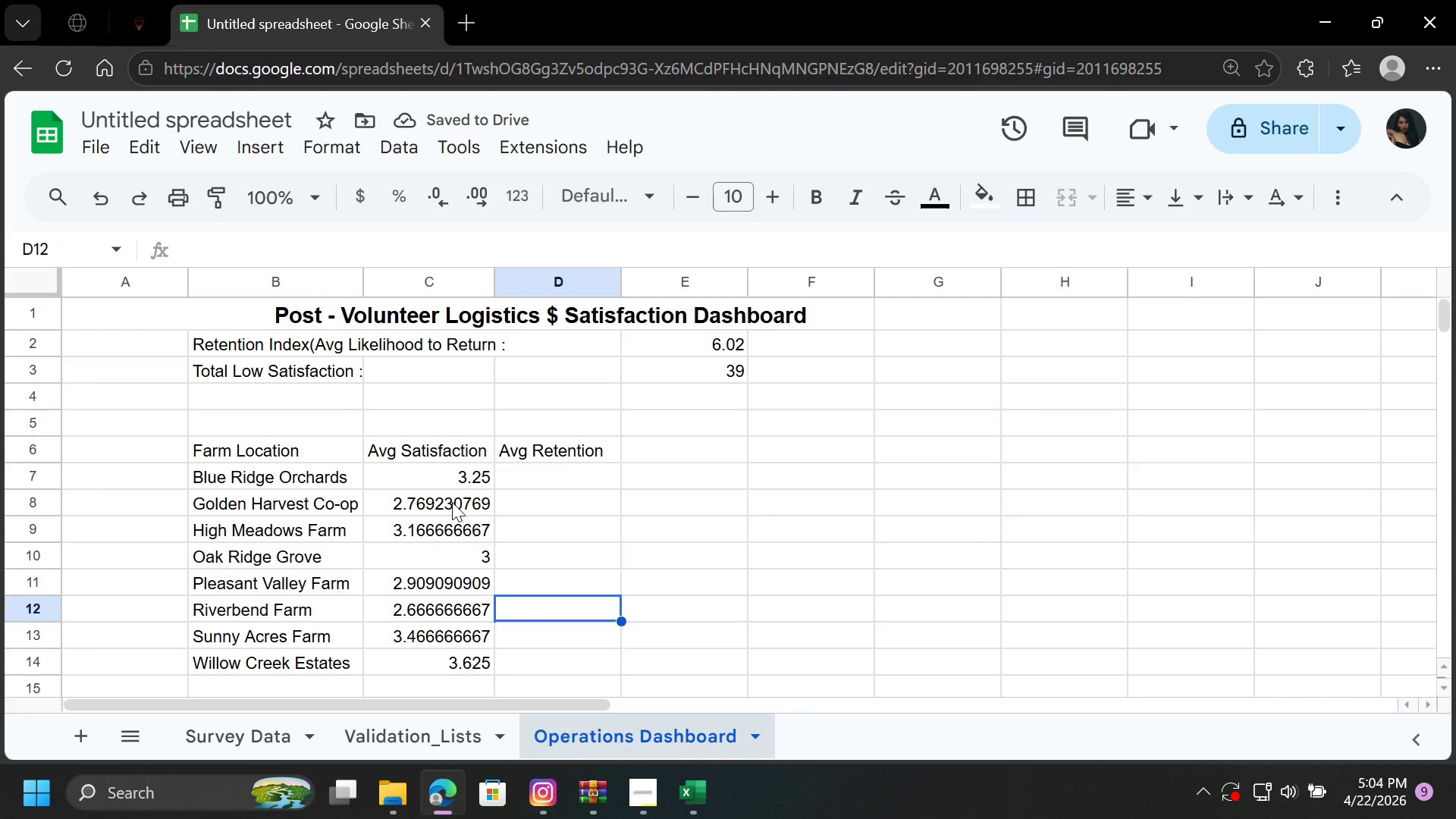 
left_click_drag(start_coordinate=[452, 502], to_coordinate=[448, 660])
 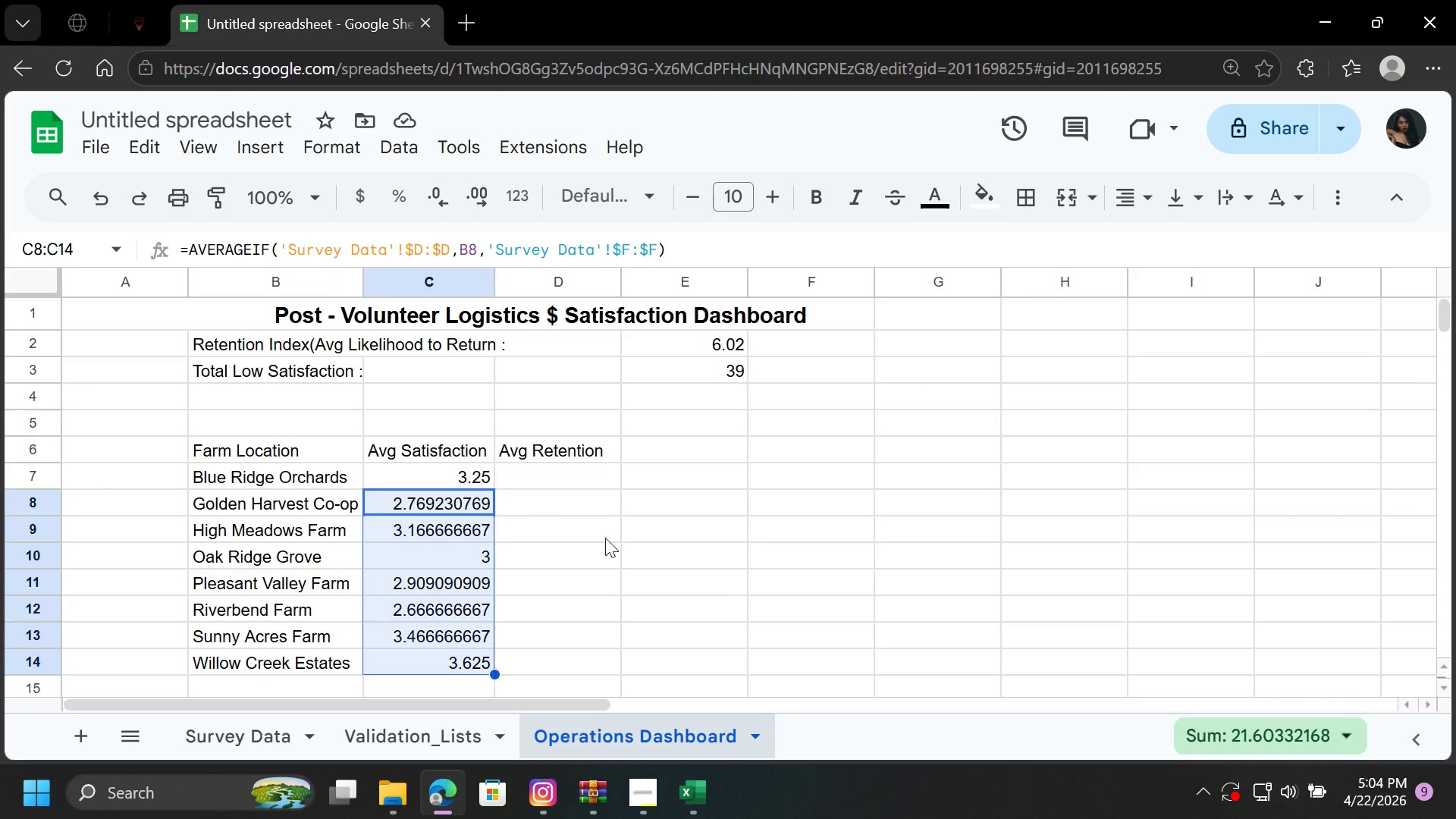 
left_click([605, 538])
 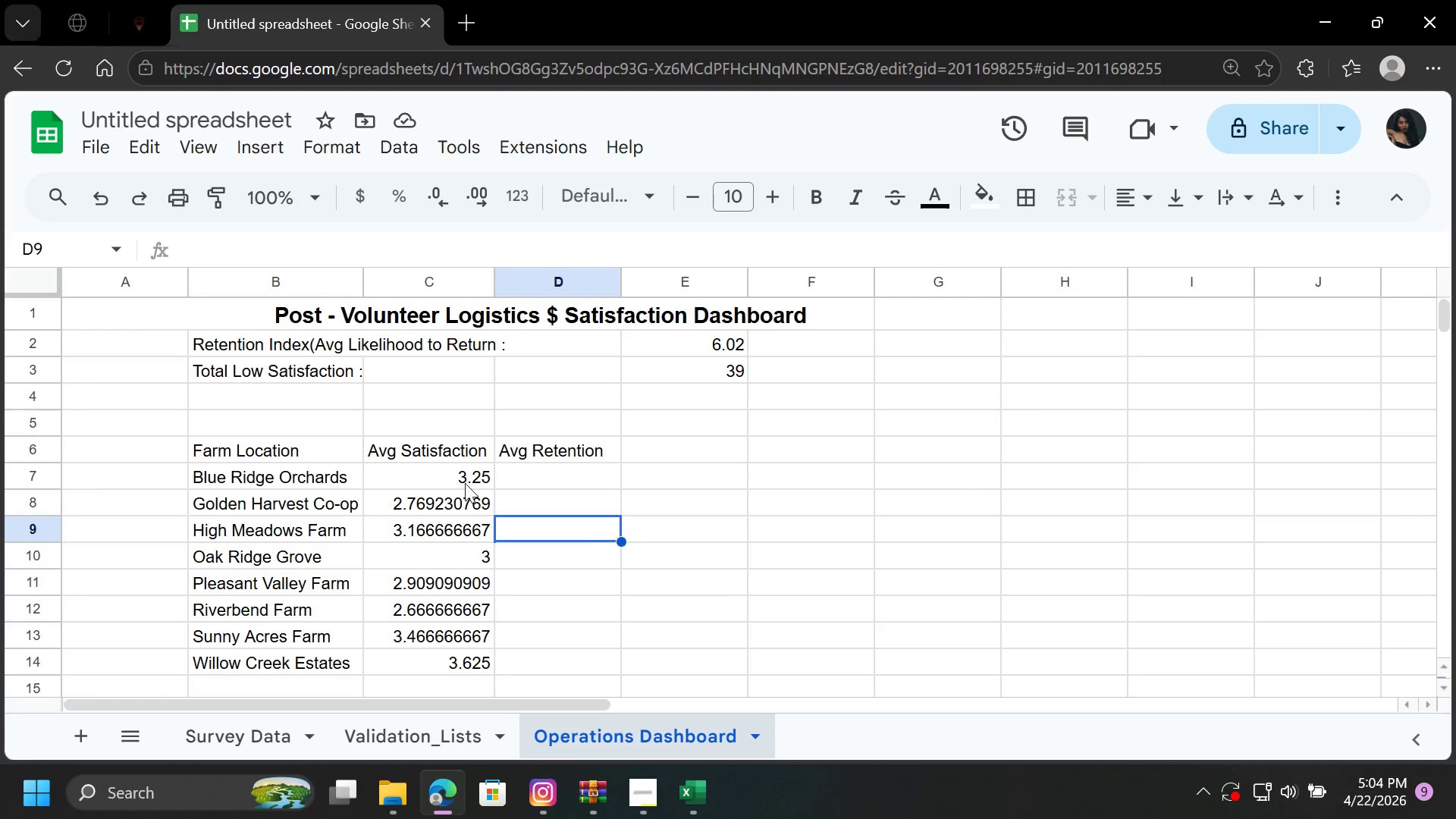 
left_click_drag(start_coordinate=[471, 472], to_coordinate=[476, 660])
 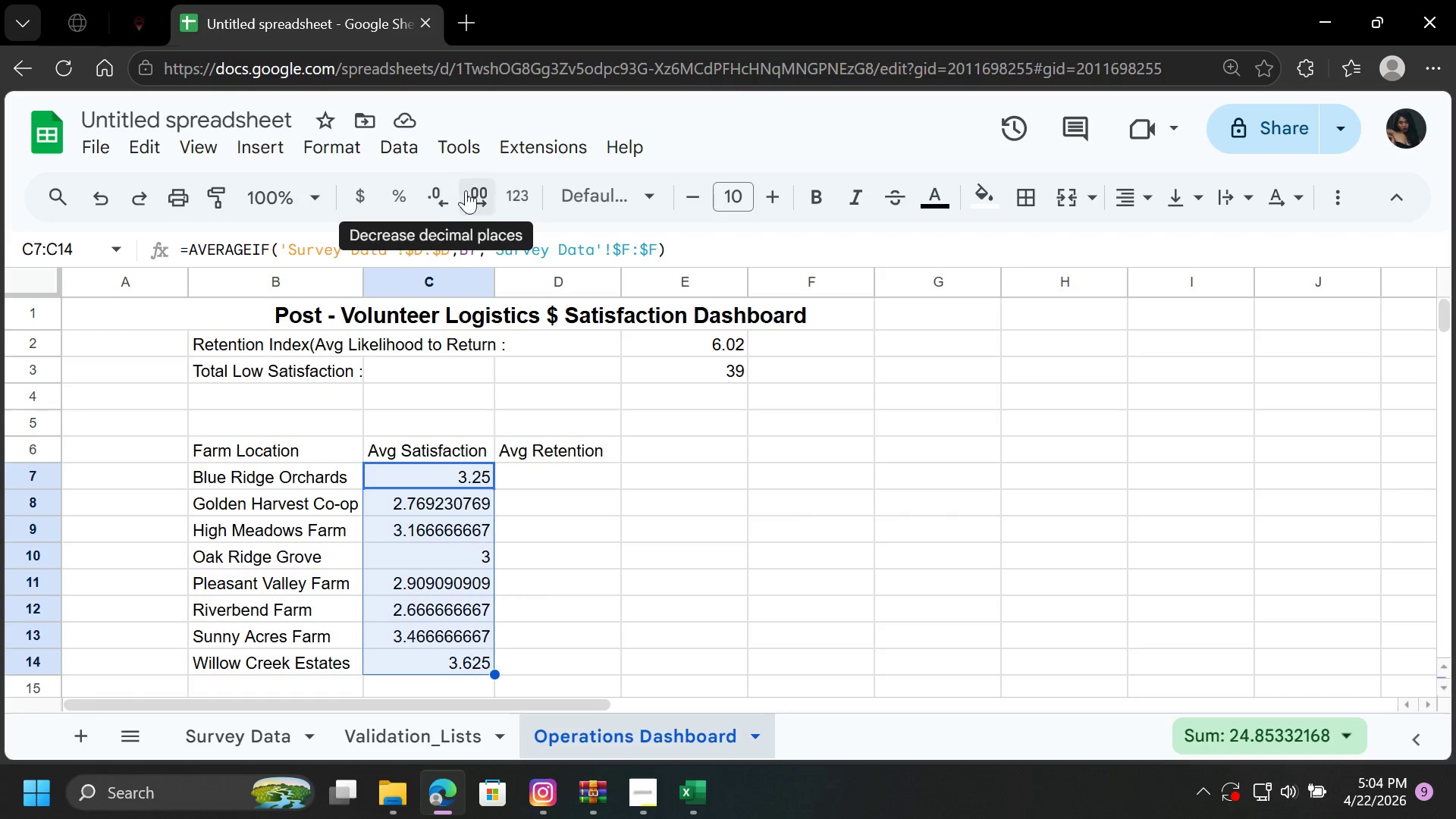 
left_click([521, 190])
 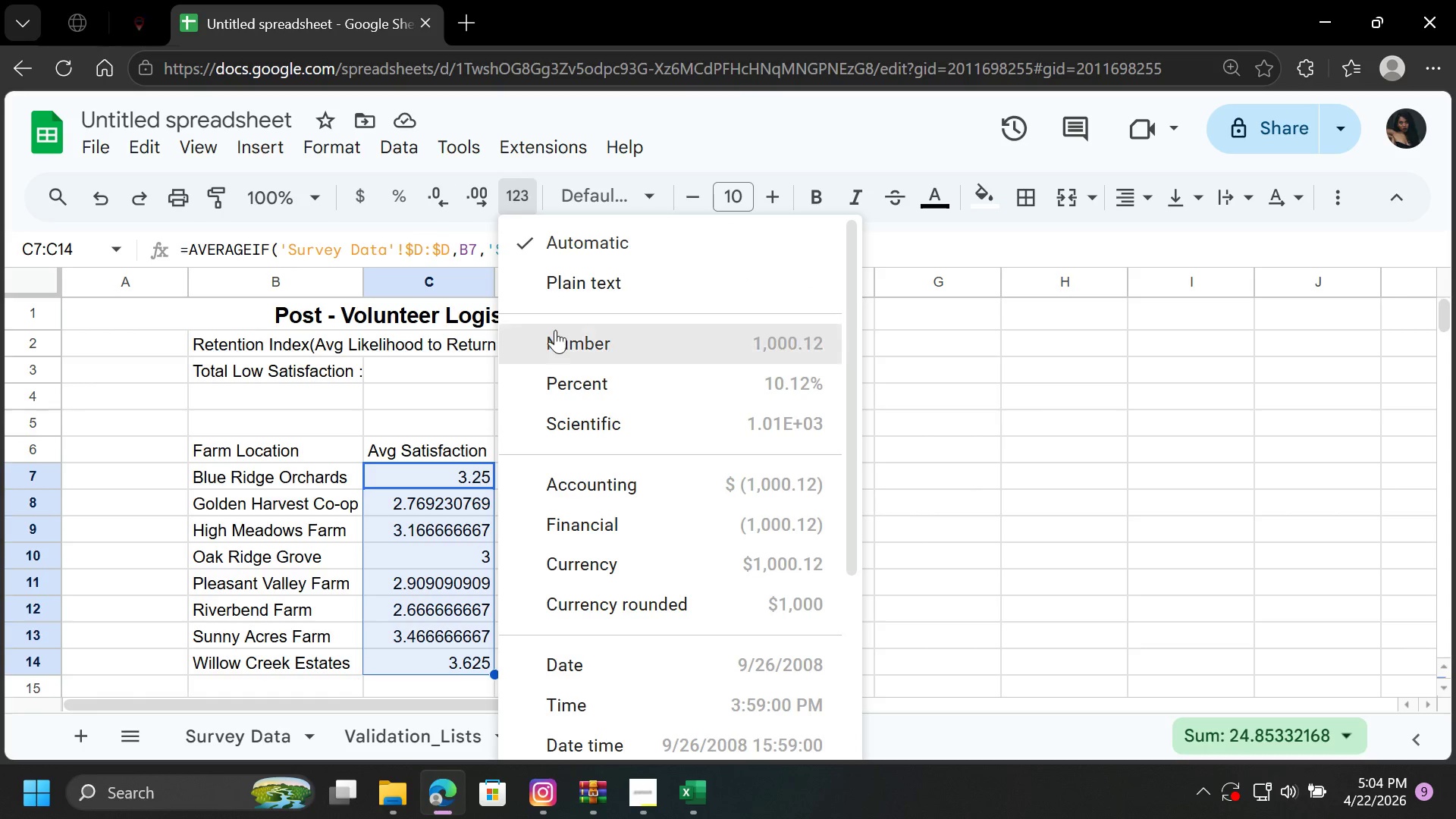 
left_click([555, 330])
 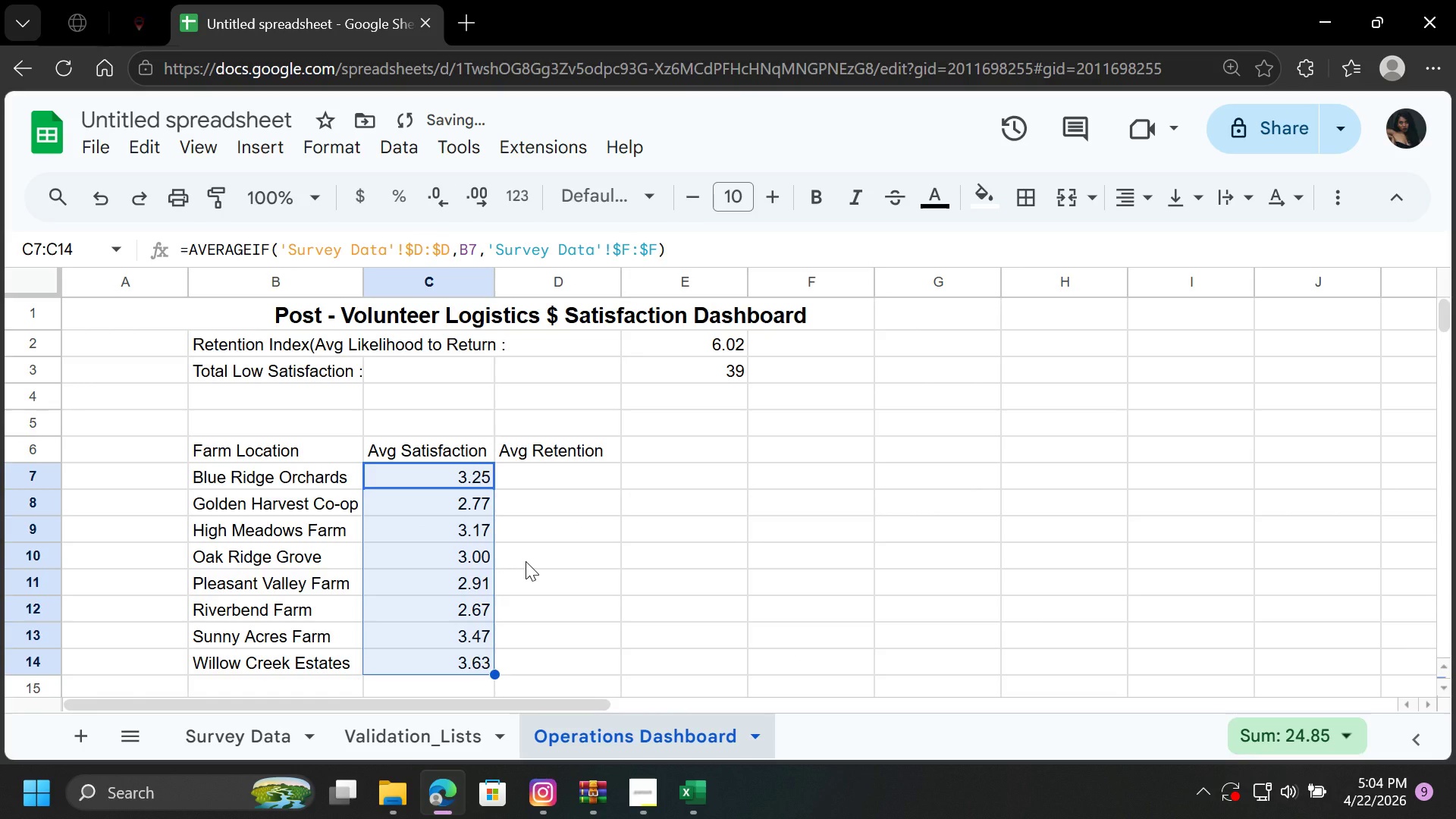 
left_click([566, 551])
 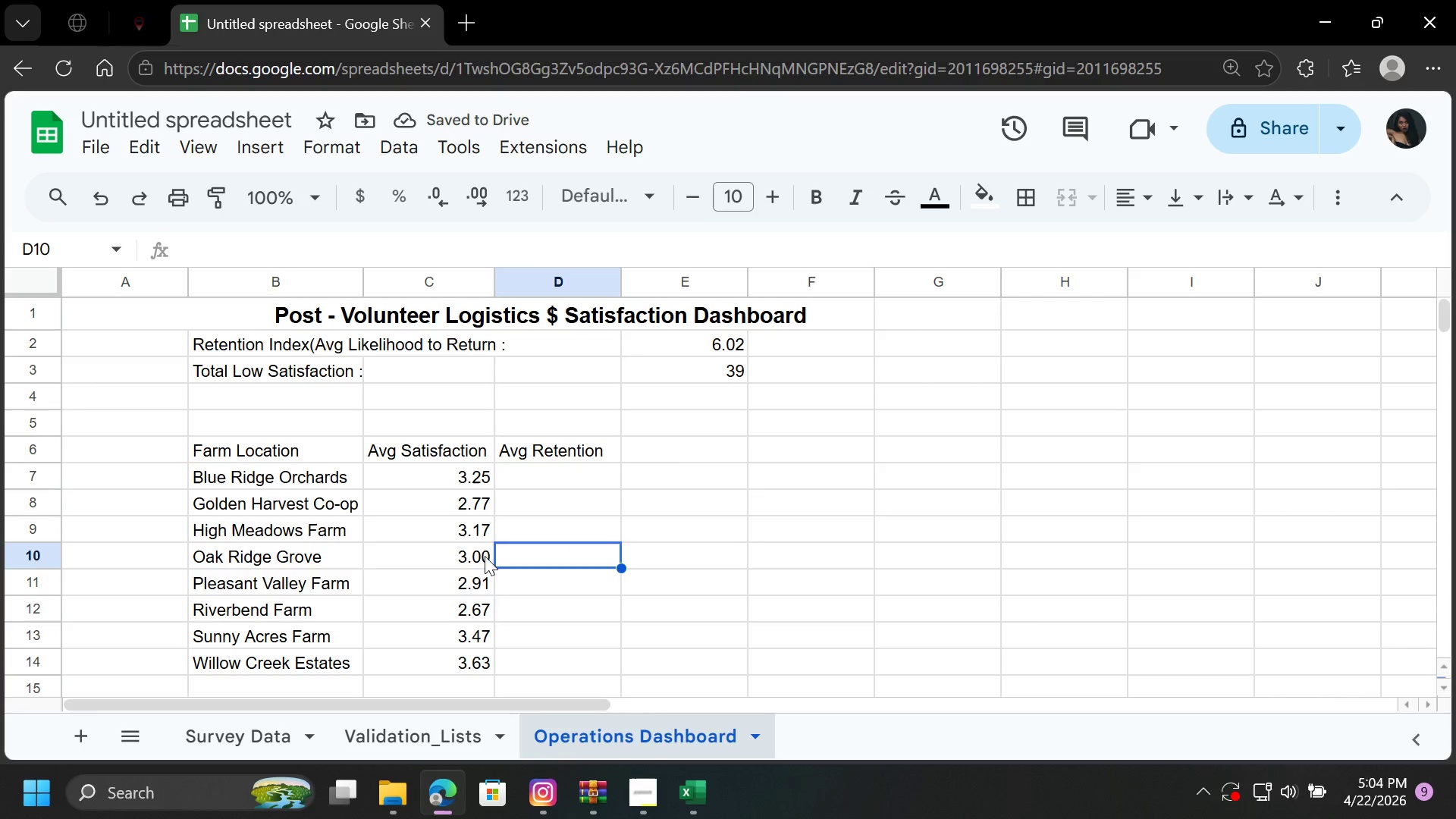 
left_click([473, 558])
 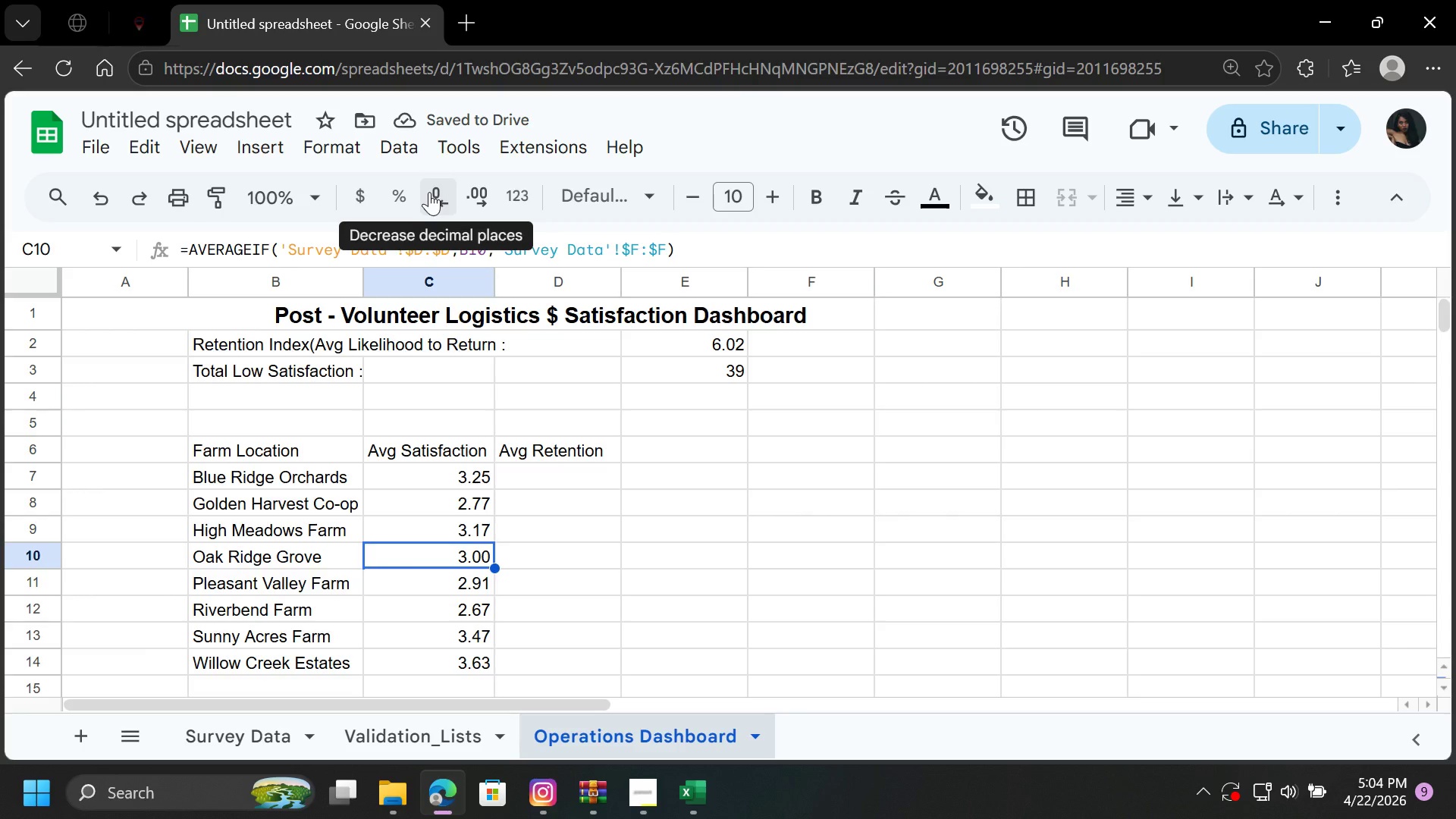 
left_click([434, 190])
 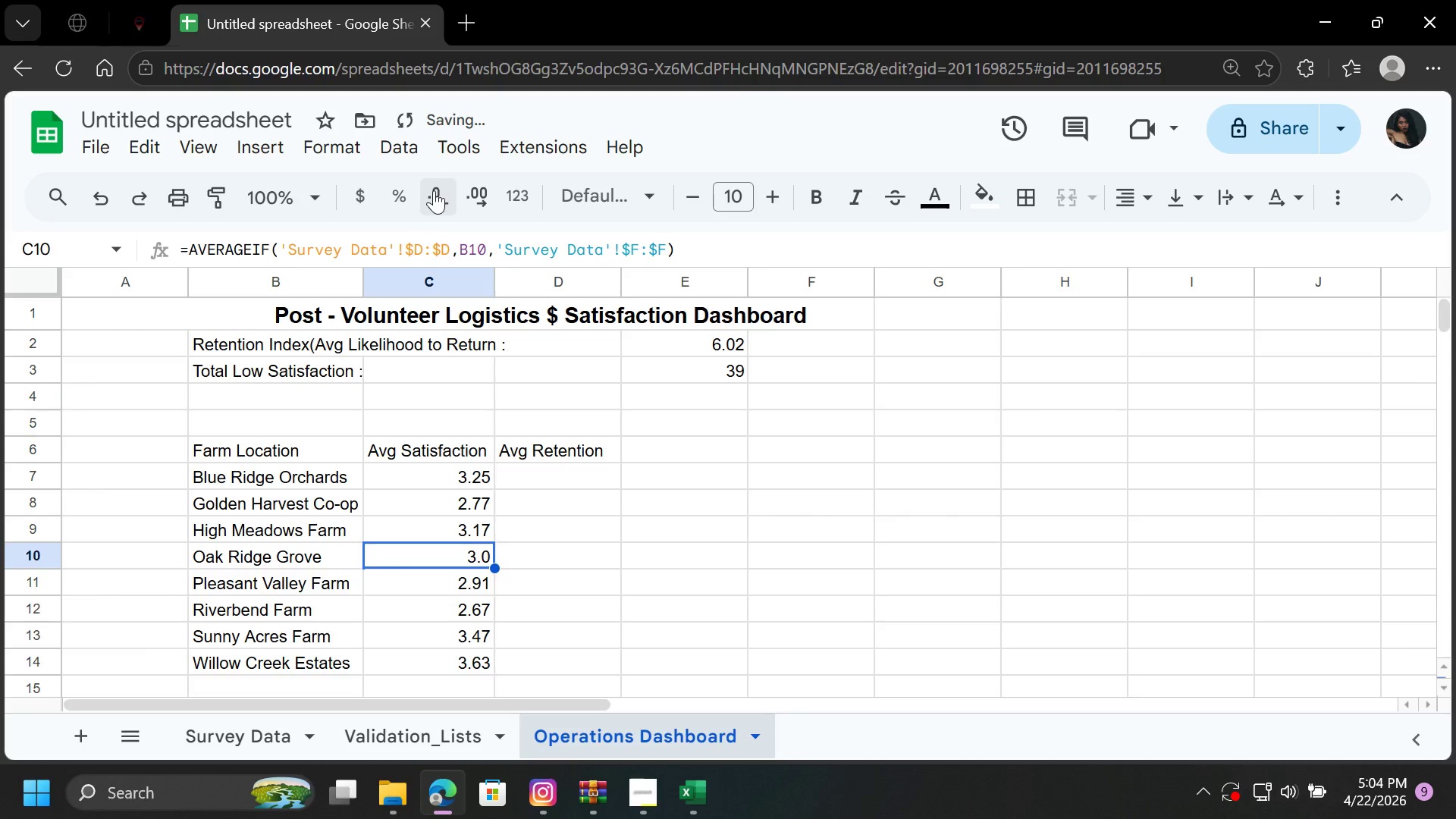 
left_click([434, 190])
 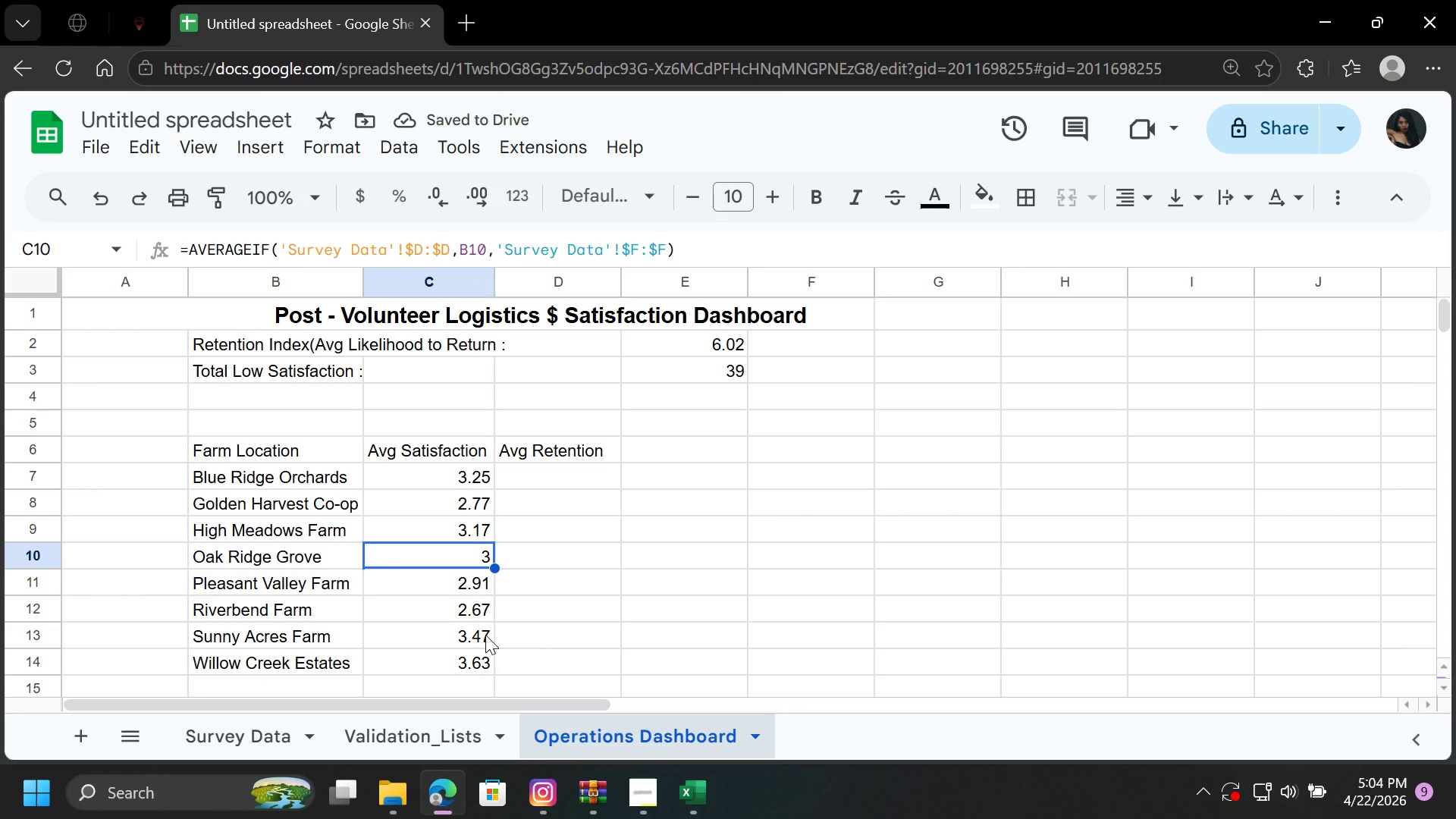 
left_click([573, 592])
 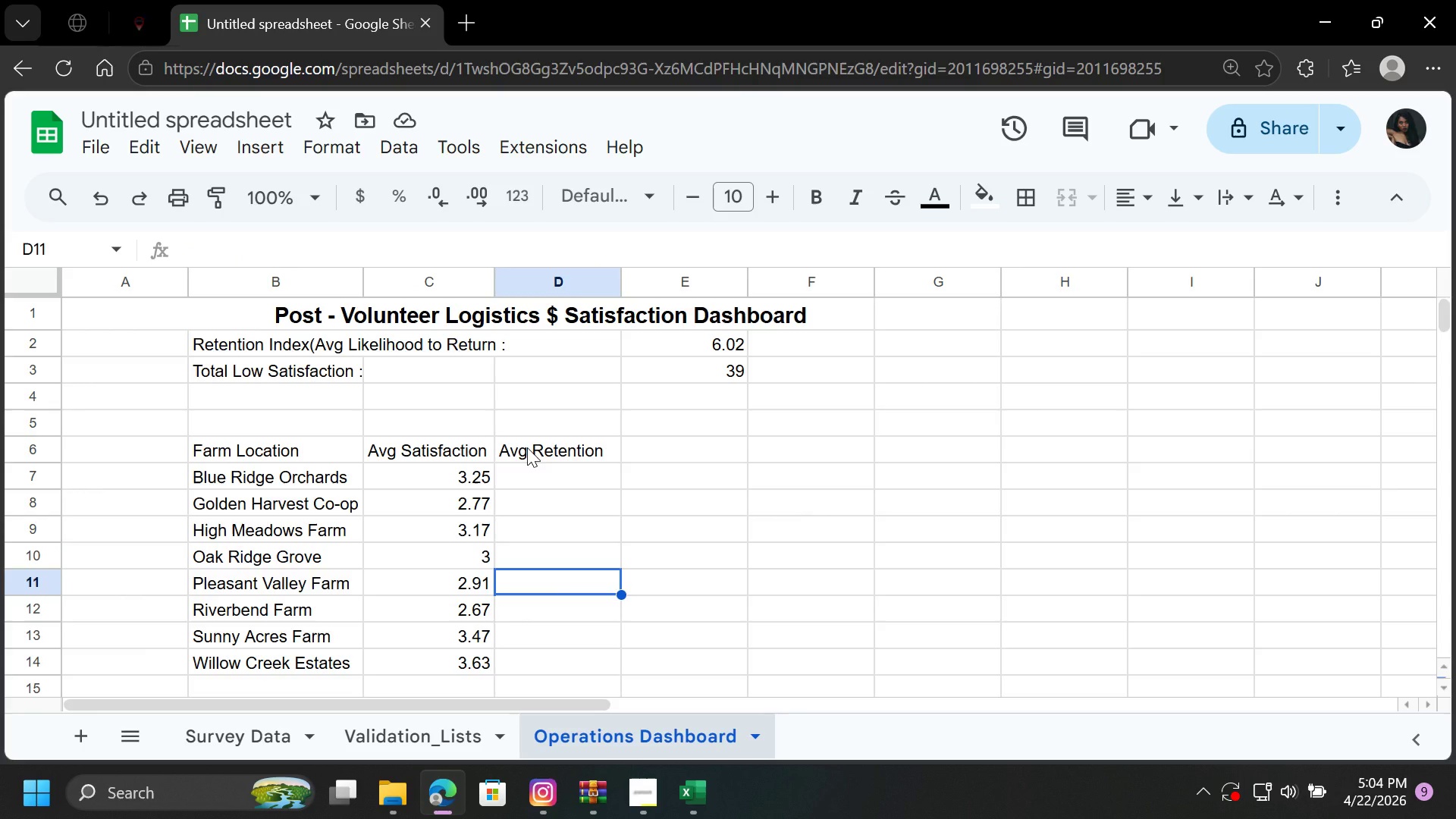 
wait(17.76)
 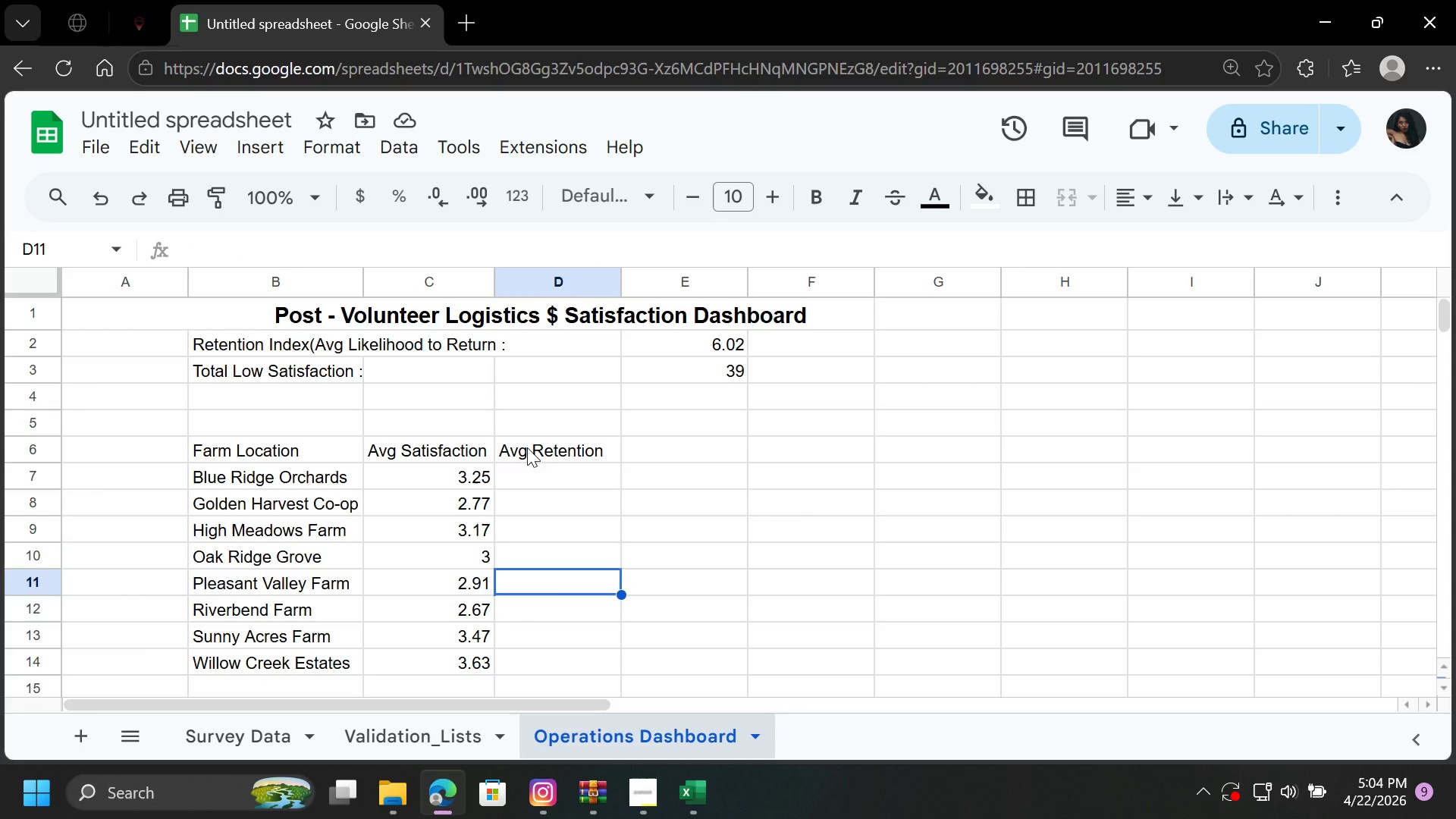 
left_click([535, 469])
 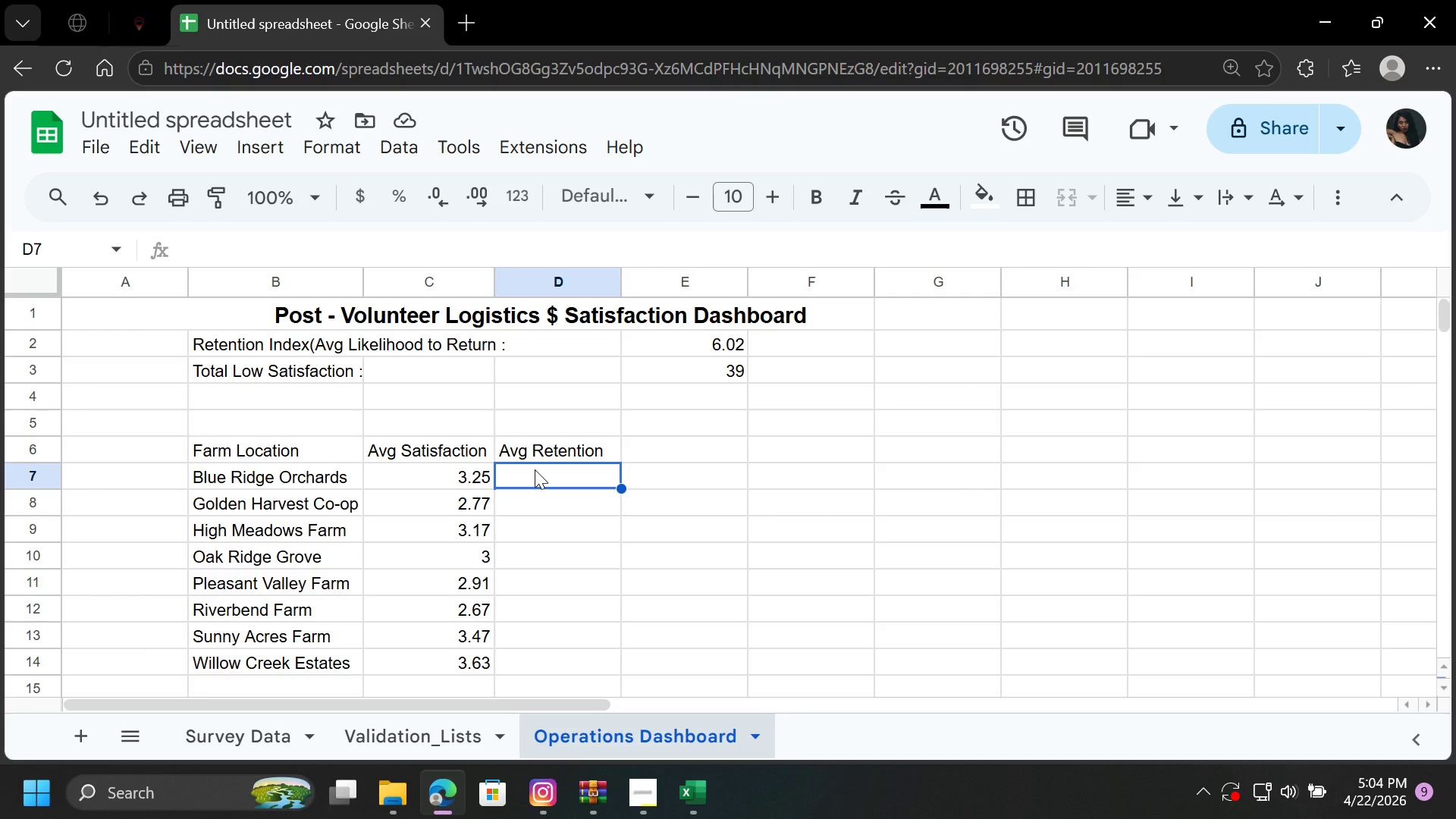 
key(Equal)
 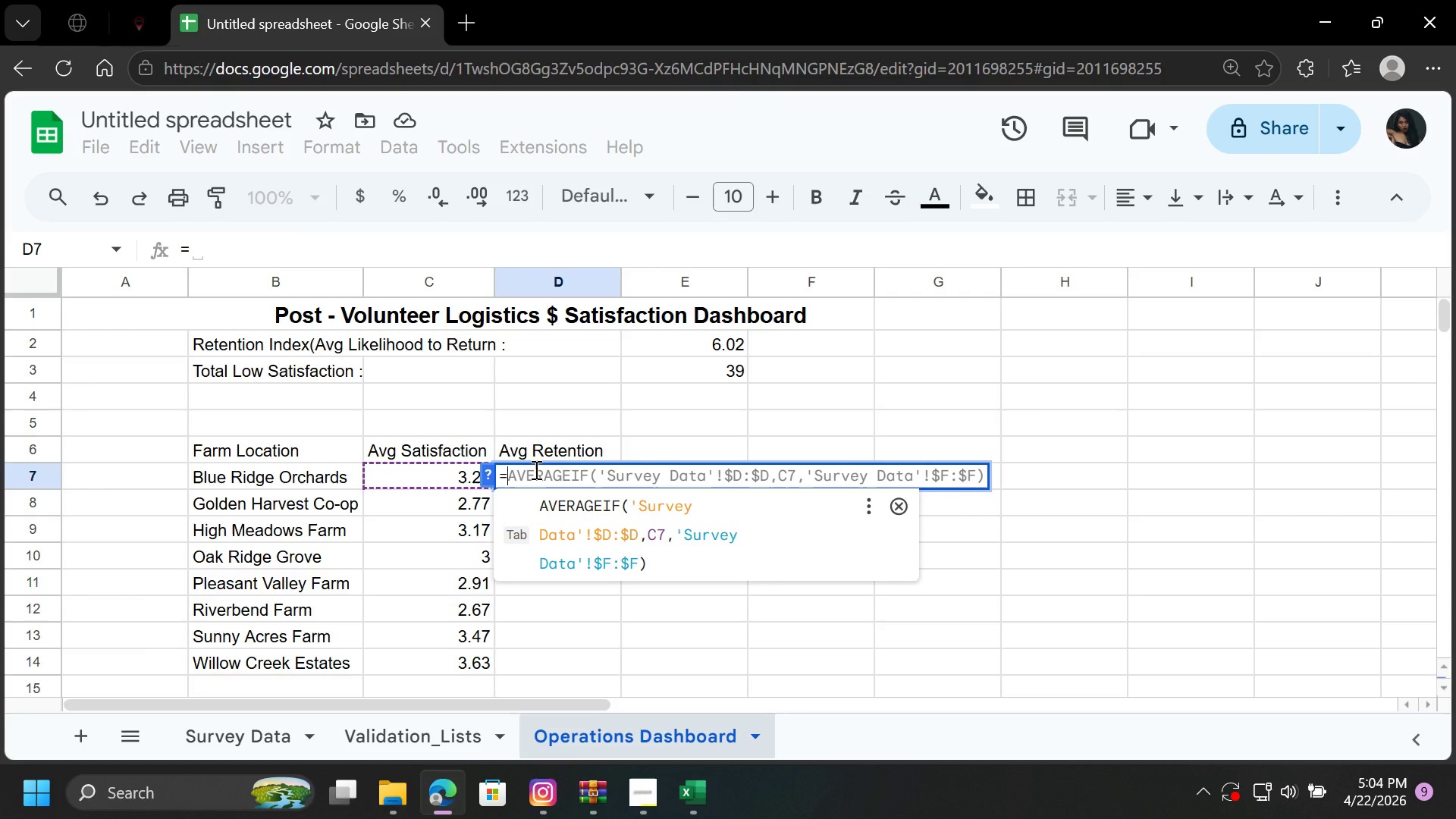 
wait(6.01)
 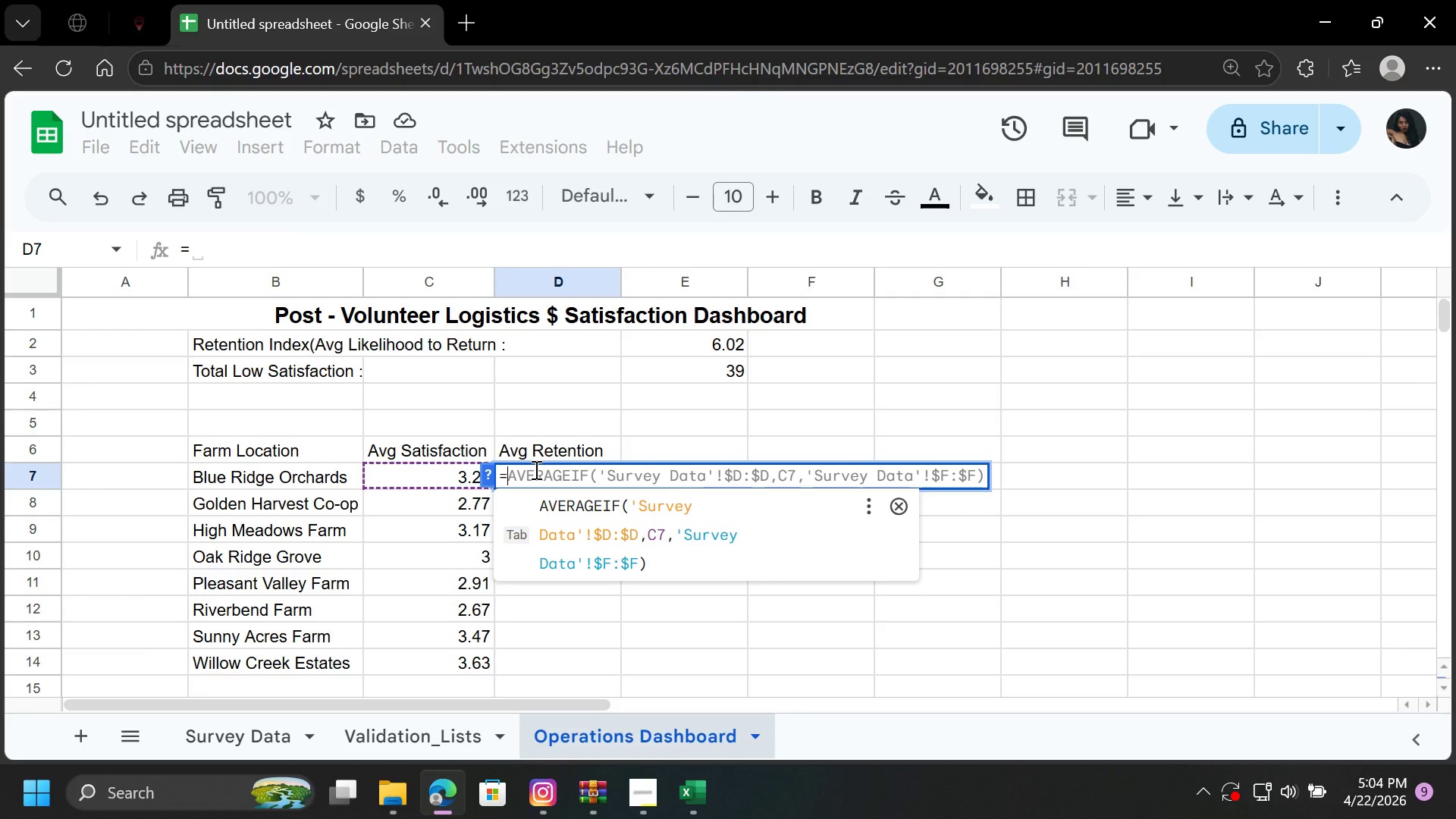 
type(AV)
 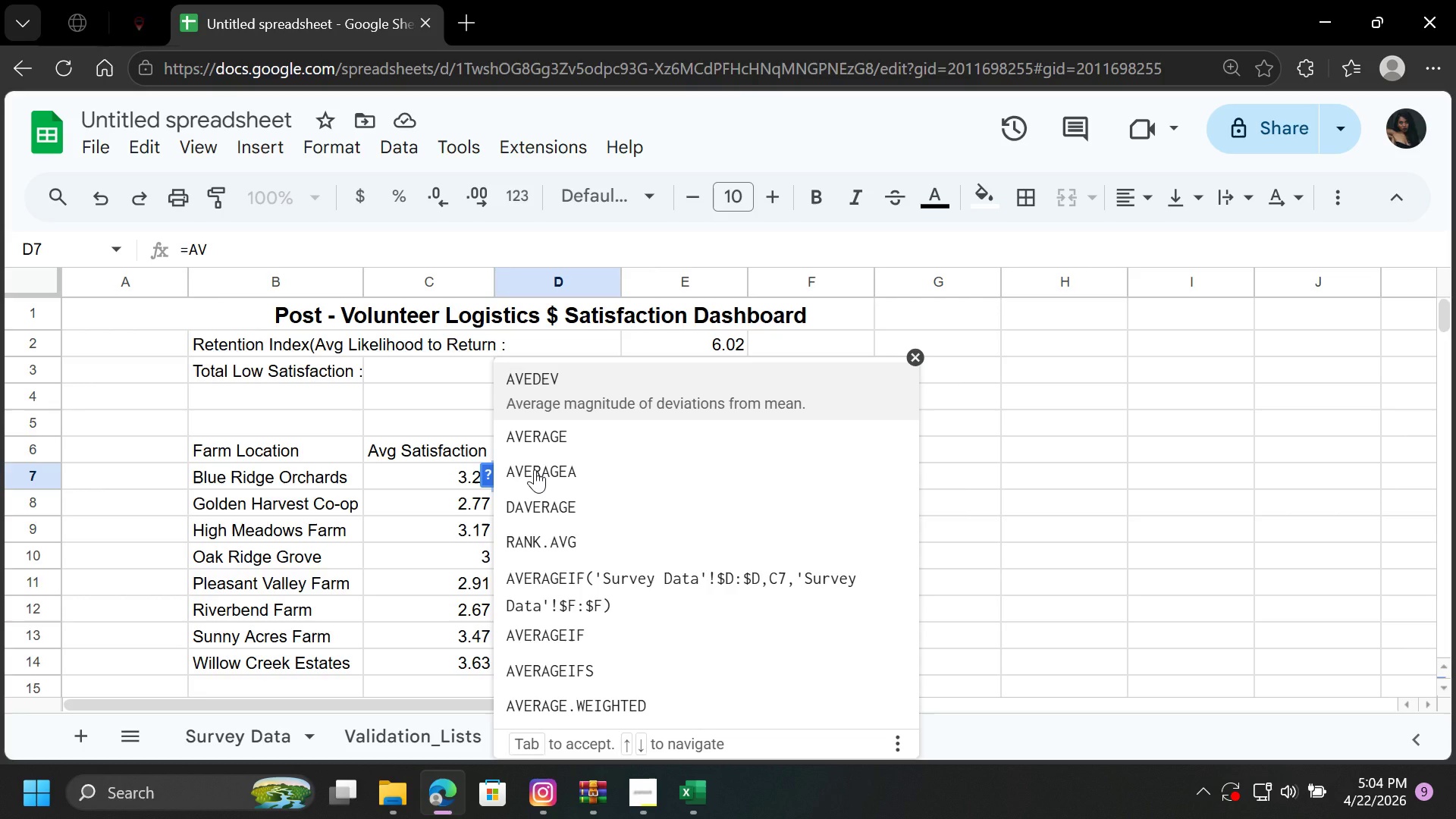 
key(ArrowDown)
 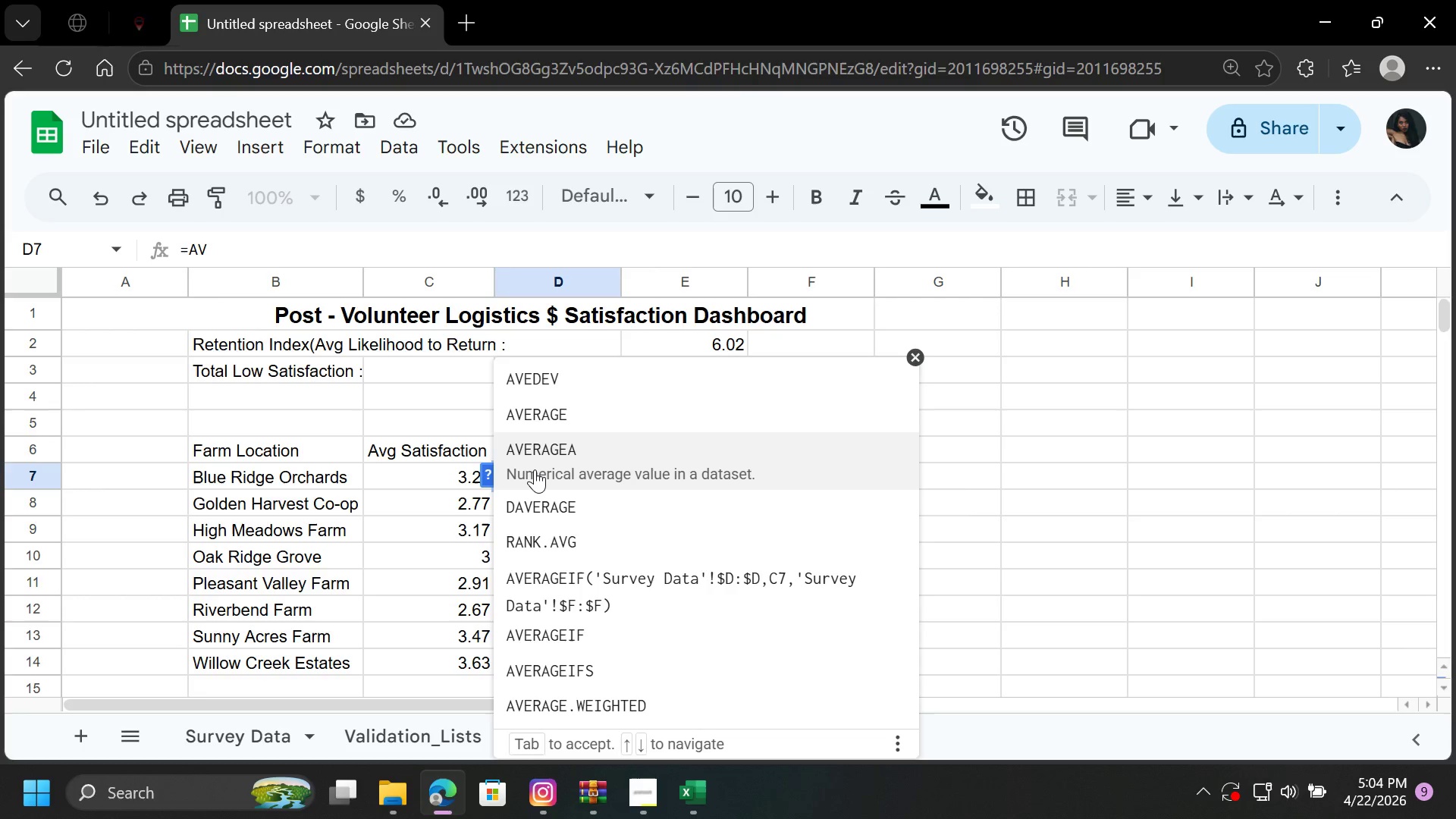 
key(ArrowDown)
 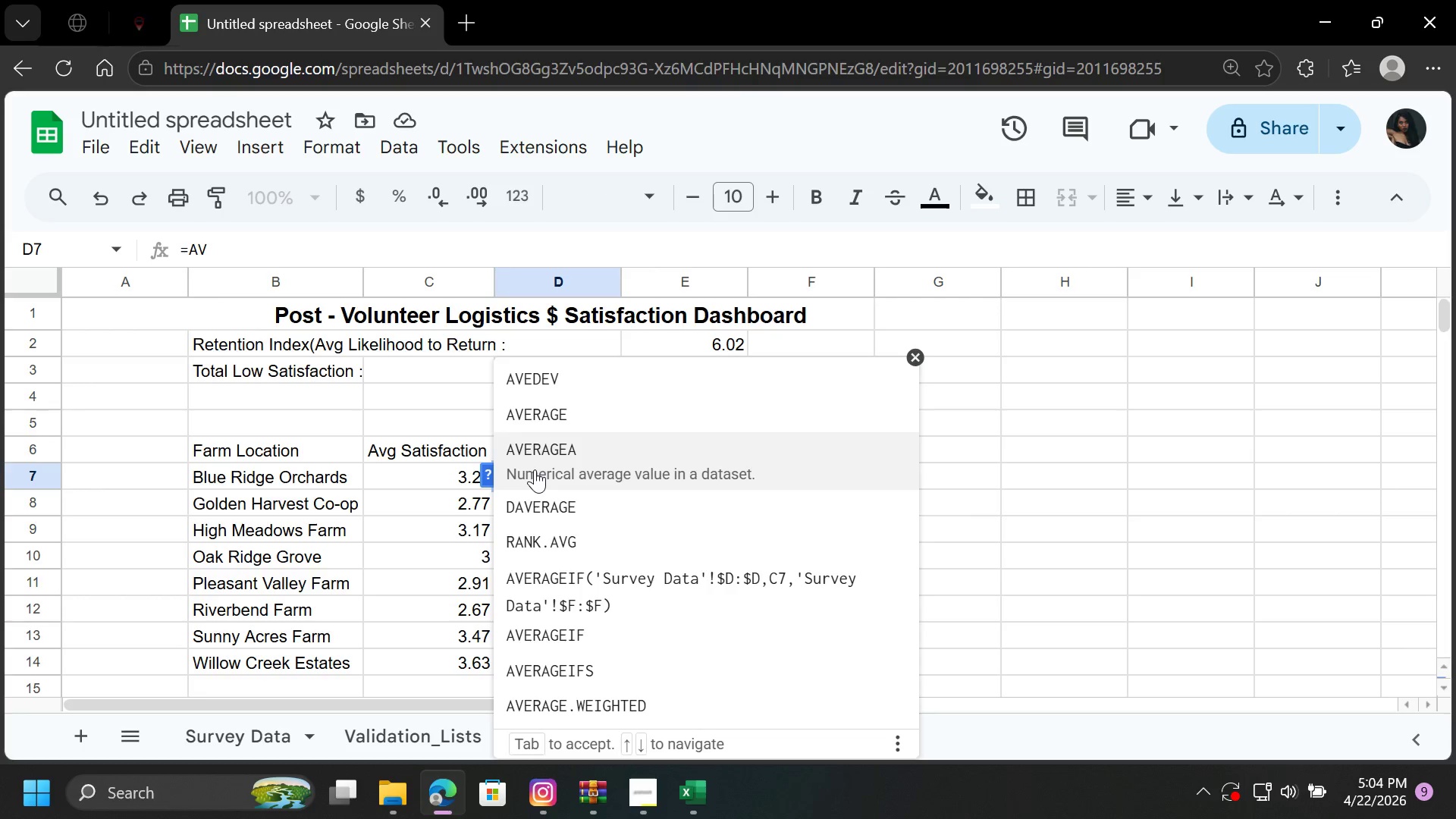 
key(ArrowDown)
 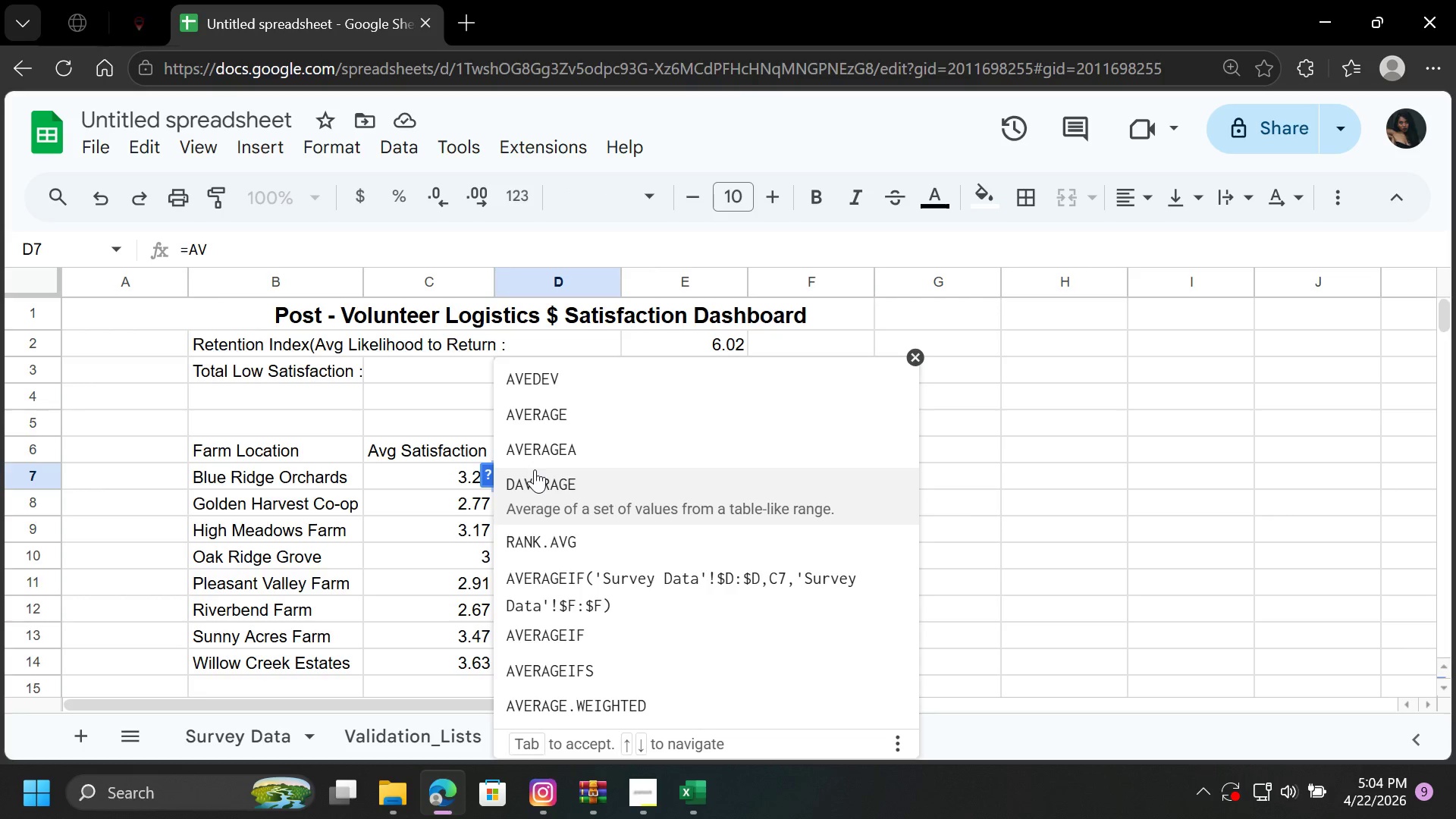 
key(ArrowDown)
 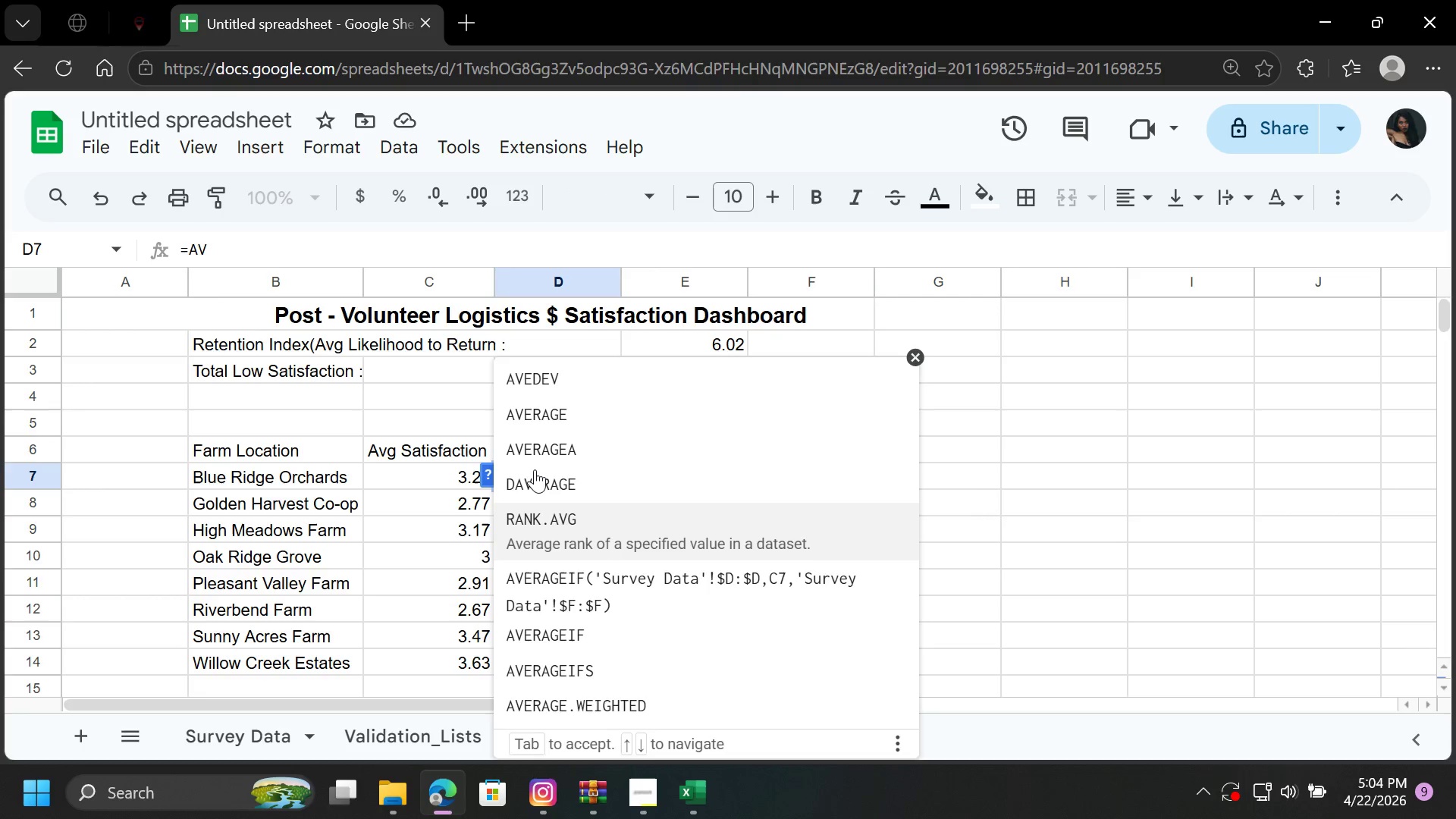 
key(ArrowDown)
 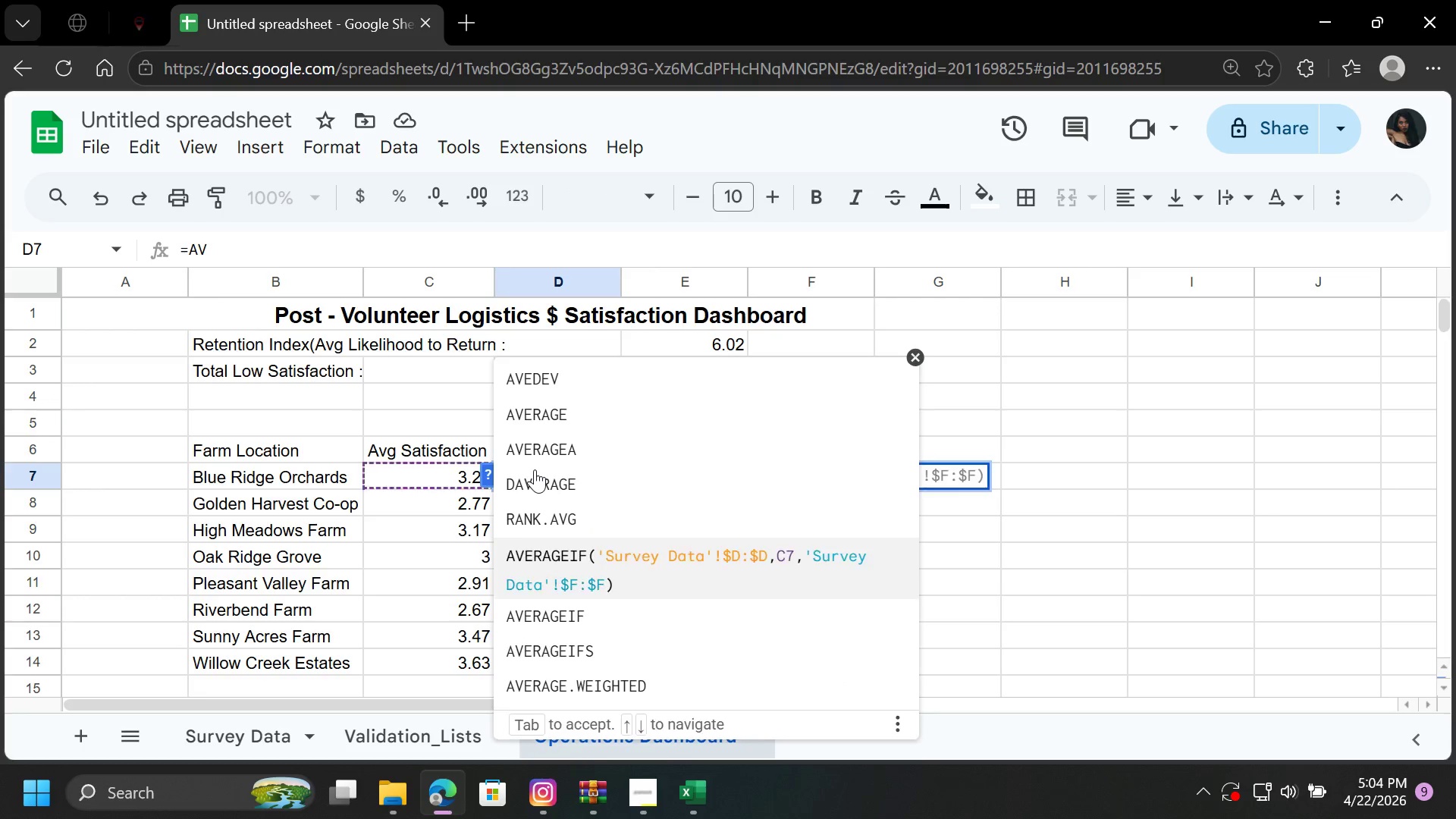 
key(ArrowDown)
 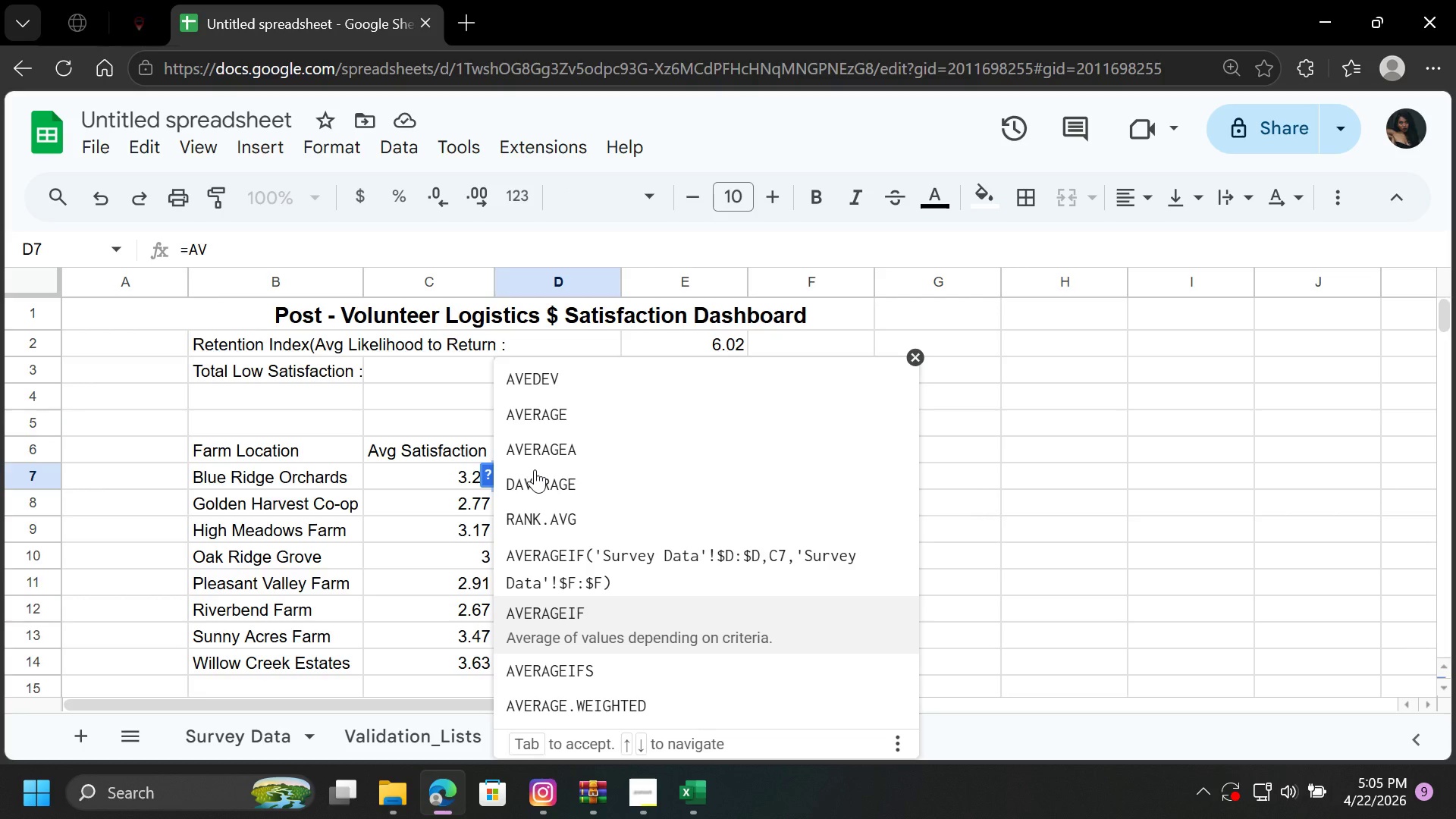 
key(Enter)
 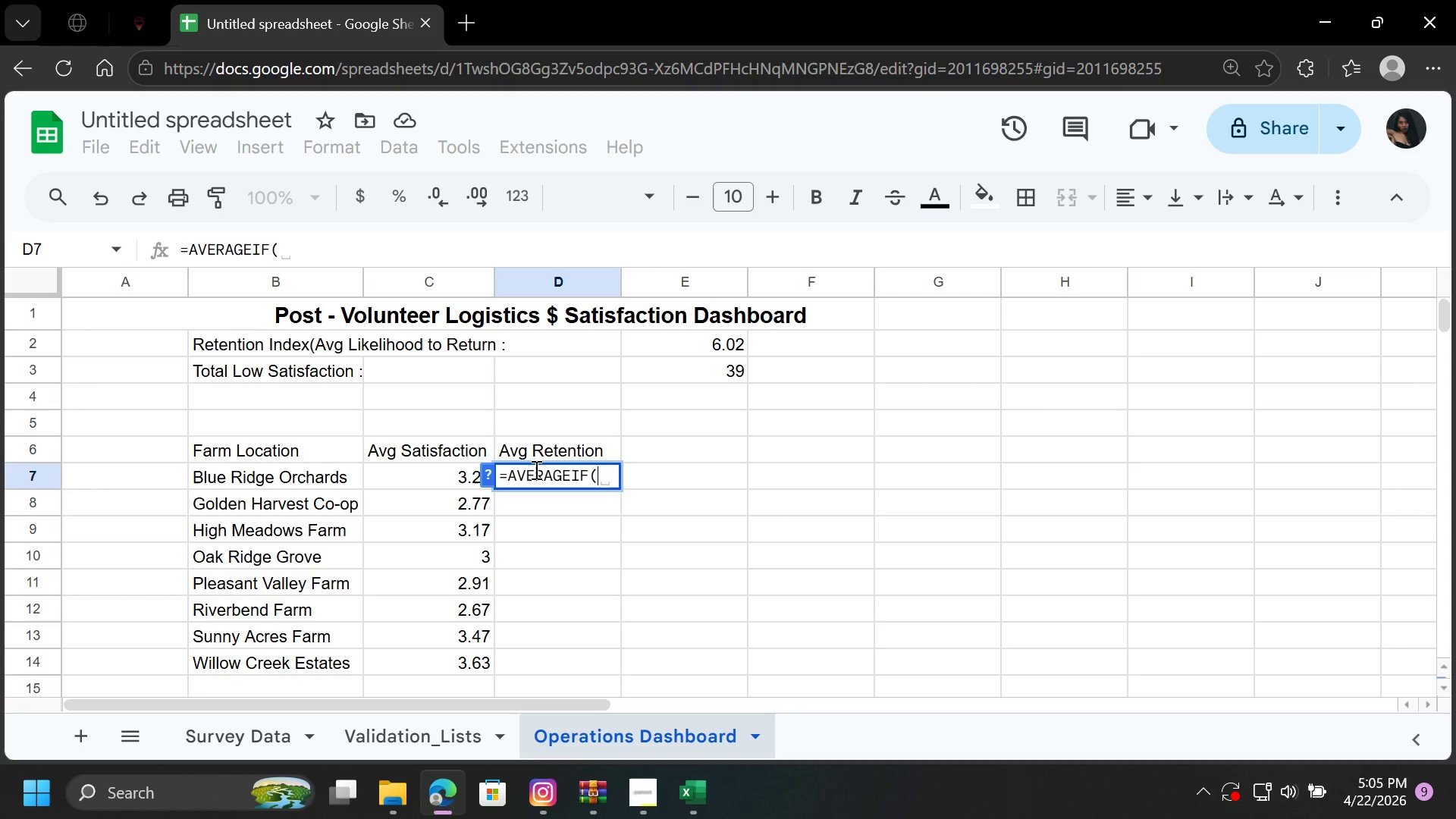 
wait(16.8)
 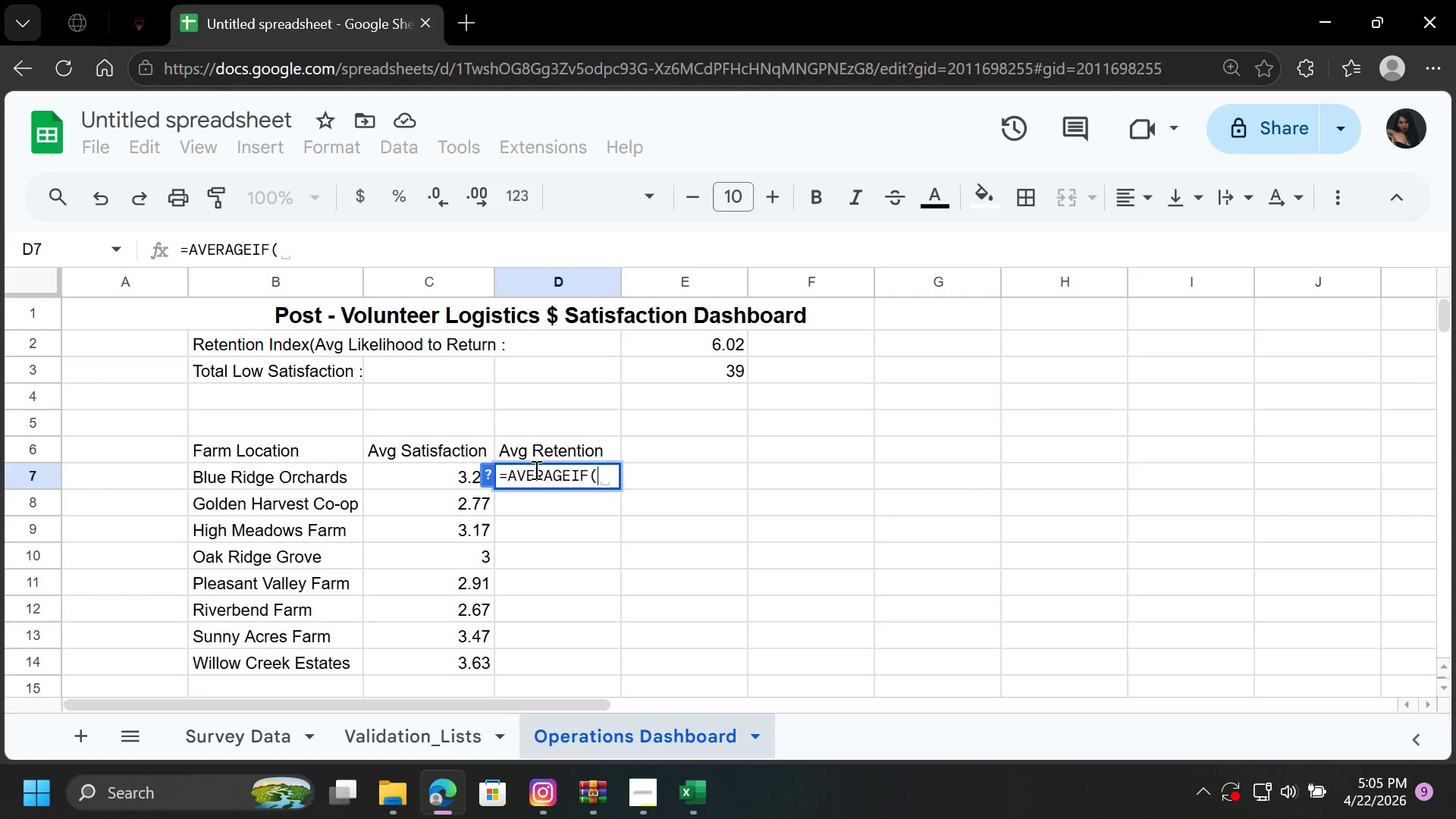 
left_click([254, 736])
 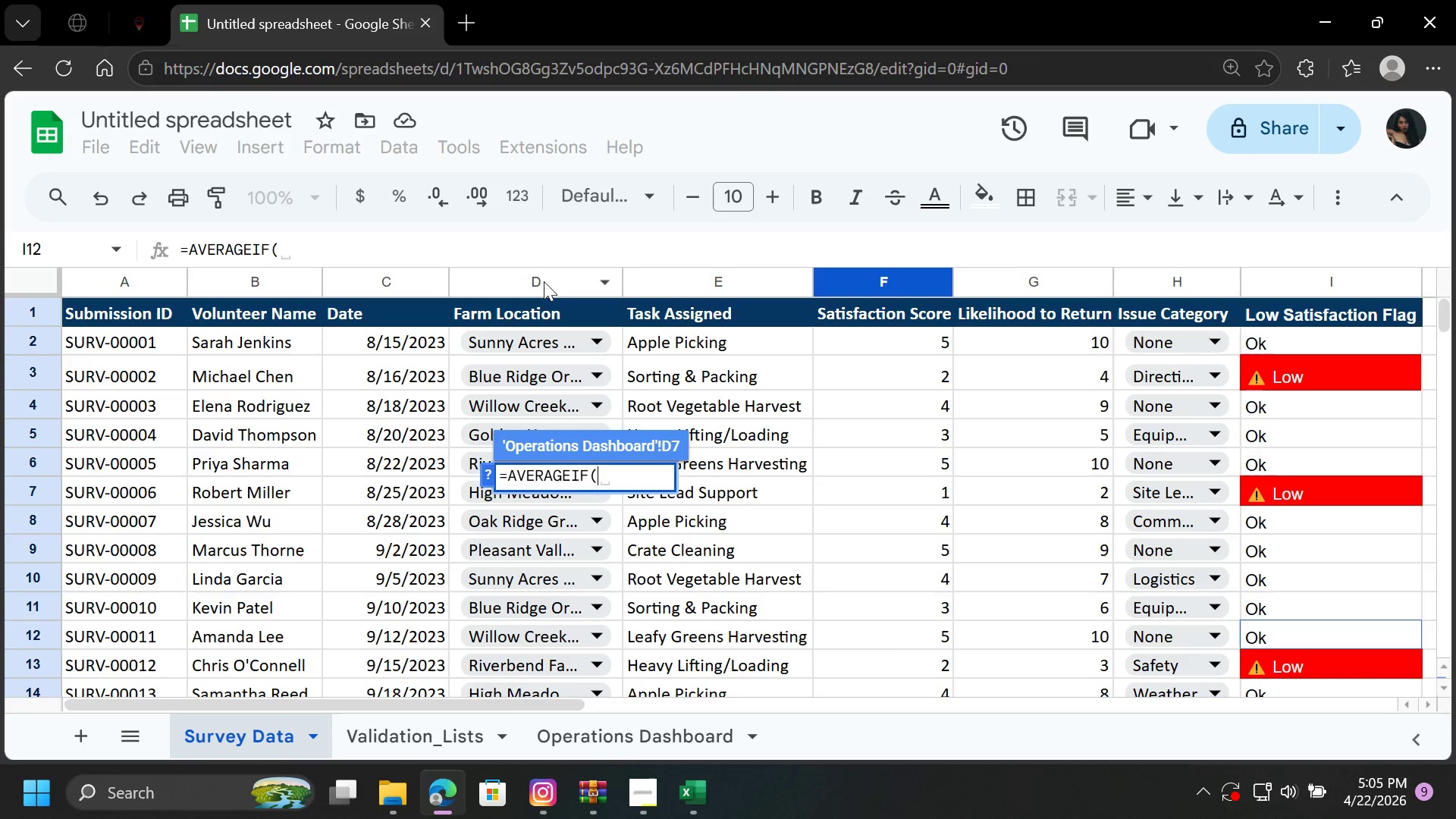 
left_click([544, 281])
 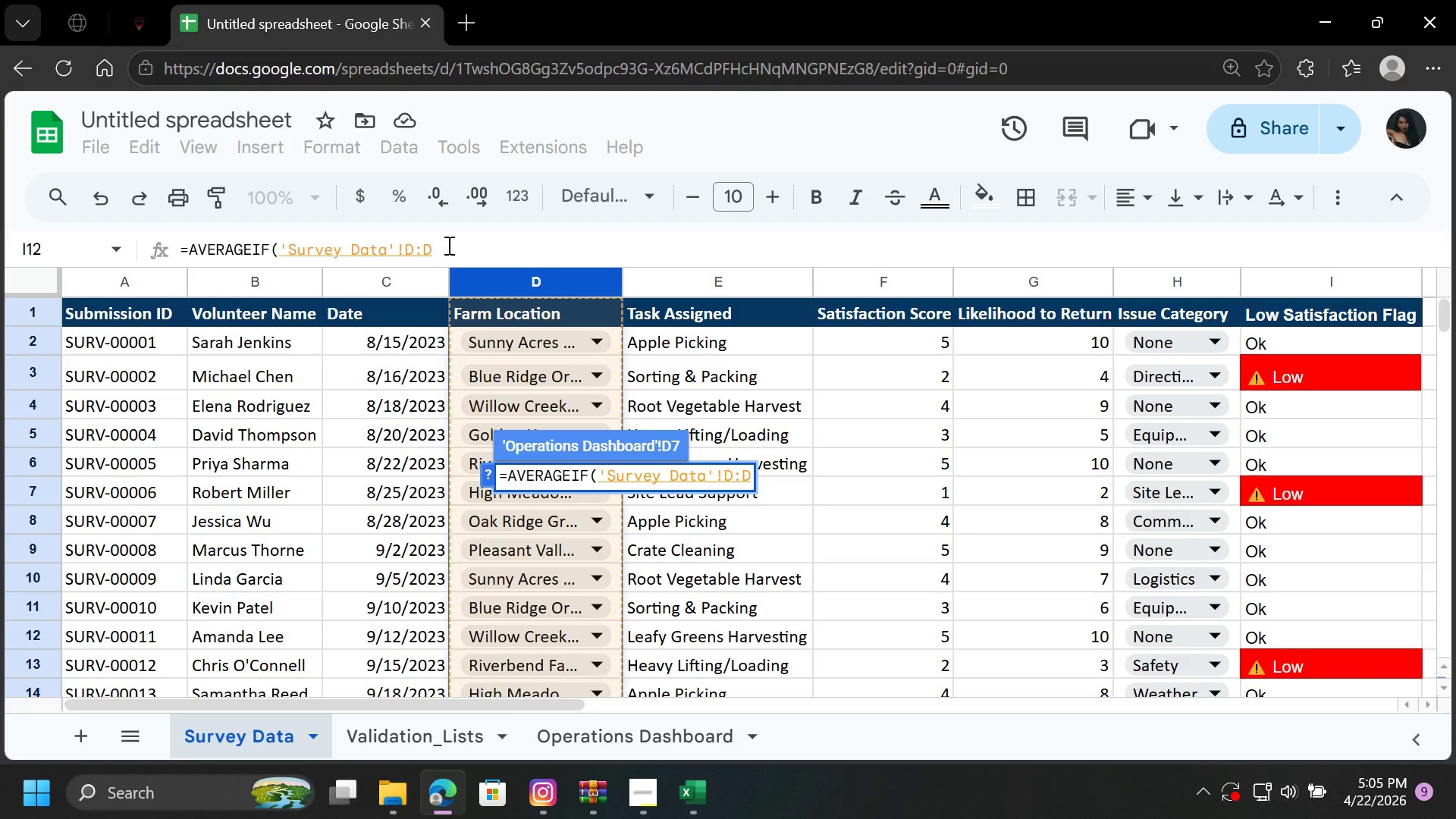 
key(Comma)
 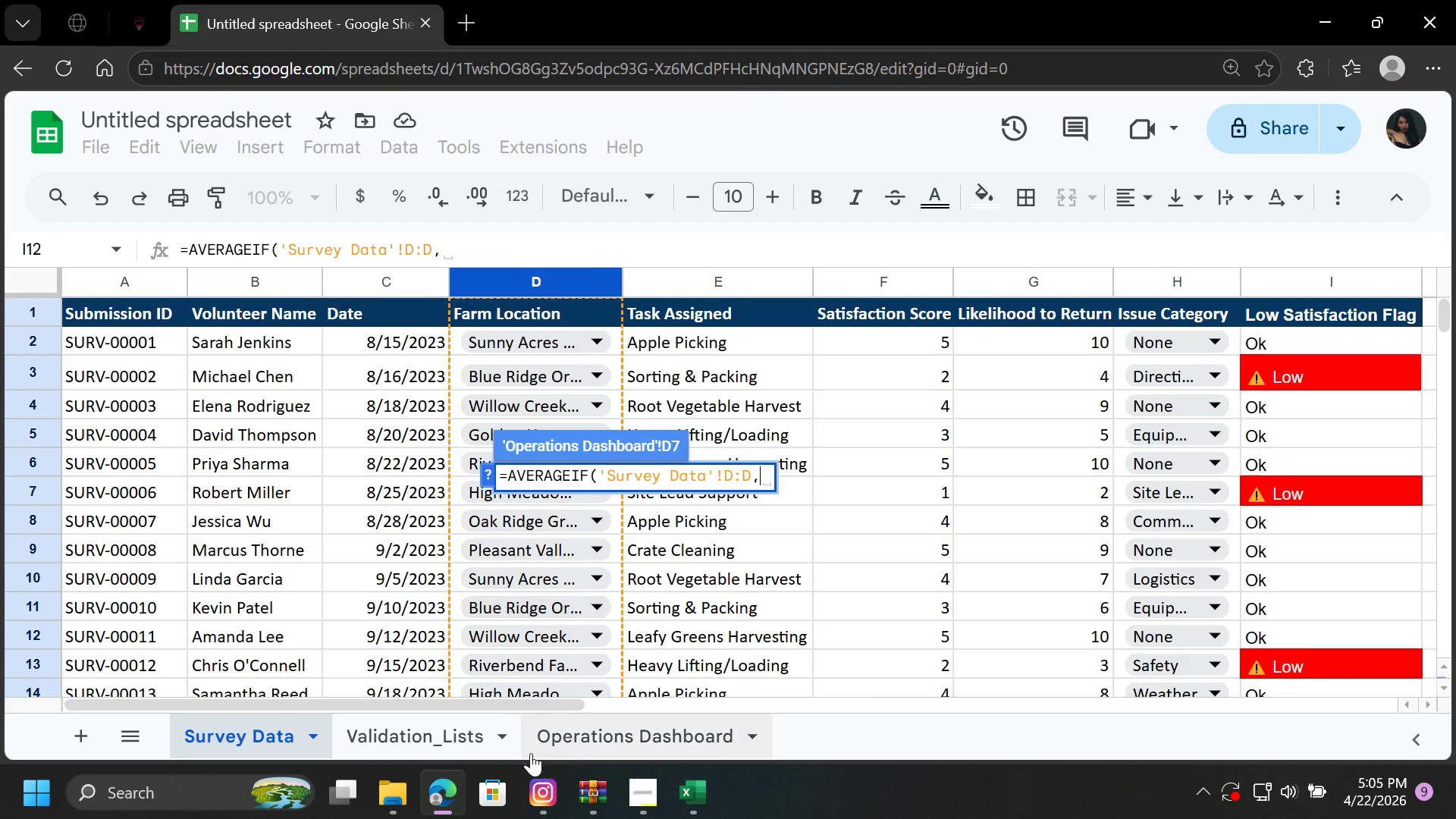 
left_click([588, 755])
 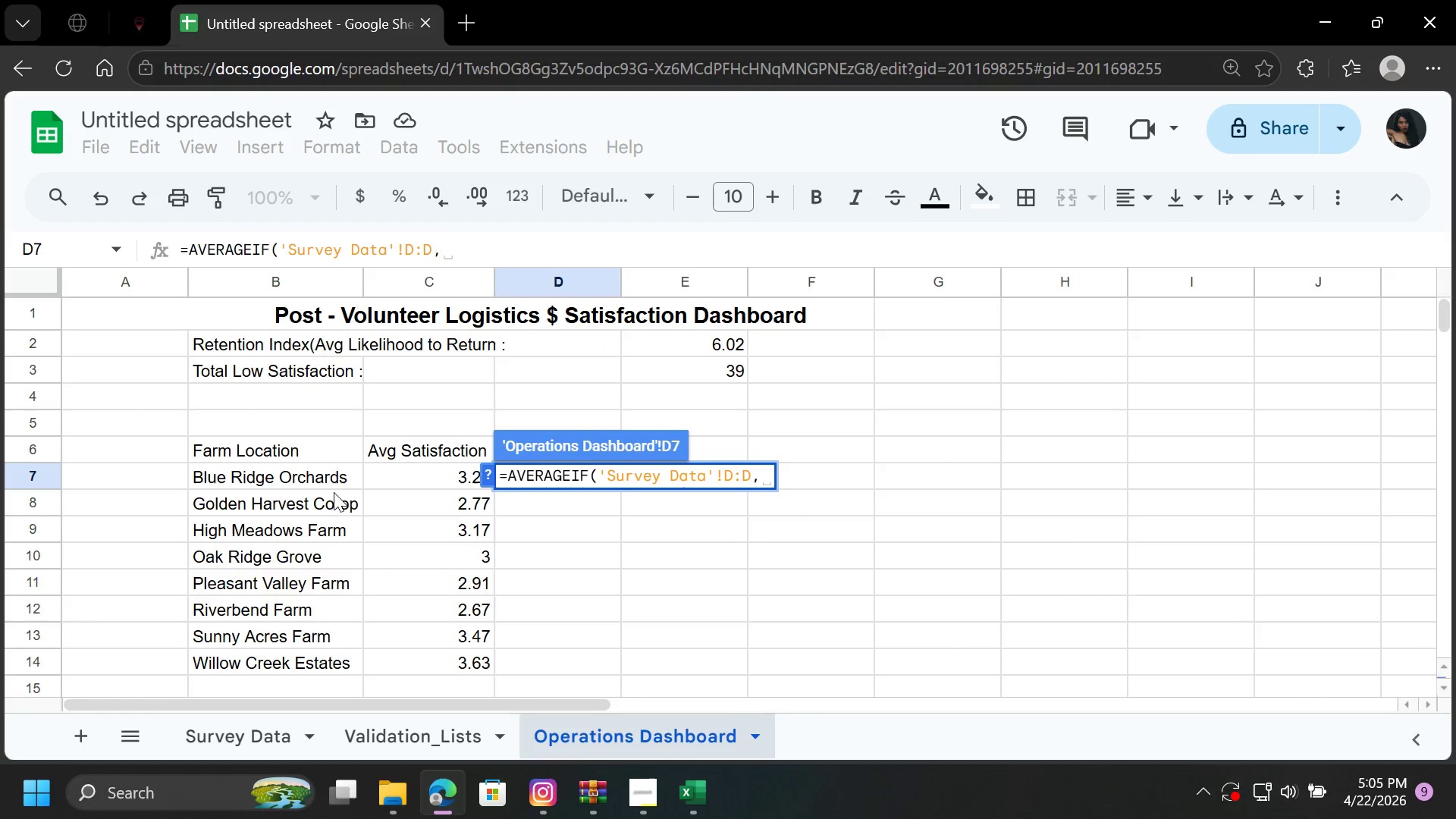 
left_click([311, 475])
 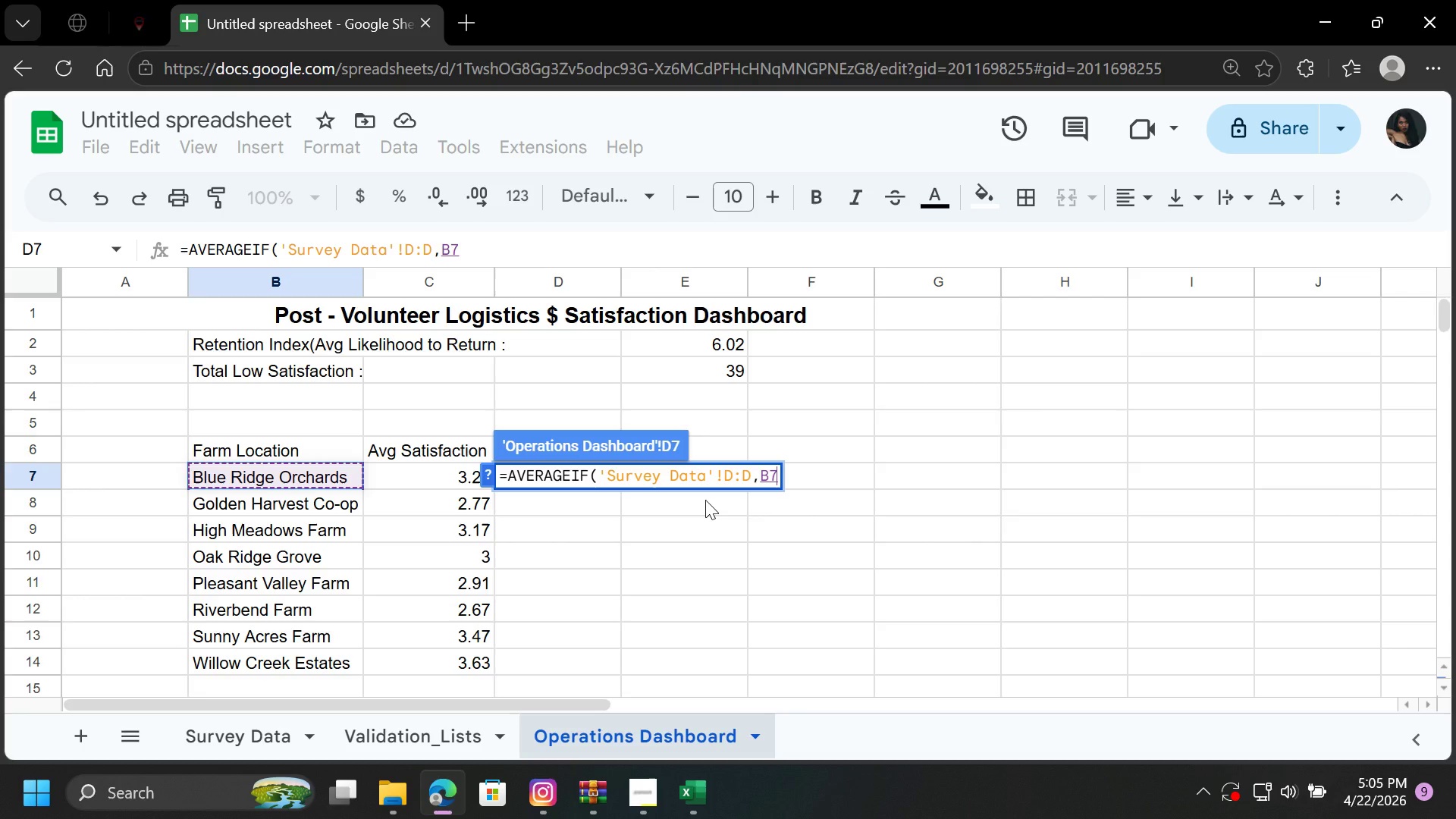 
key(Comma)
 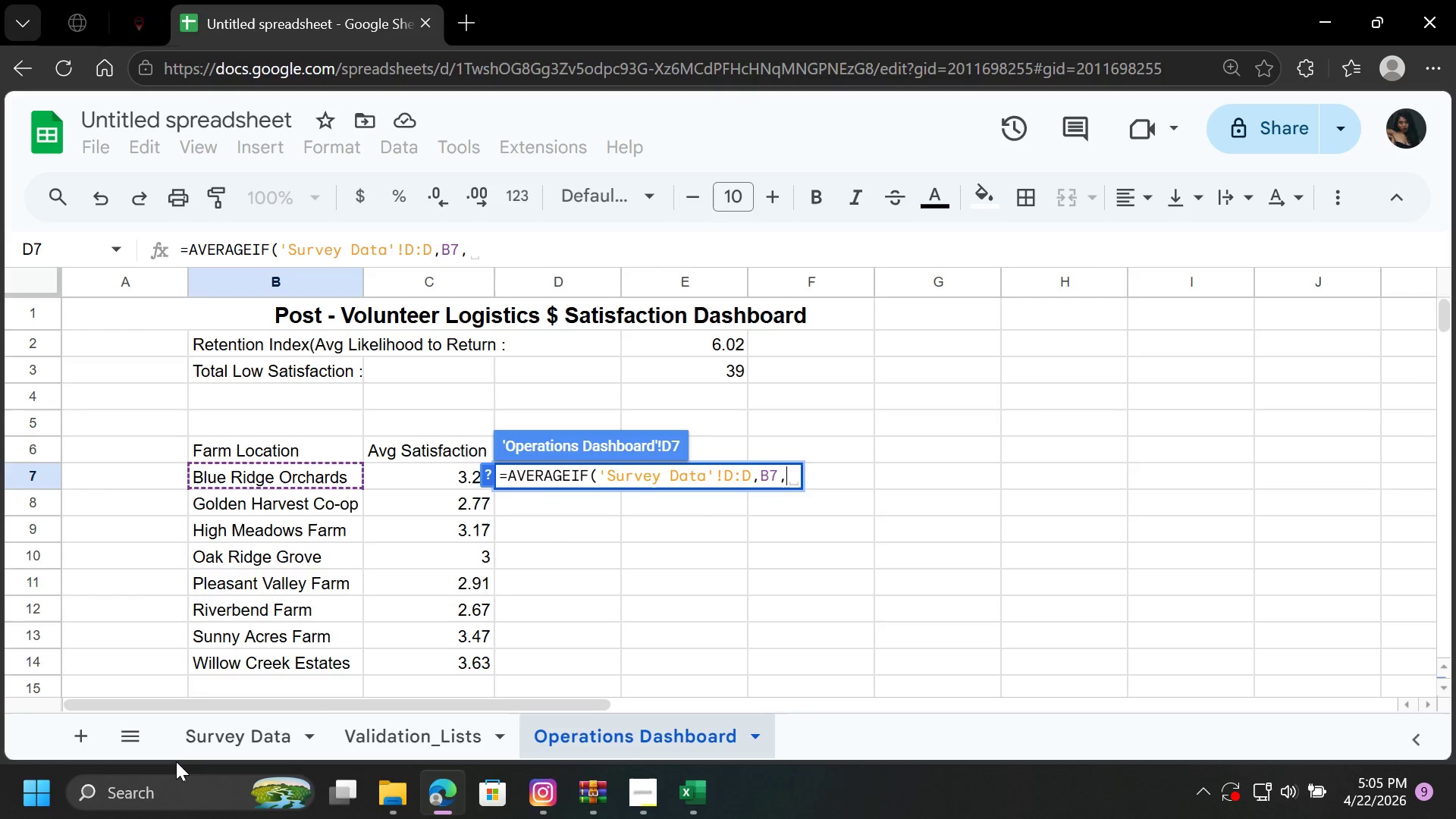 
left_click([233, 730])
 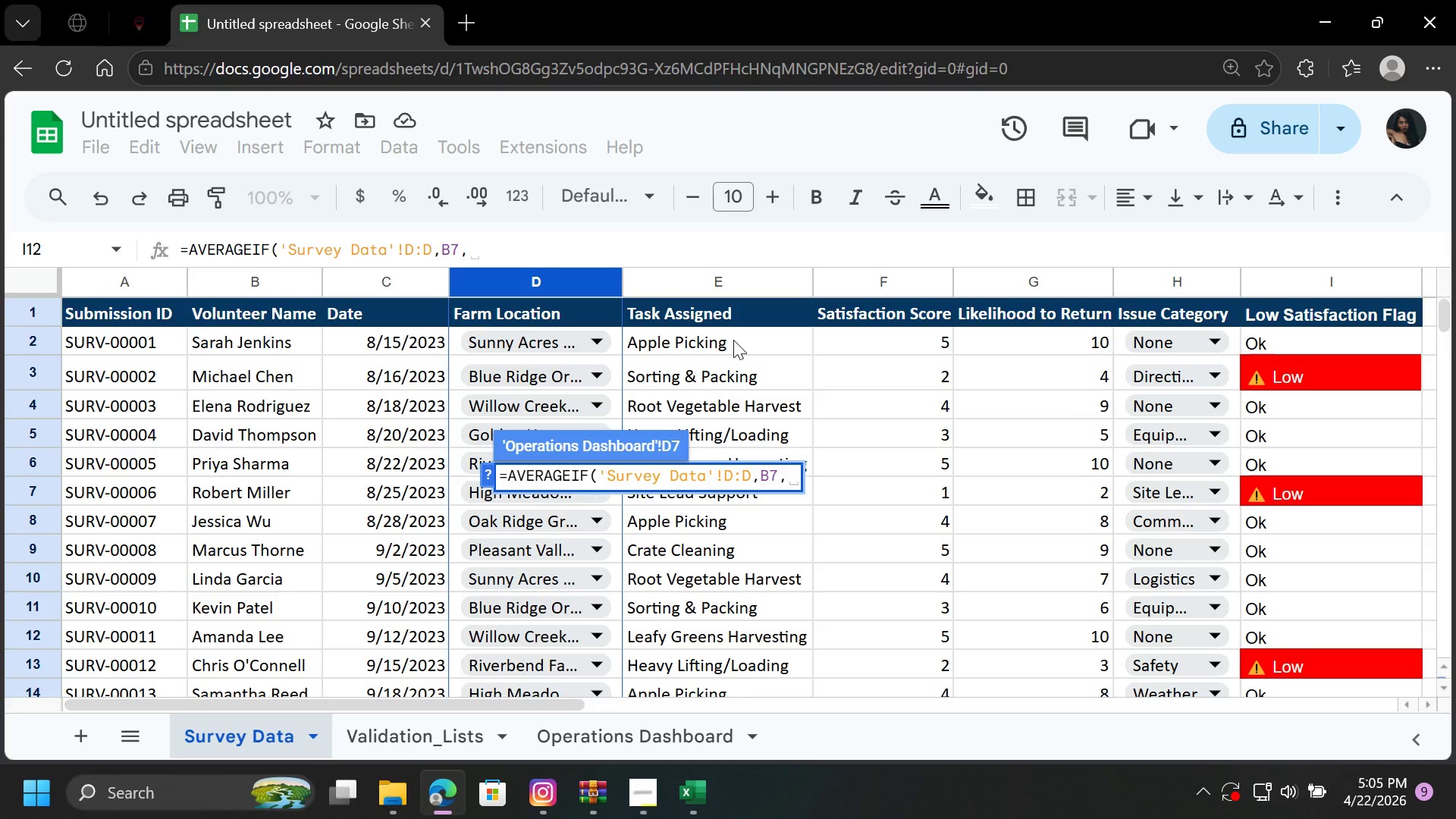 
wait(10.36)
 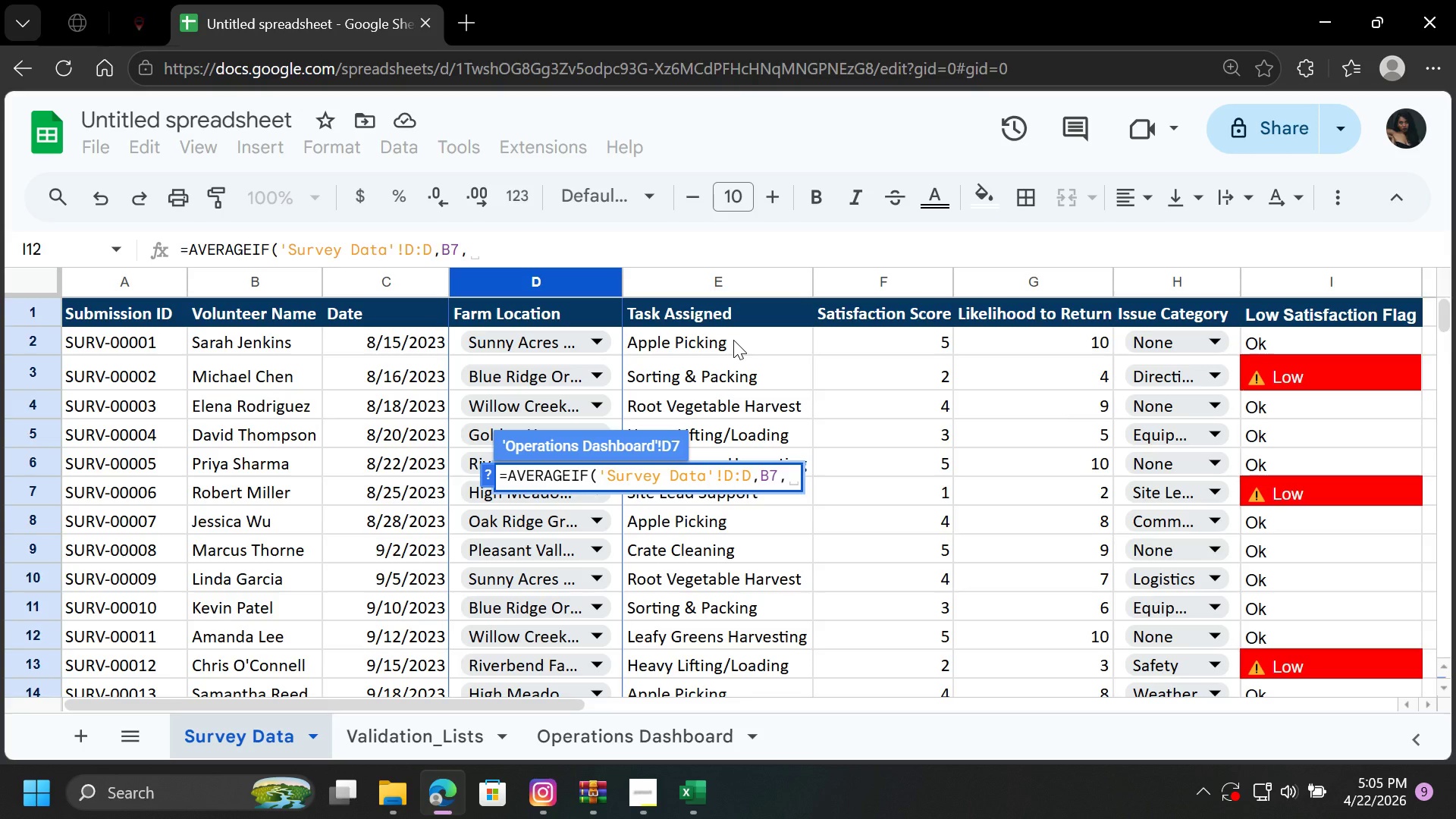 
left_click([1003, 292])
 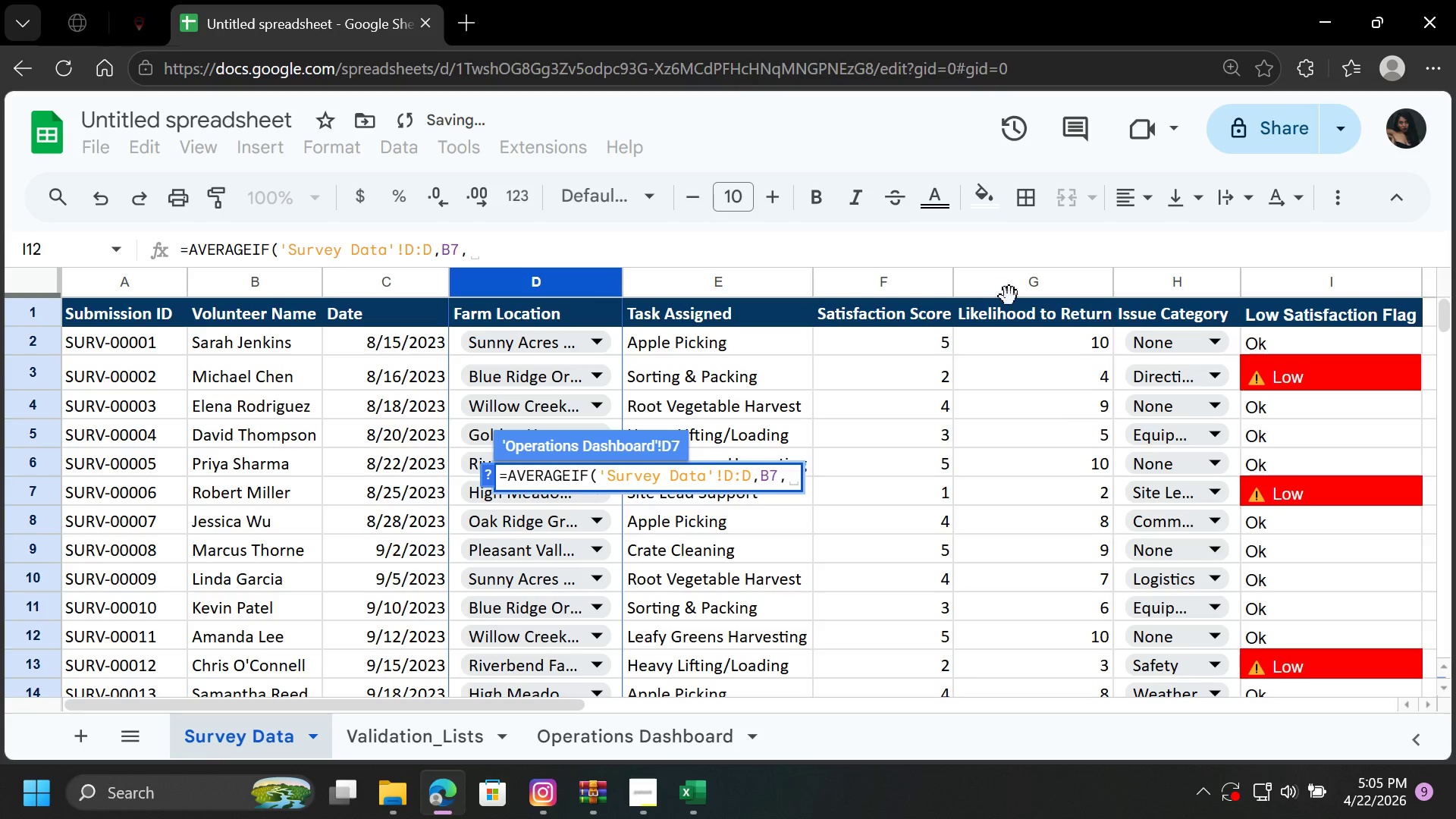 
left_click([1017, 297])
 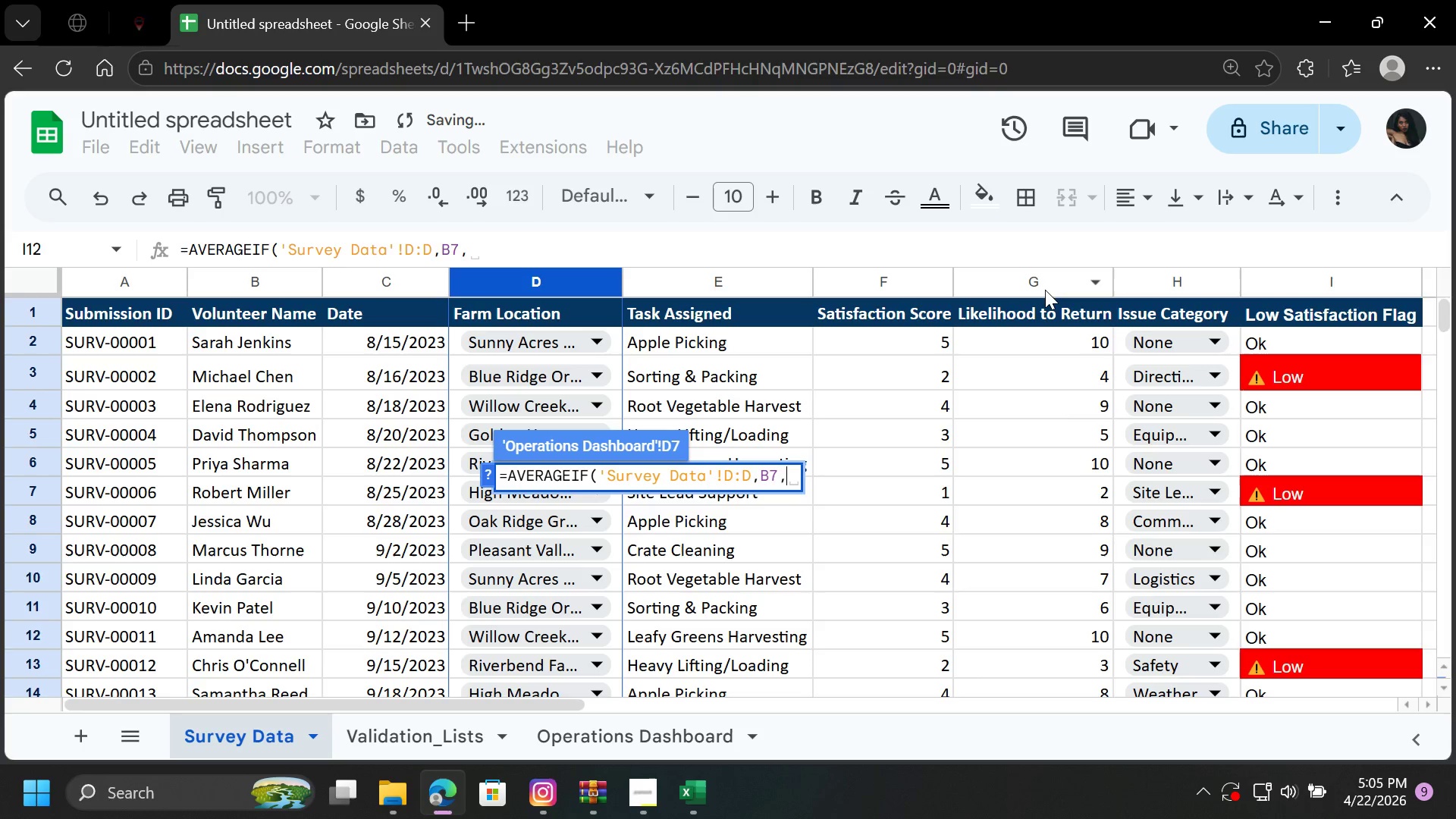 
left_click([1045, 290])
 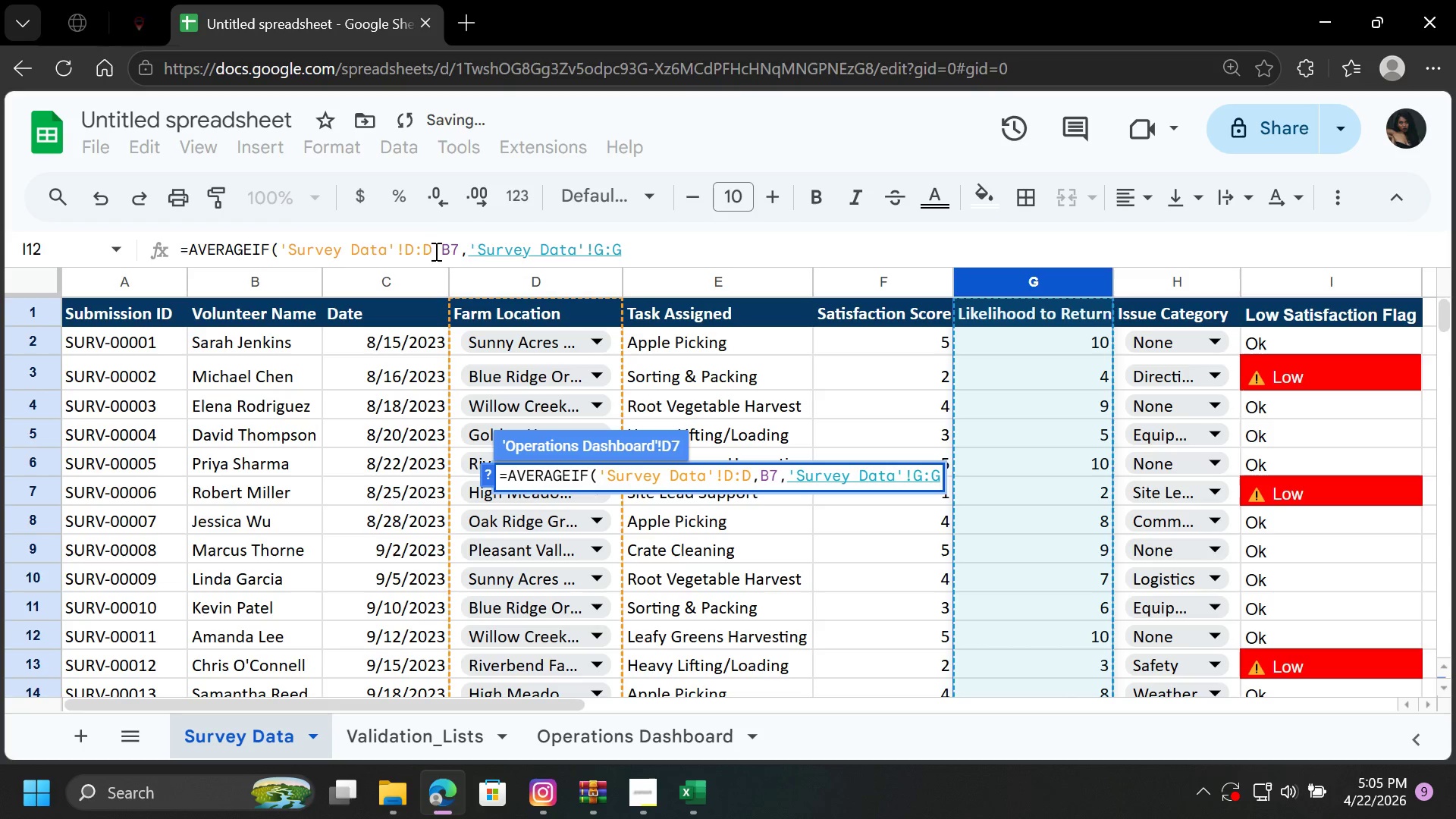 
left_click([403, 249])
 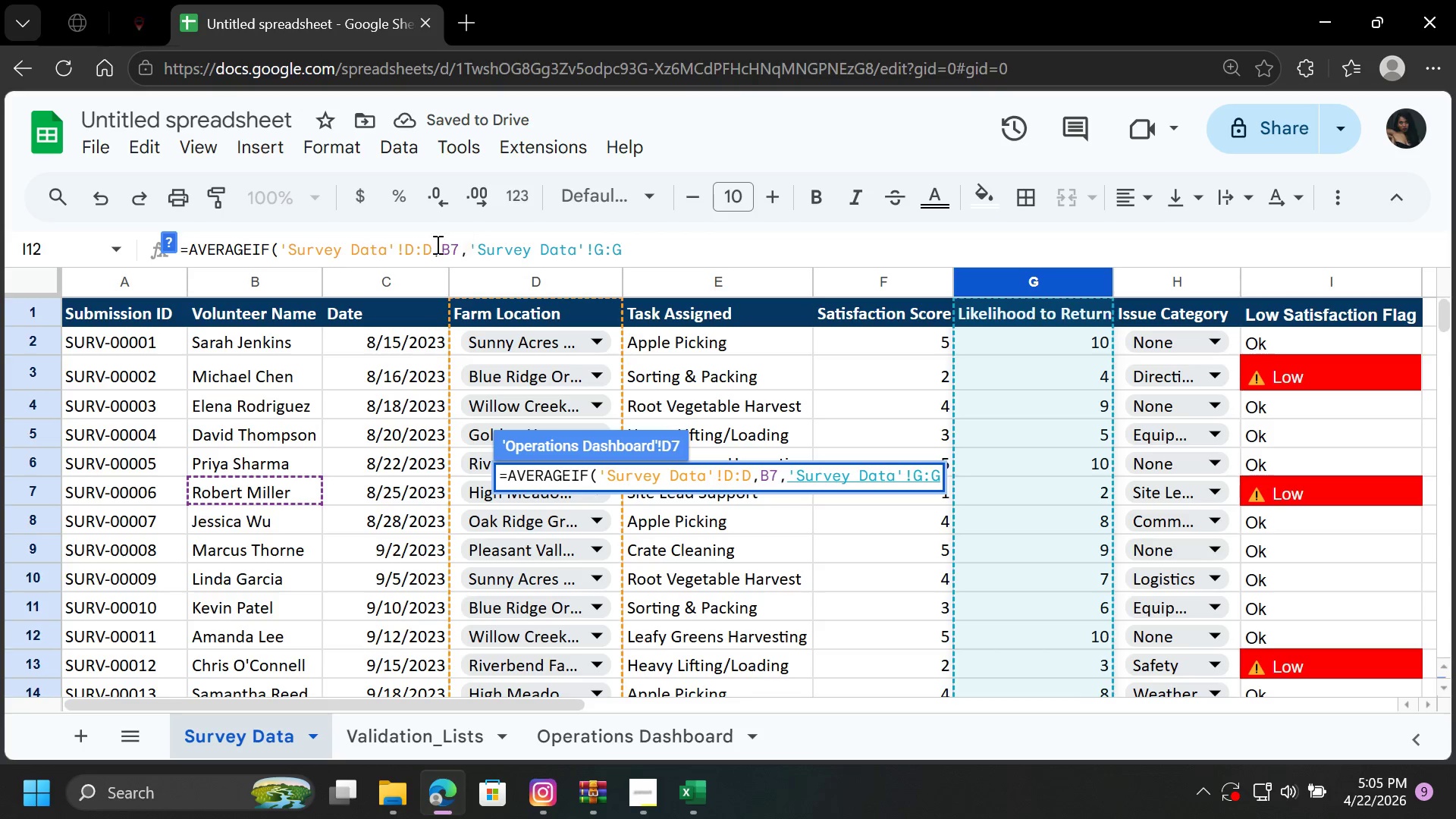 
left_click([407, 247])
 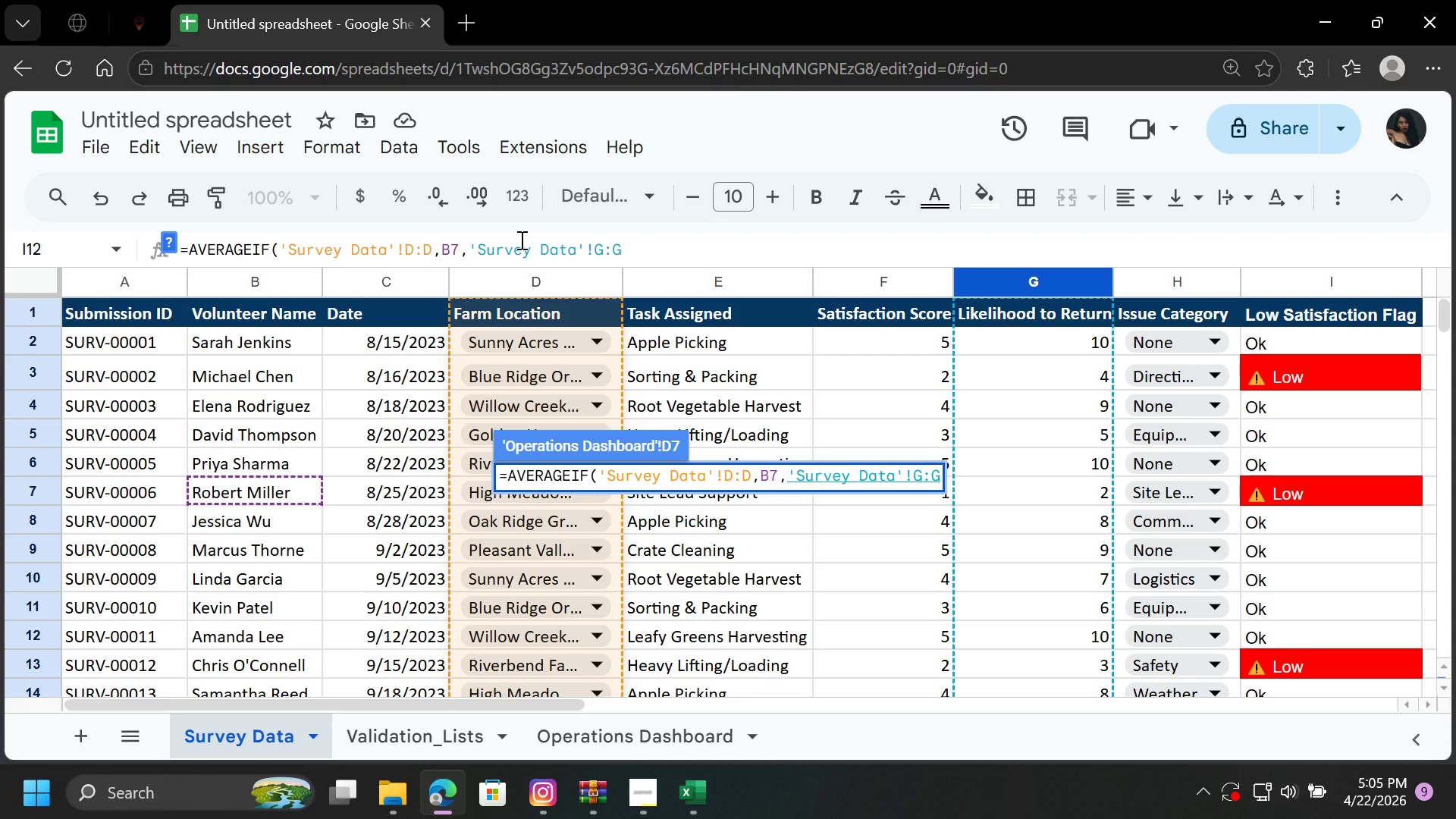 
key(Shift+4)
 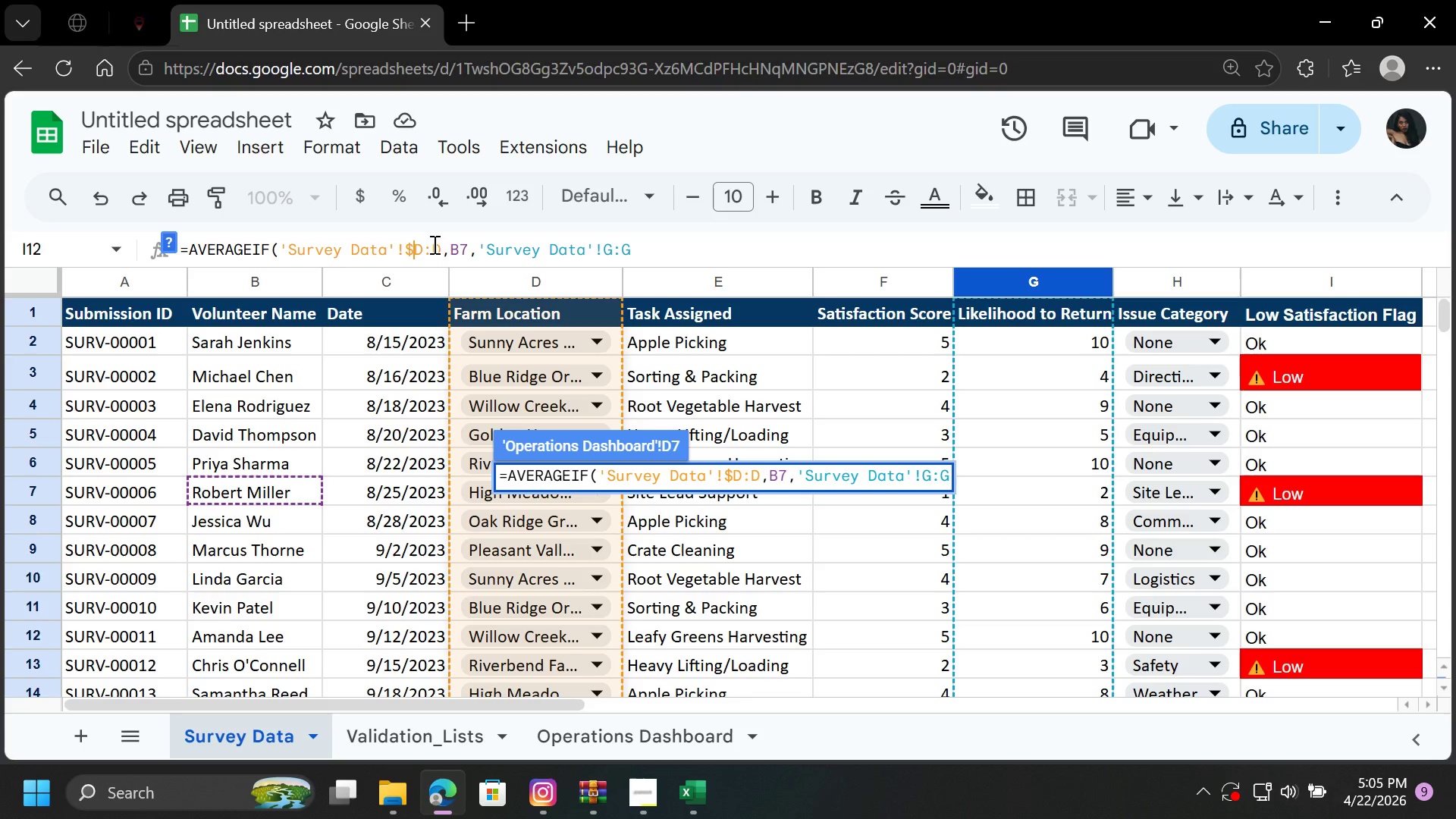 
left_click([434, 251])
 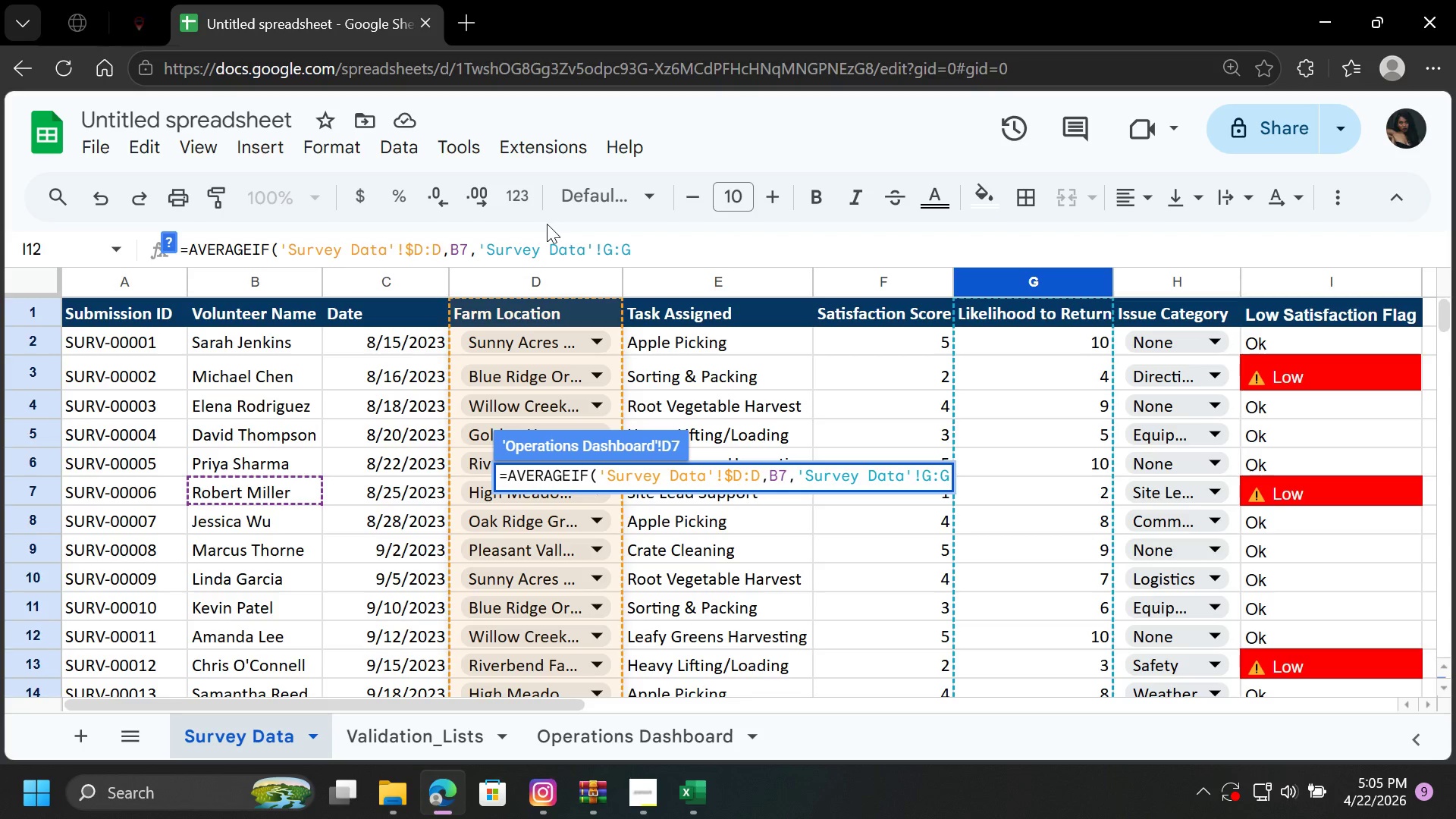 
key(Shift+4)
 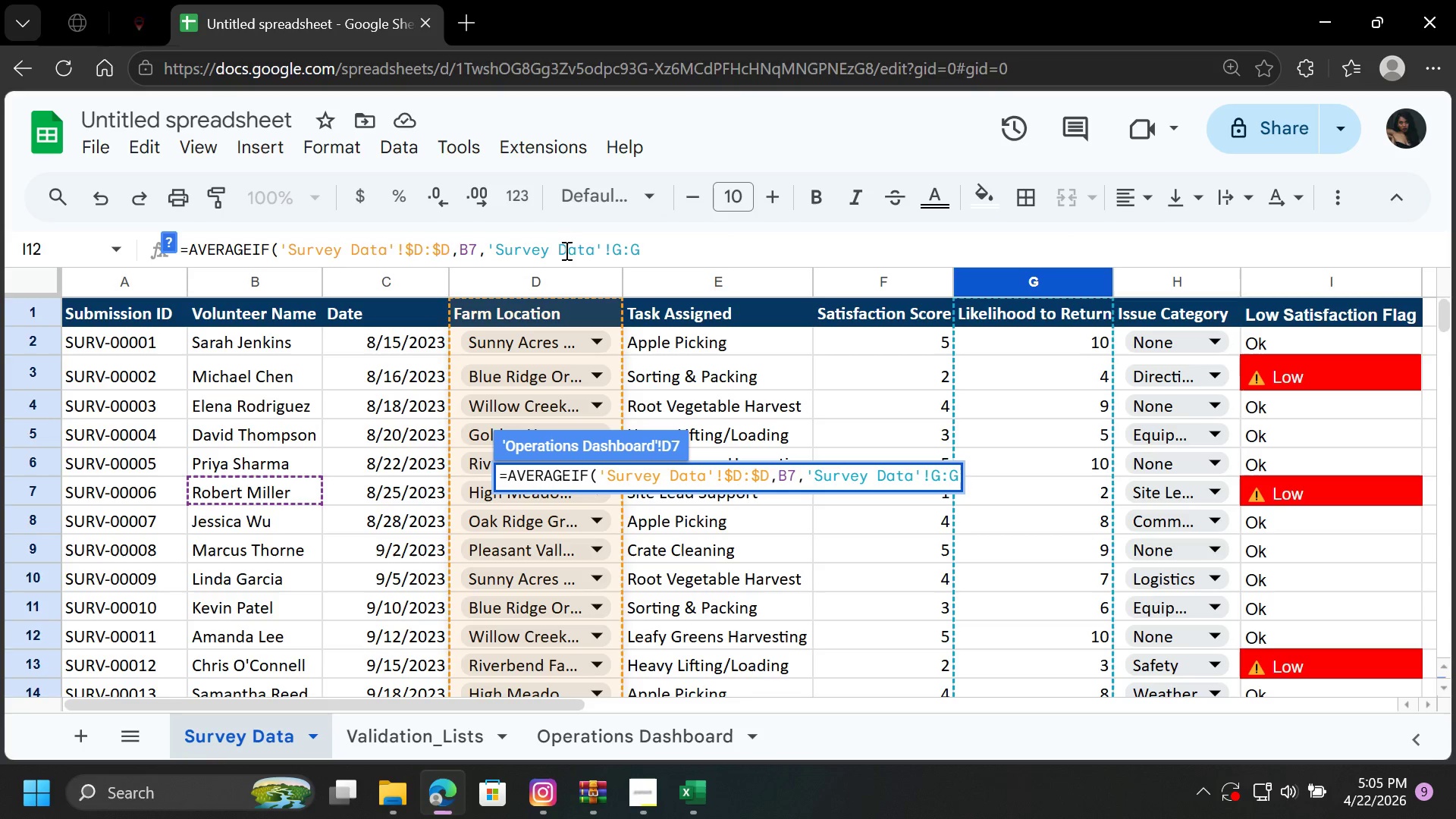 
left_click([613, 249])
 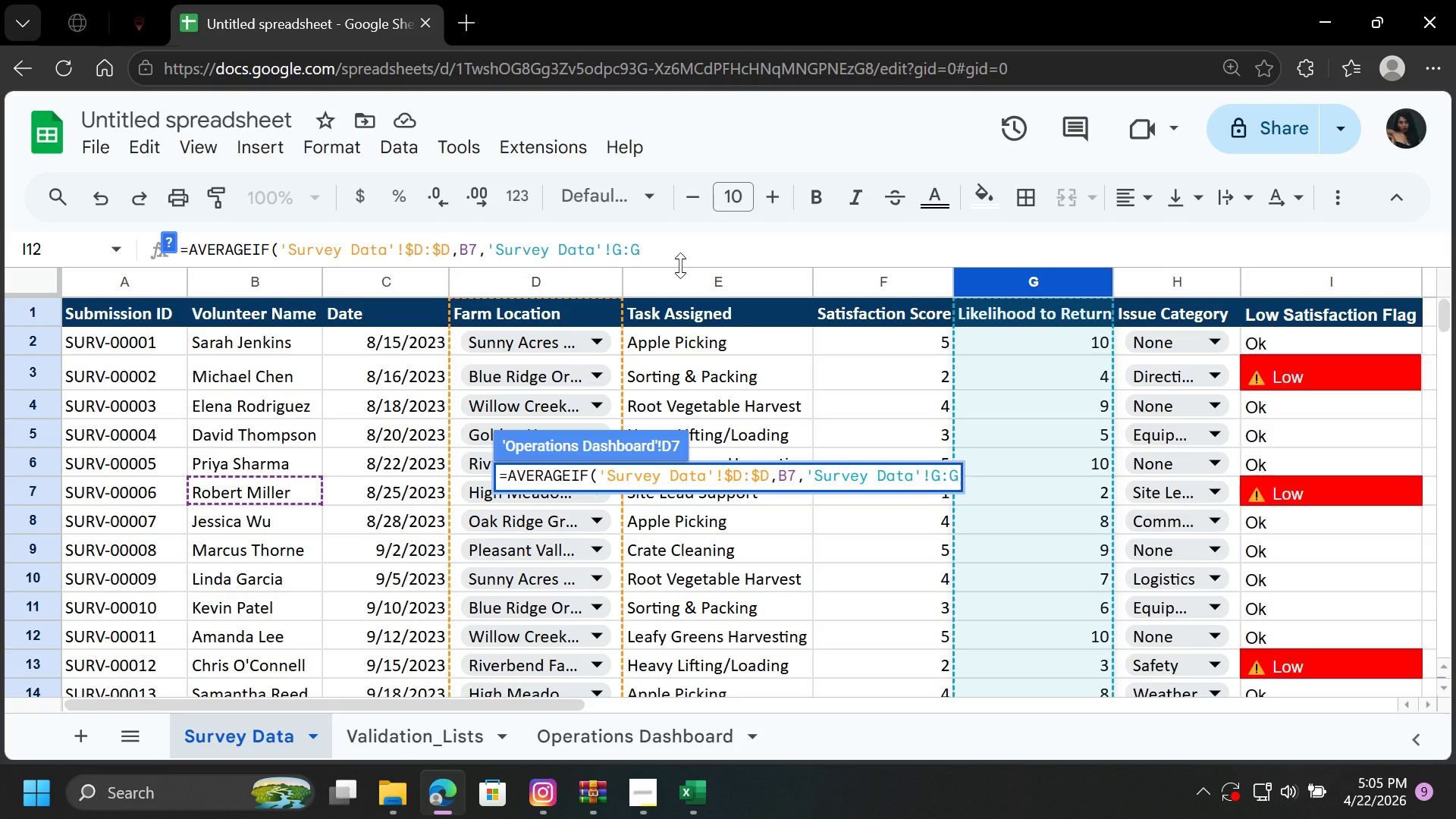 
key(Shift+4)
 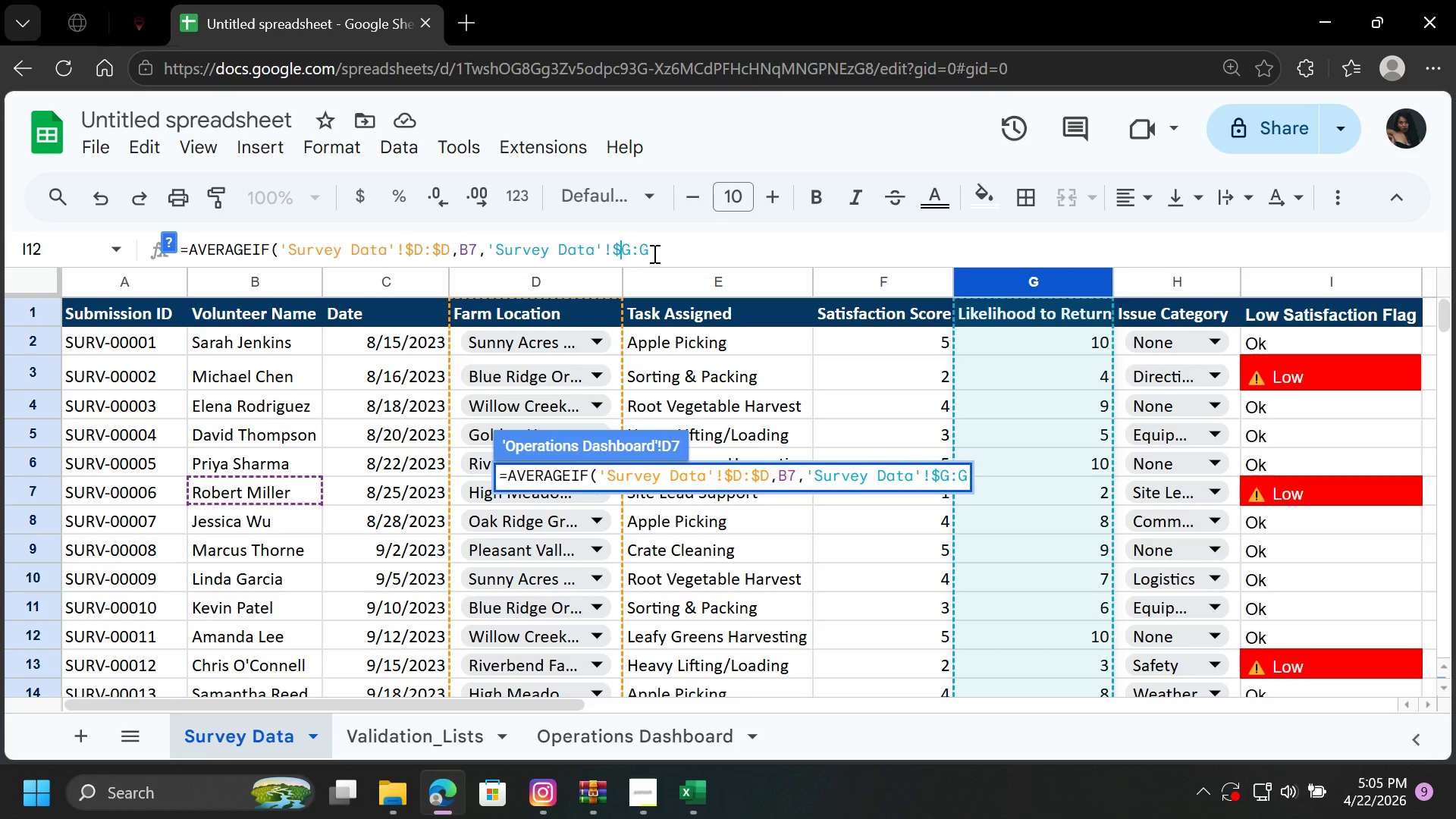 
left_click([641, 245])
 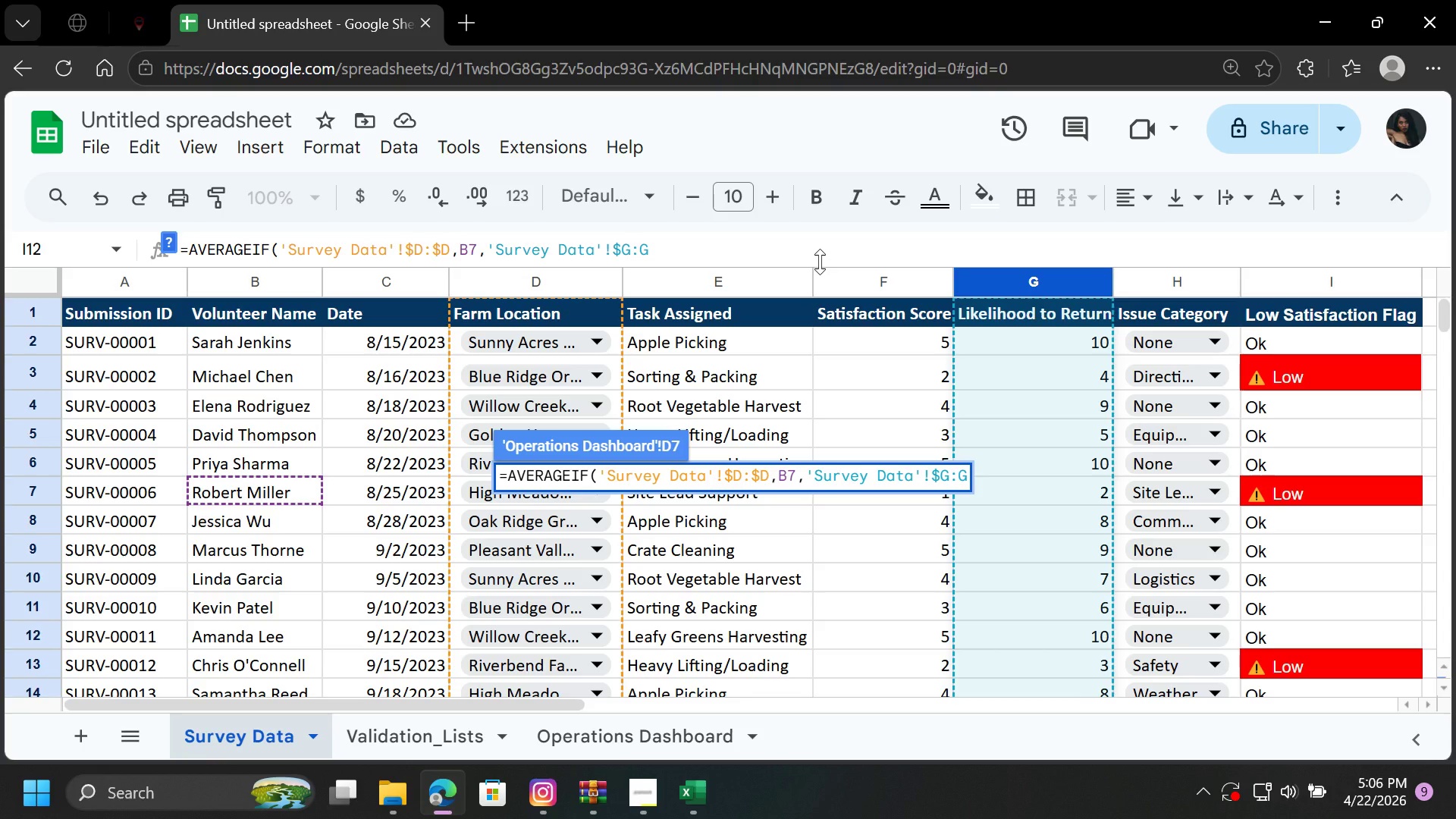 
key(Shift+4)
 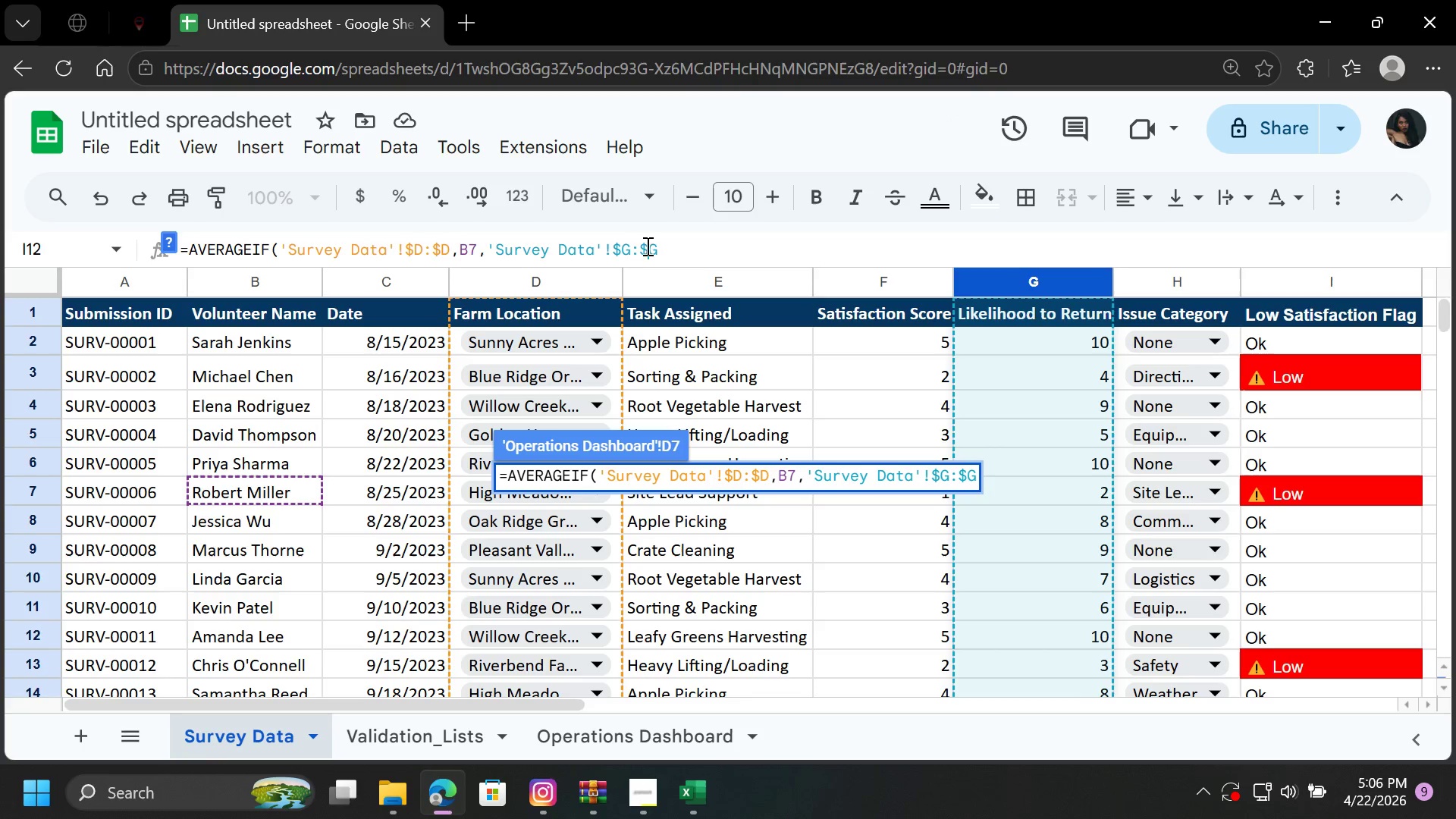 
left_click([677, 243])
 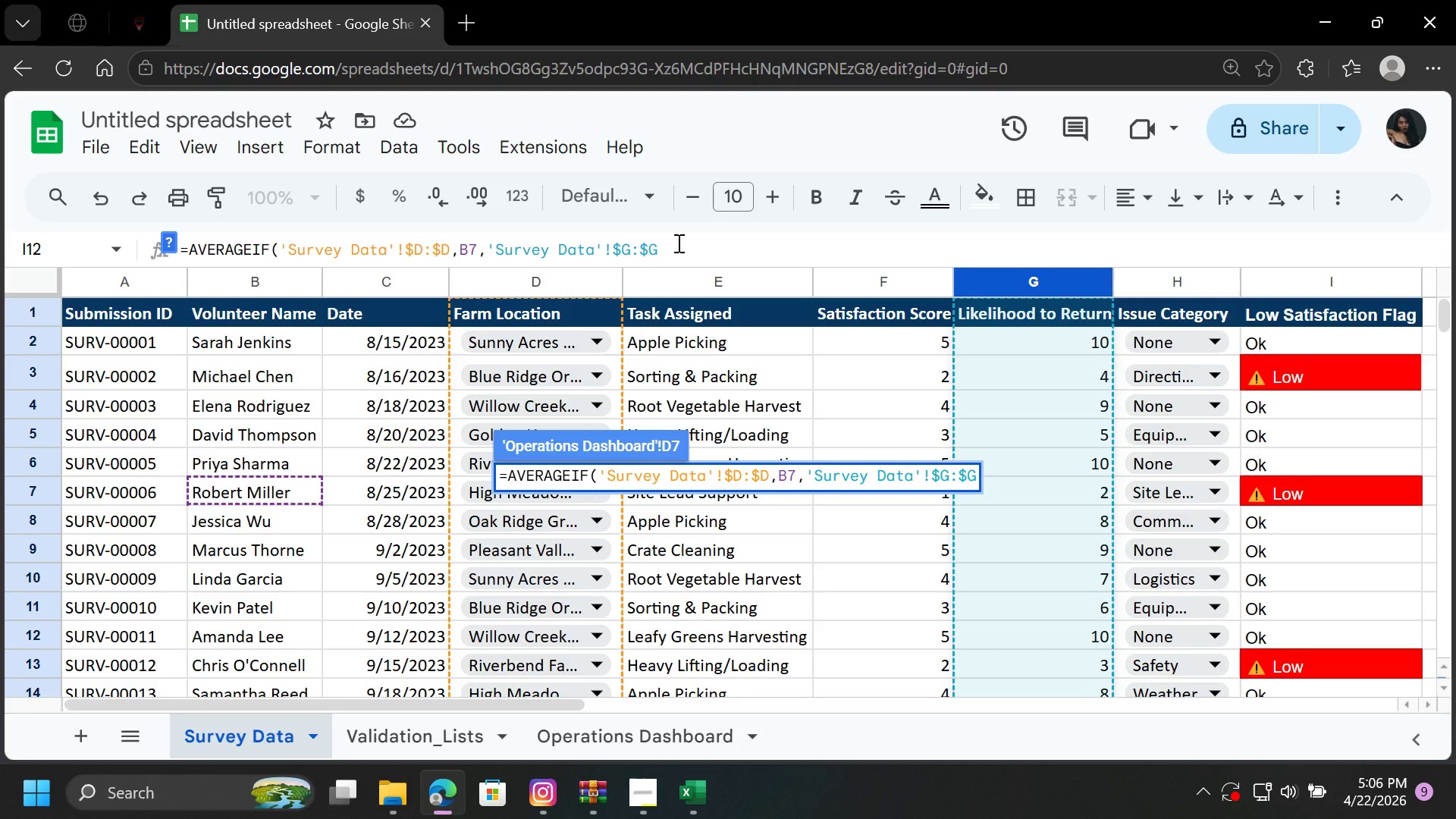 
key(Shift+0)
 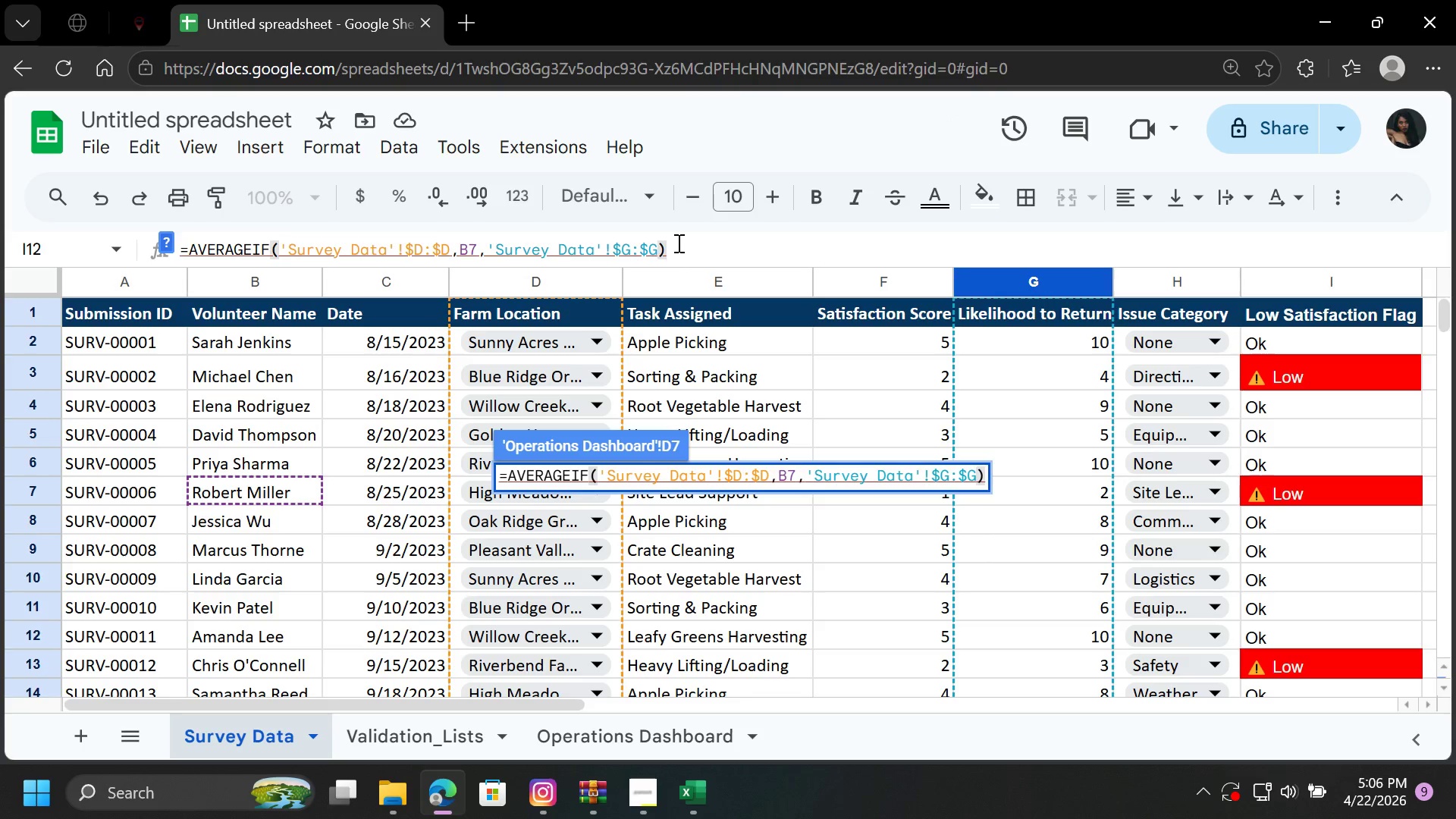 
key(Enter)
 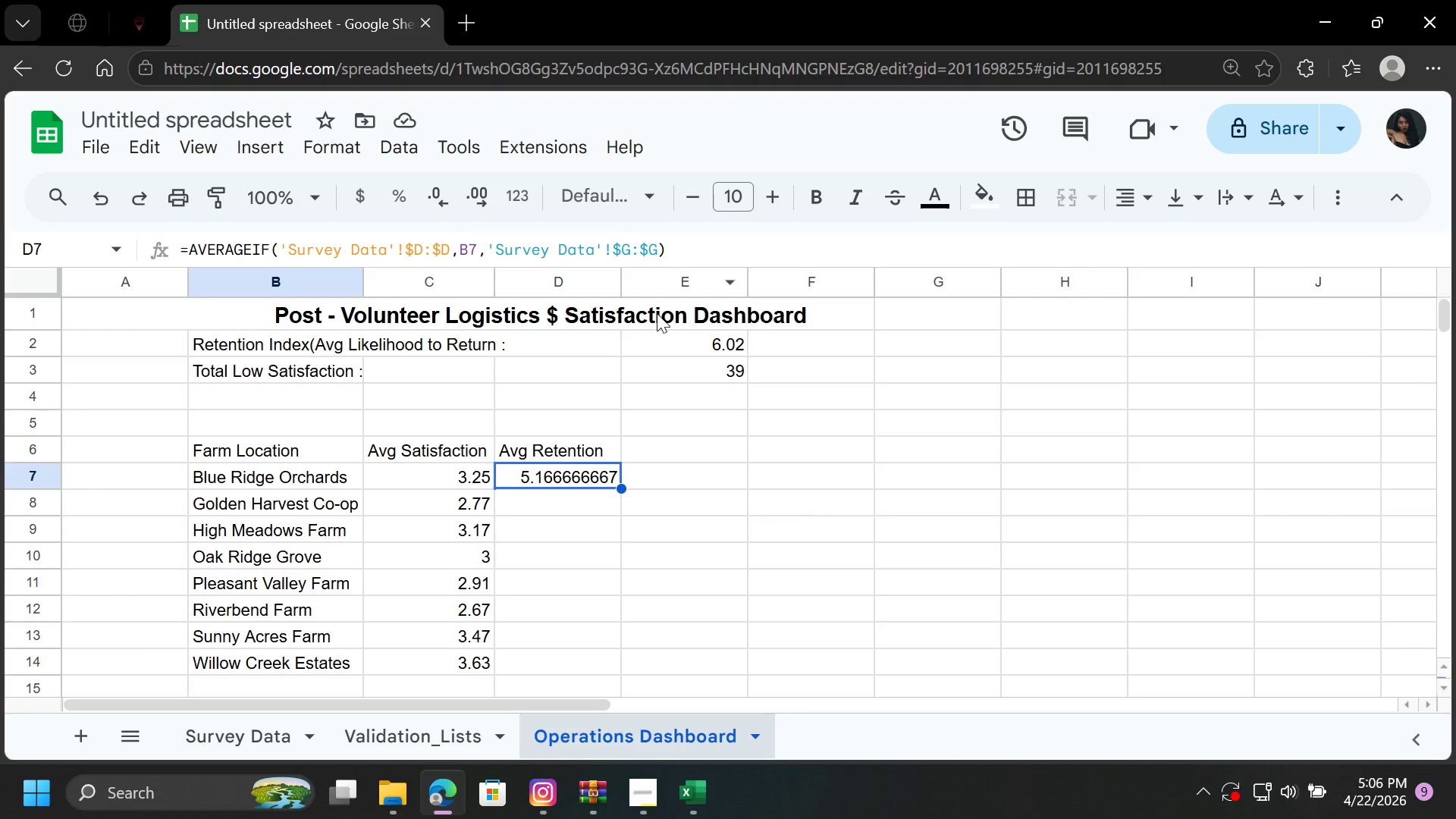 
wait(7.92)
 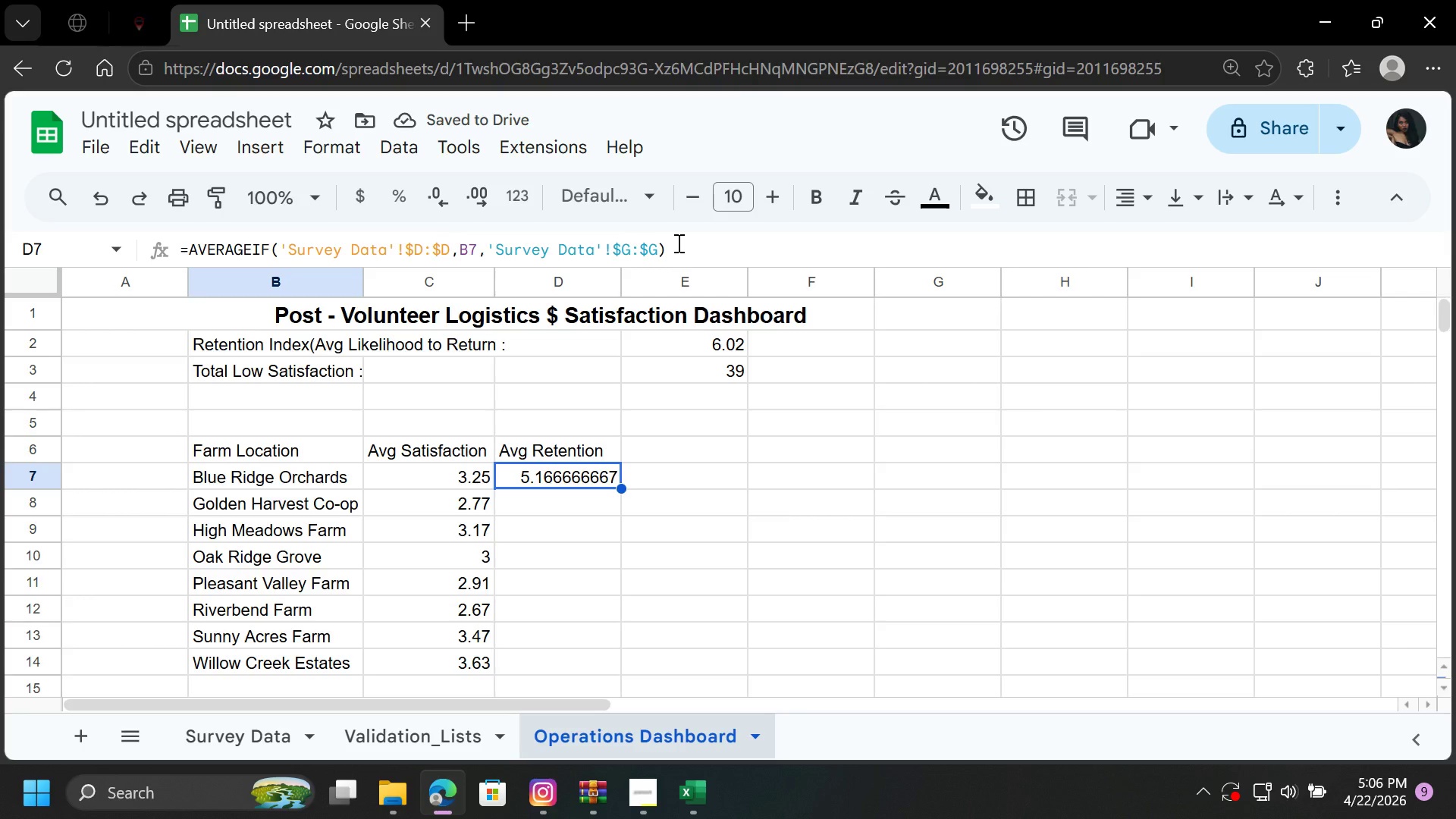 
left_click_drag(start_coordinate=[621, 488], to_coordinate=[620, 656])
 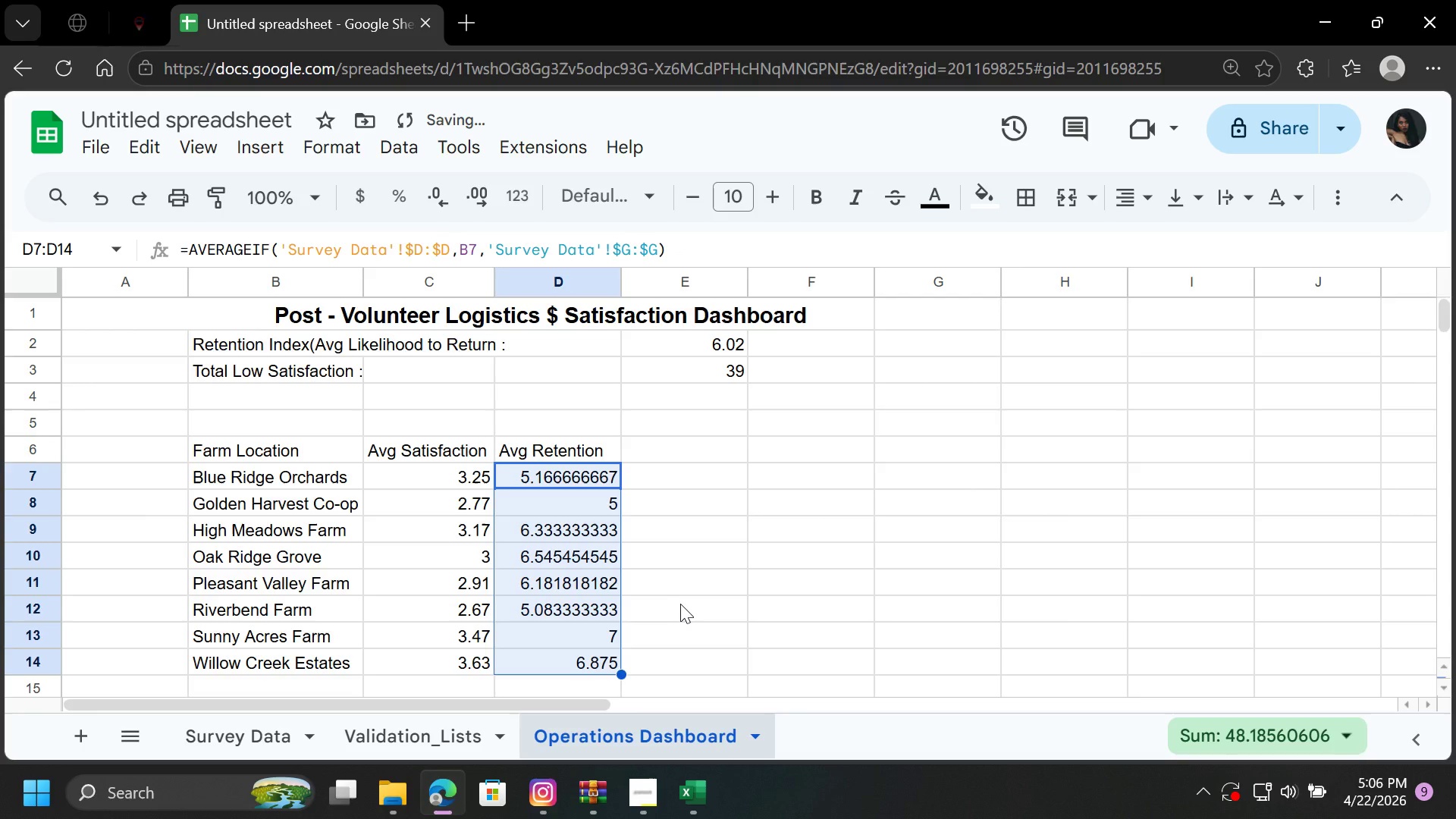 
left_click([719, 570])
 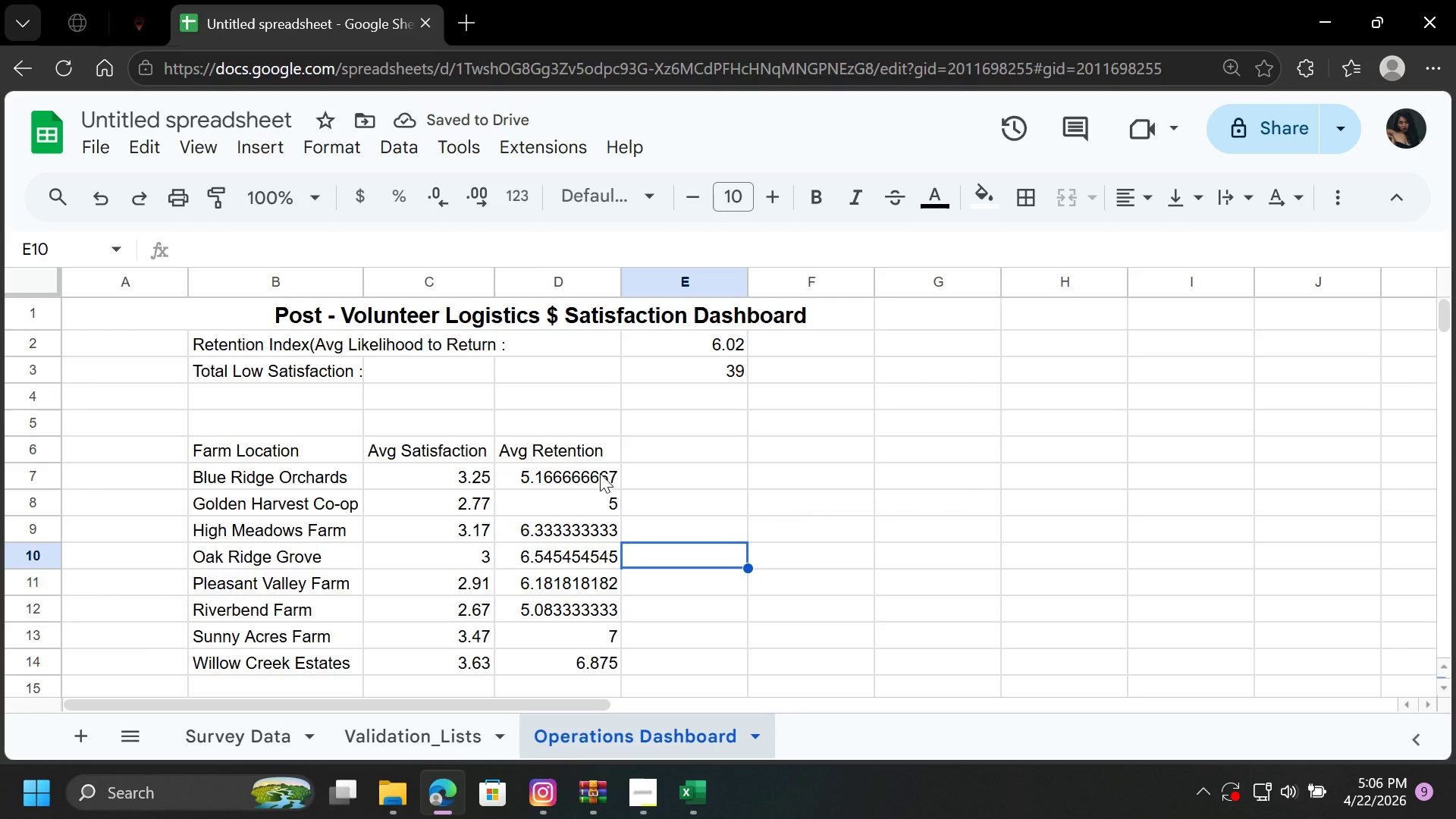 
left_click_drag(start_coordinate=[600, 473], to_coordinate=[612, 652])
 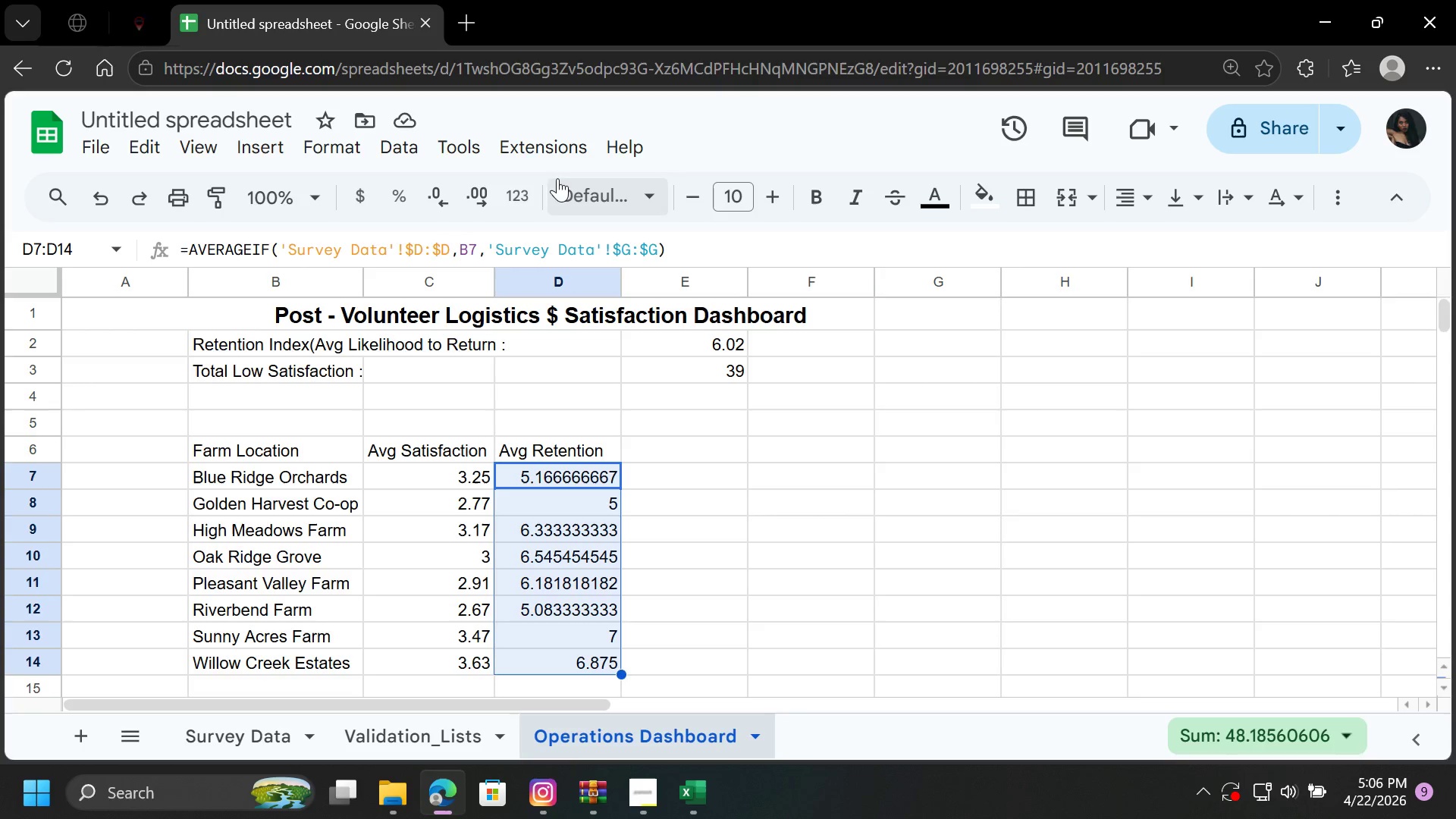 
left_click([528, 195])
 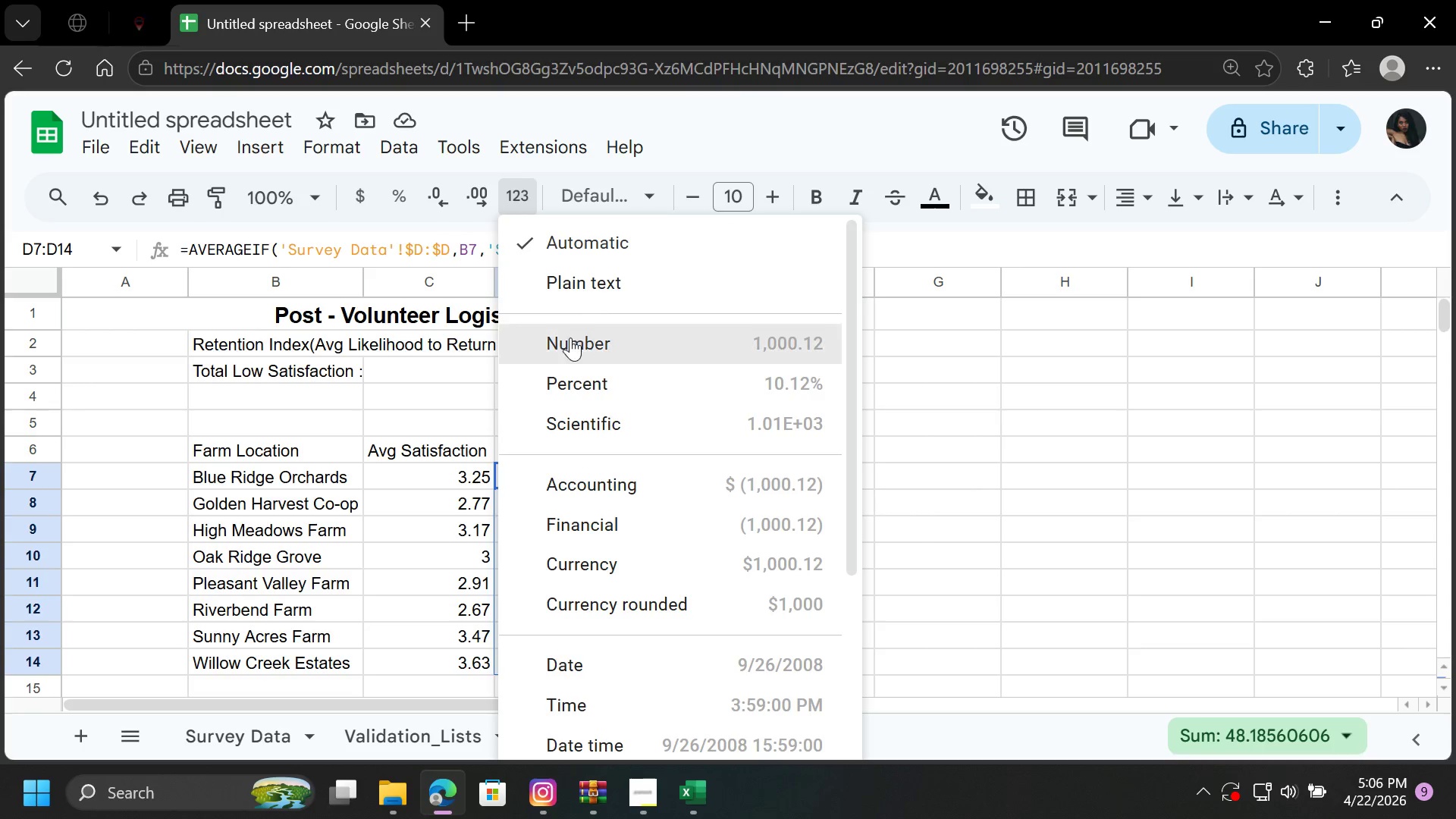 
left_click([572, 346])
 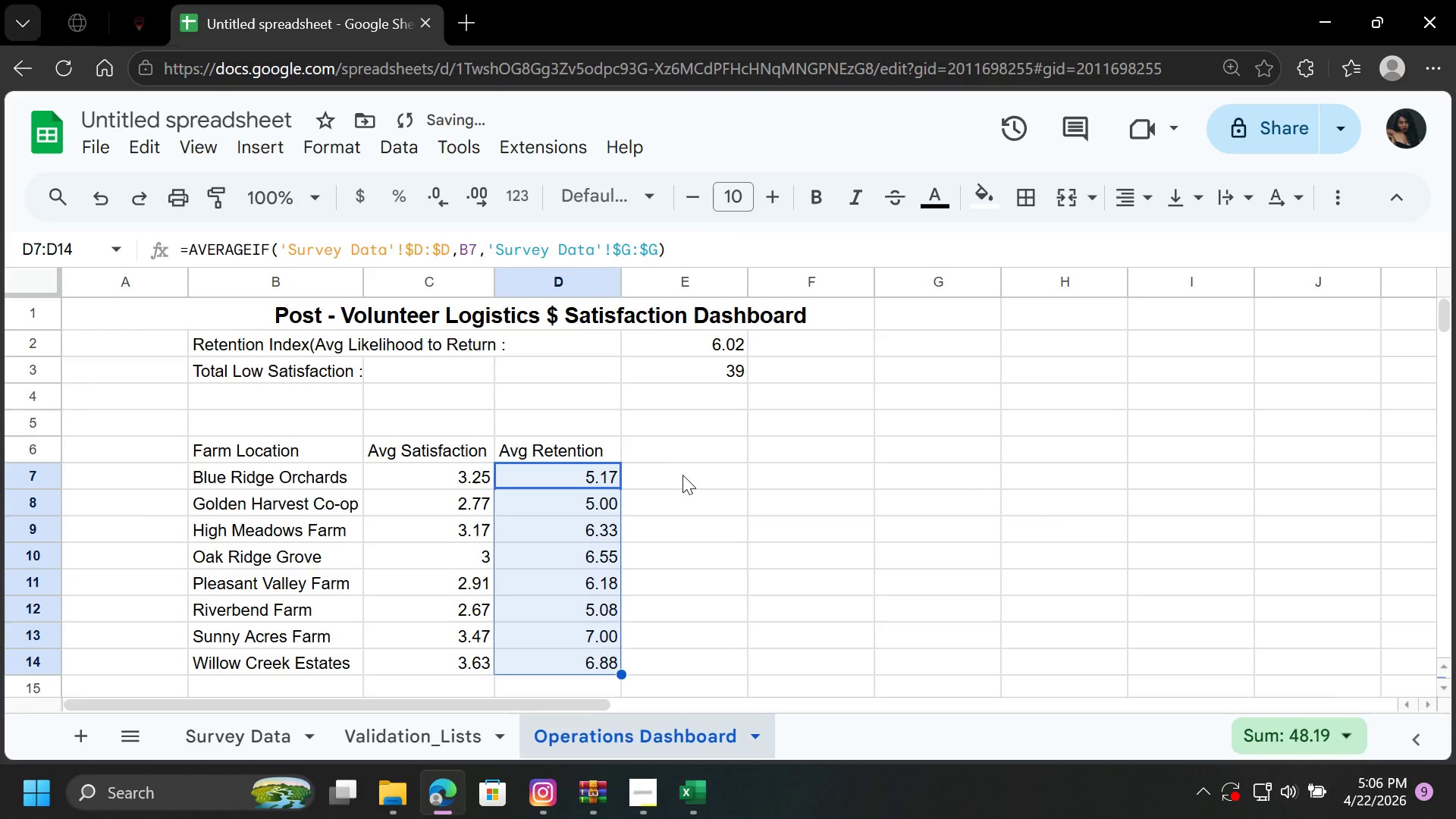 
left_click([685, 479])
 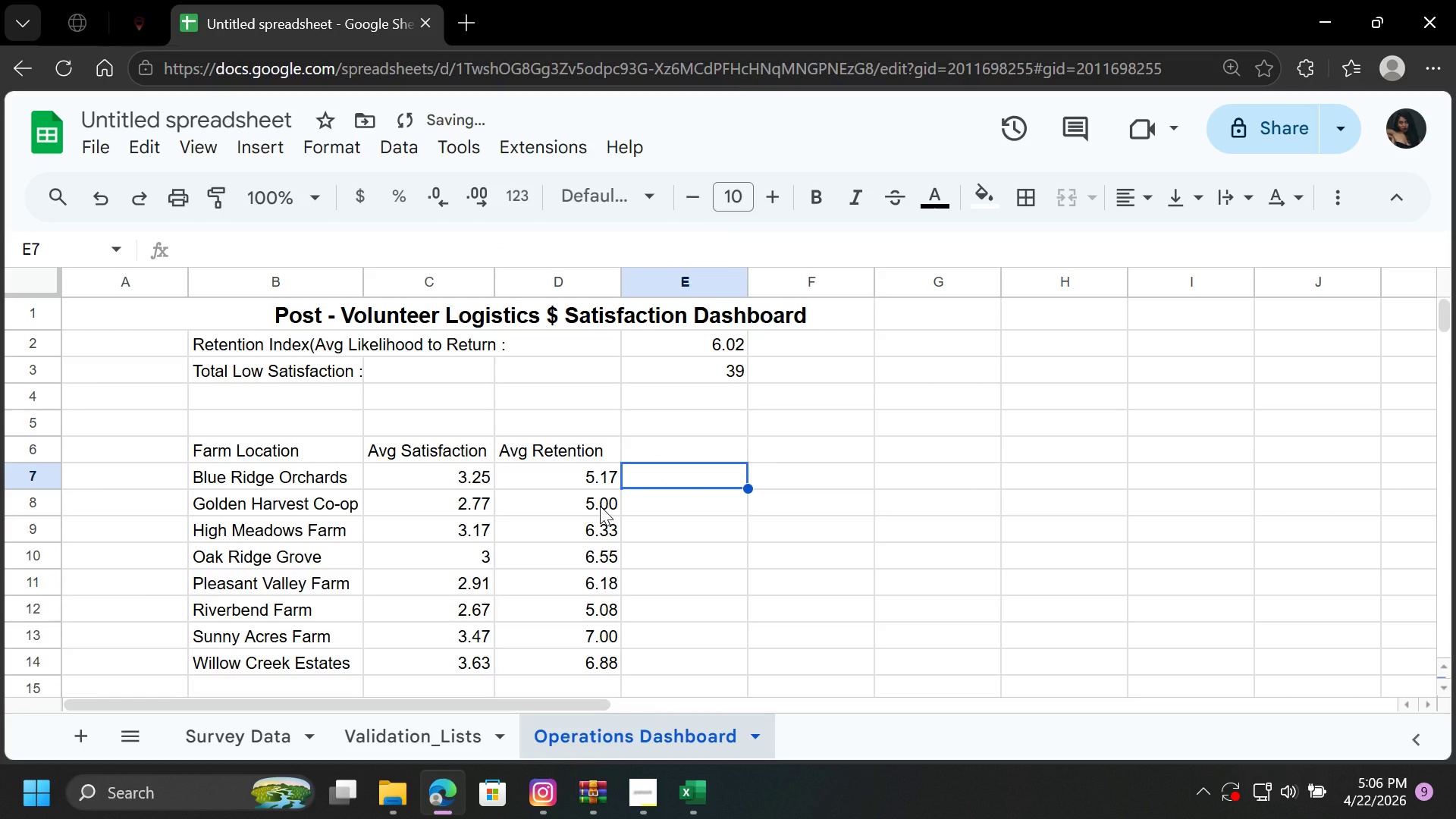 
left_click([600, 506])
 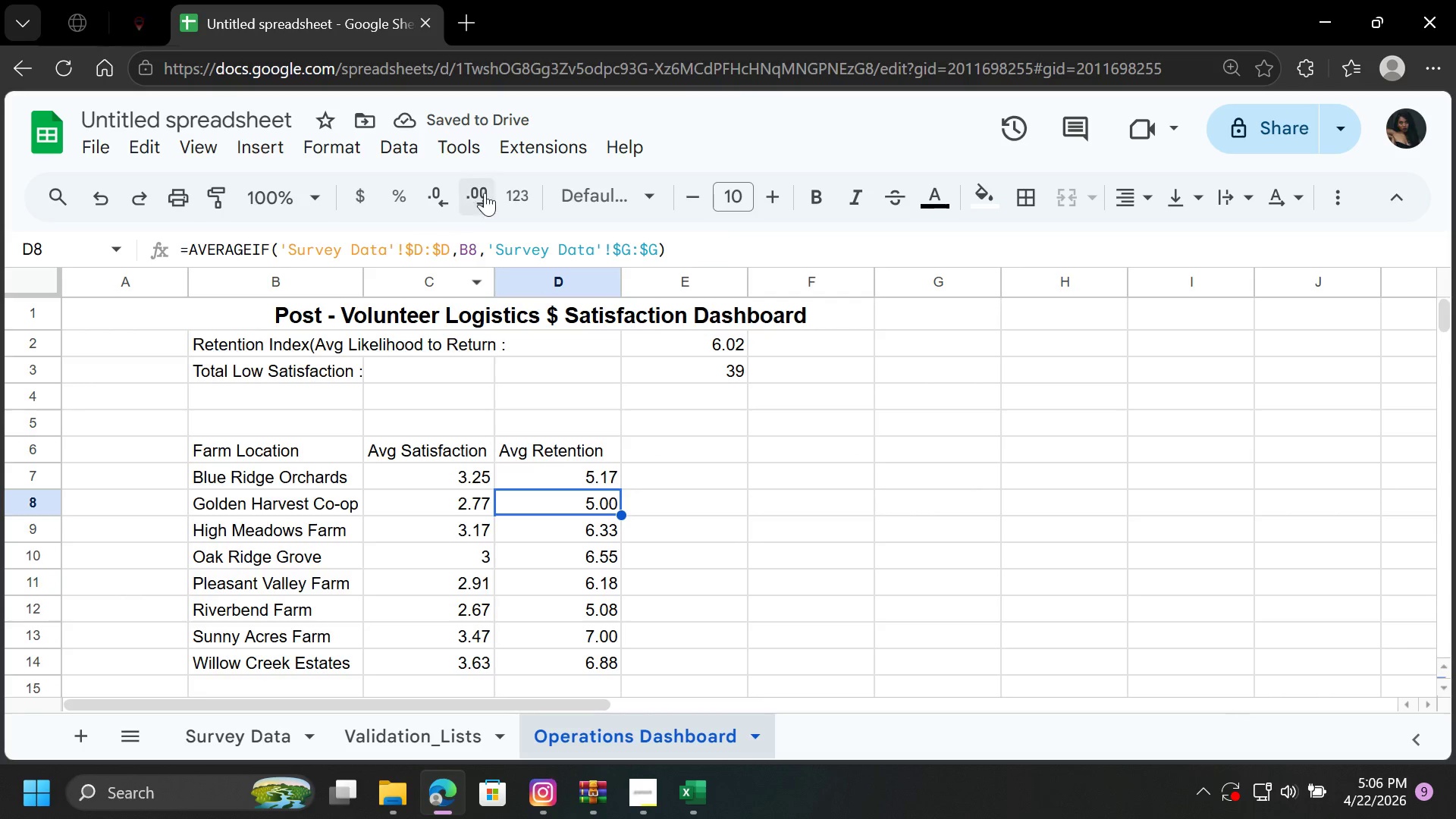 
left_click([425, 196])
 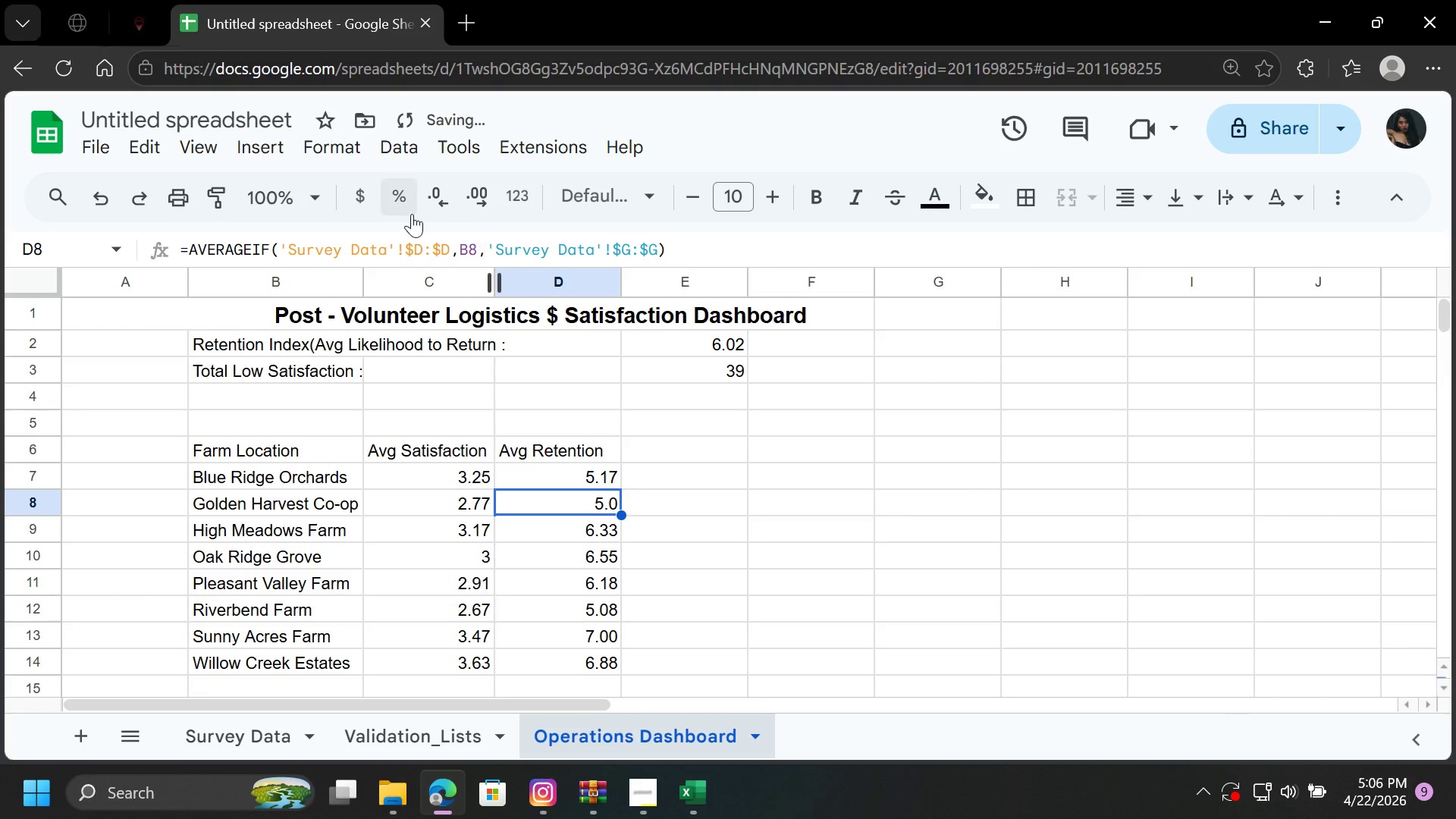 
left_click([443, 195])
 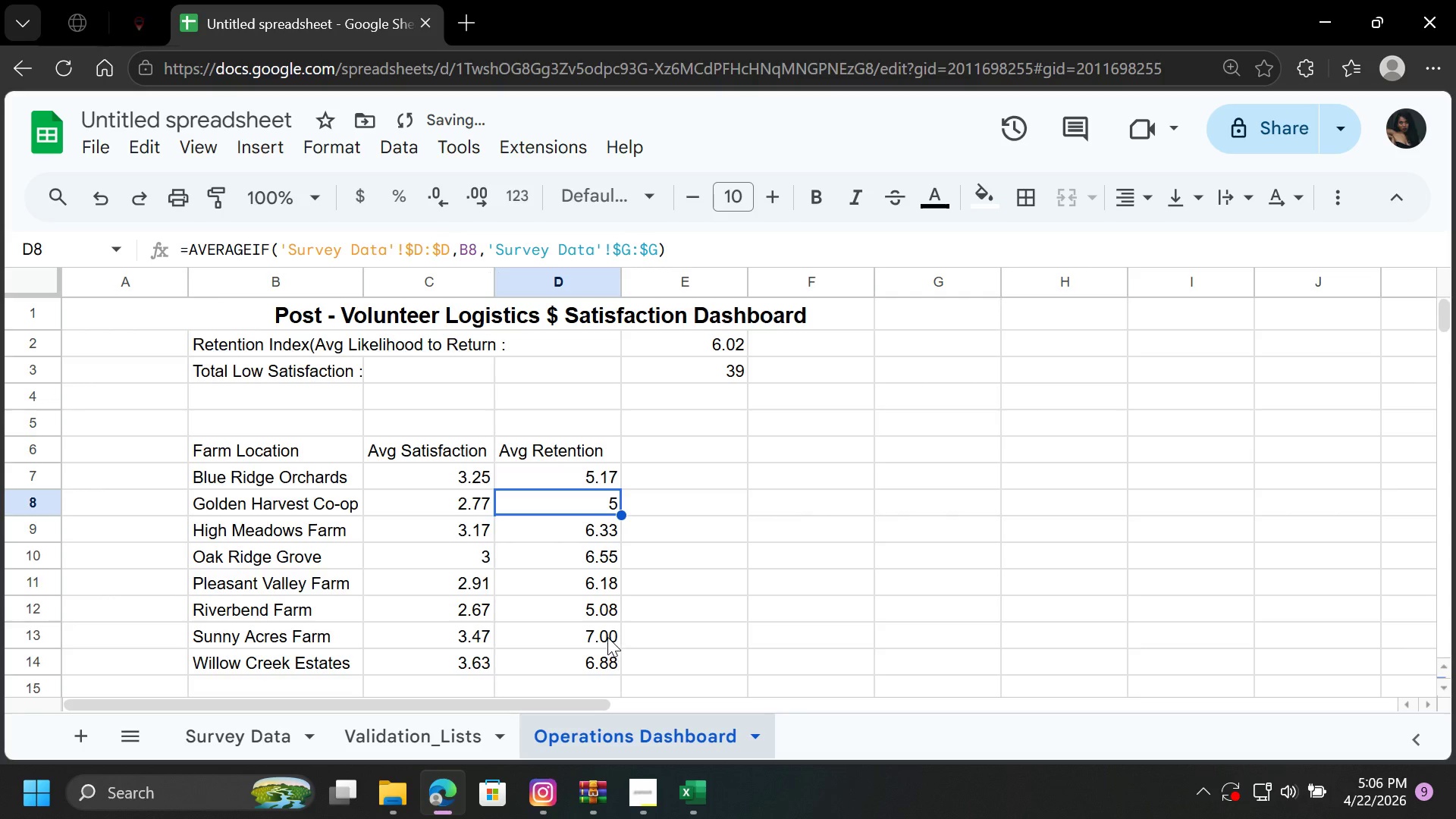 
left_click([607, 637])
 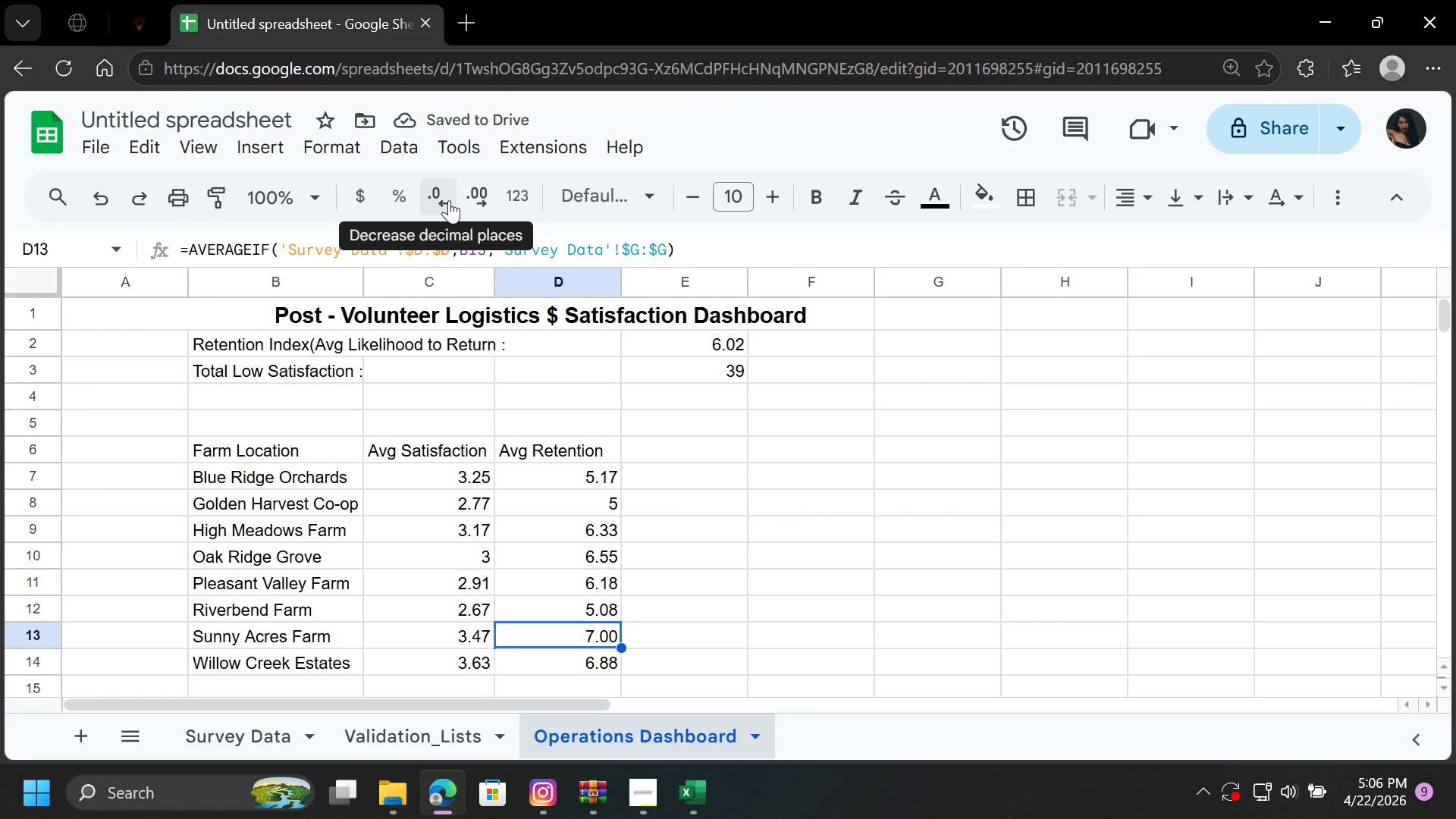 
double_click([447, 199])
 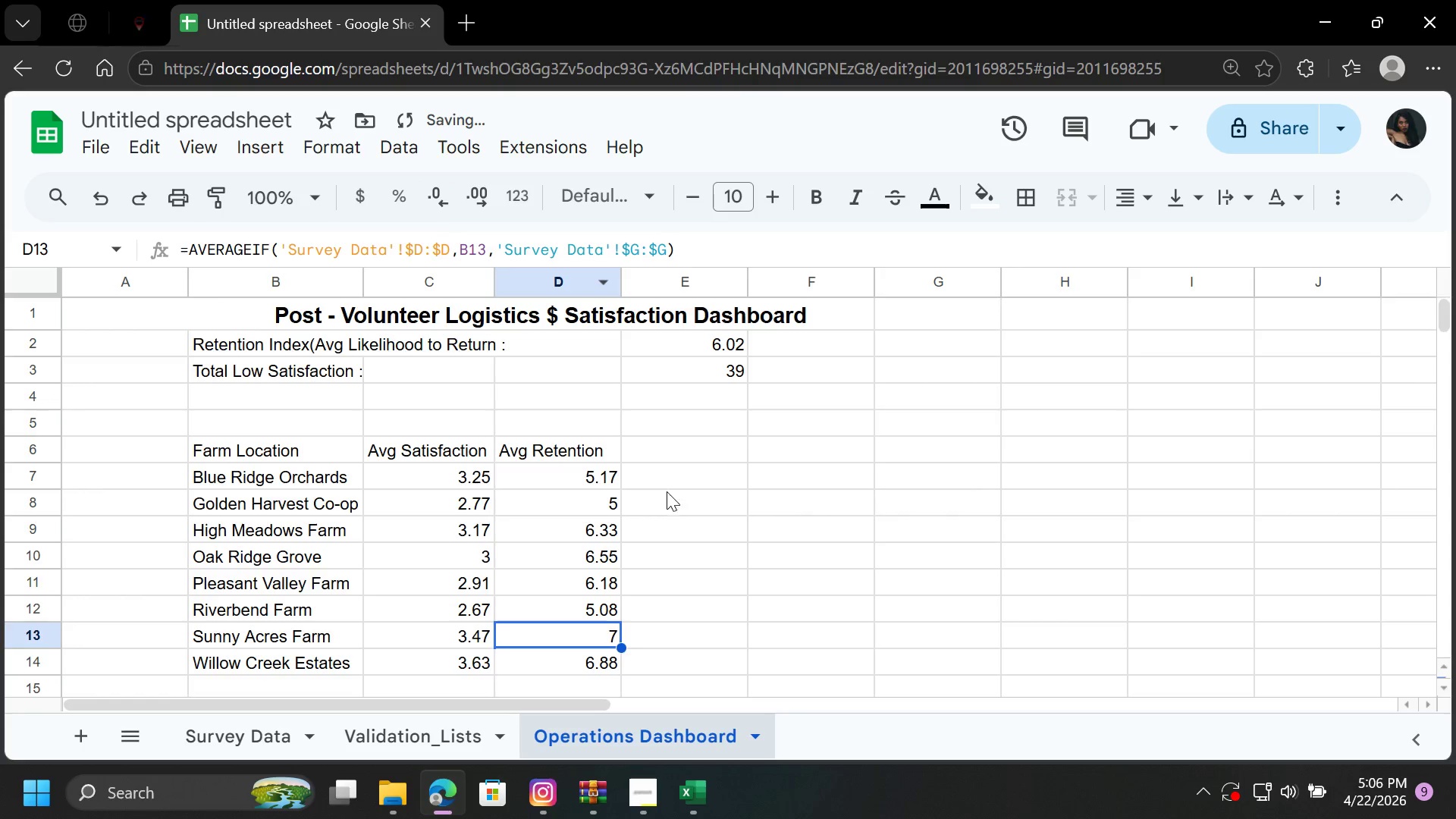 
left_click([678, 569])
 